 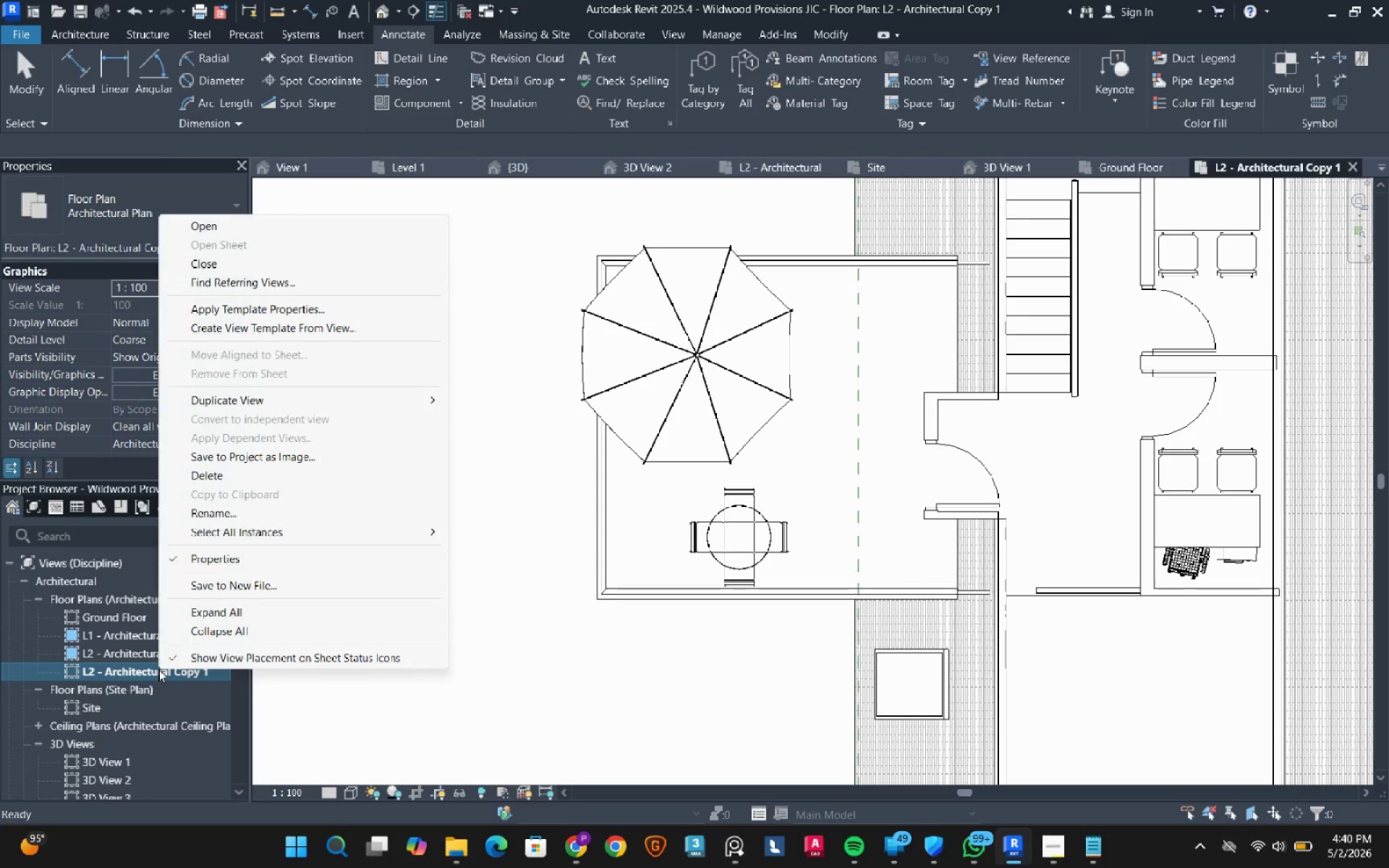 
left_click([259, 507])
 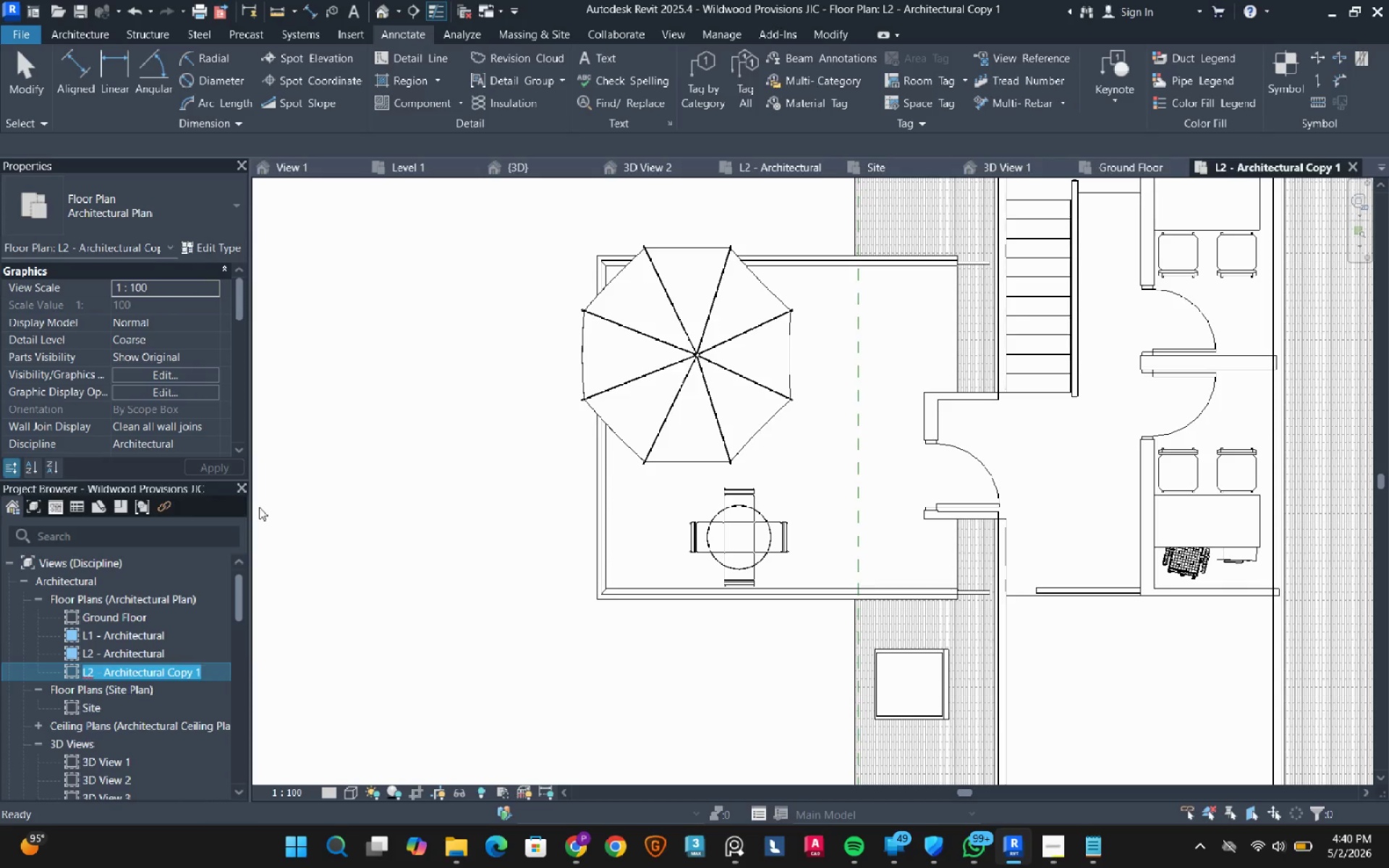 
type(Upper Loft Plan)
 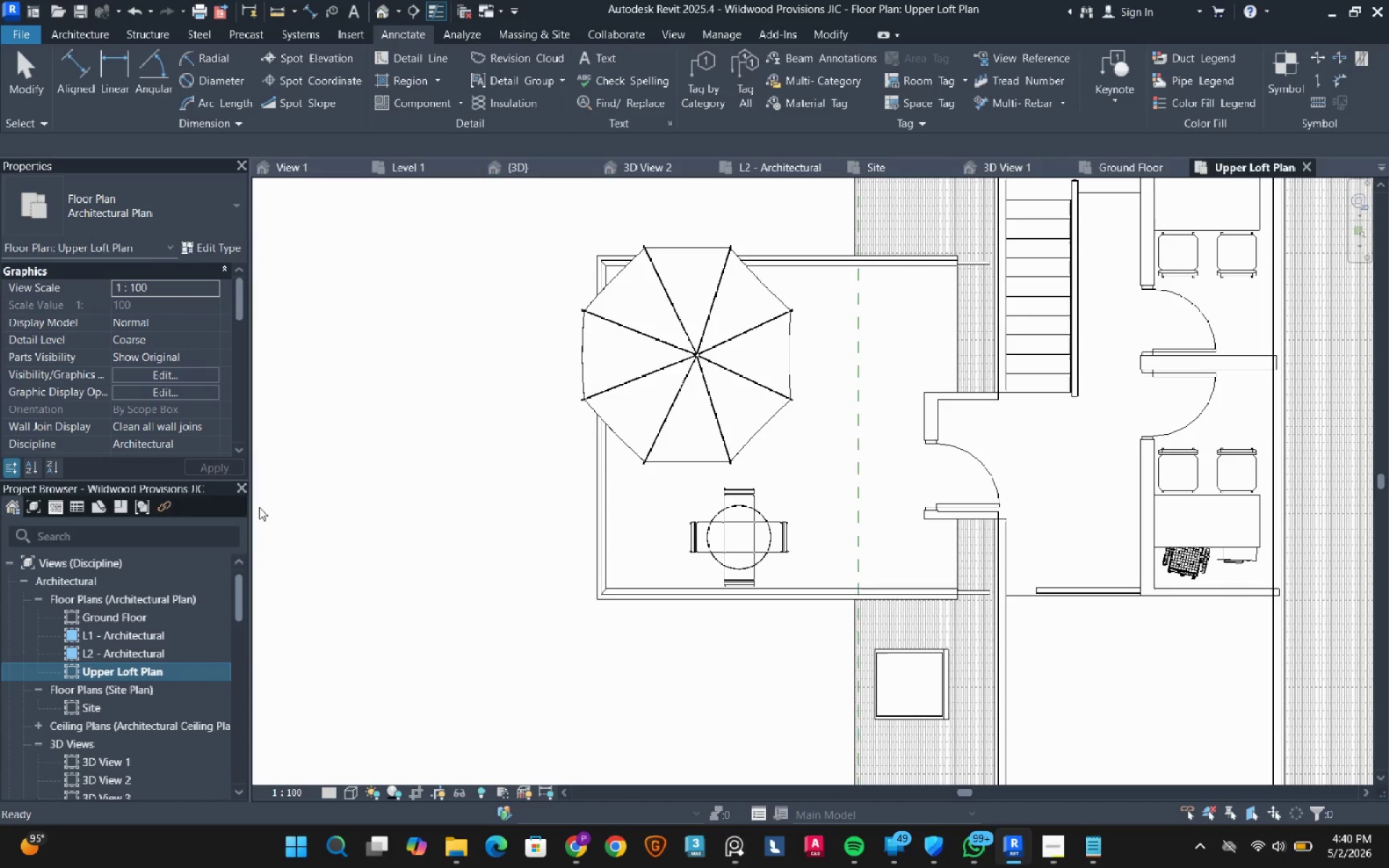 
 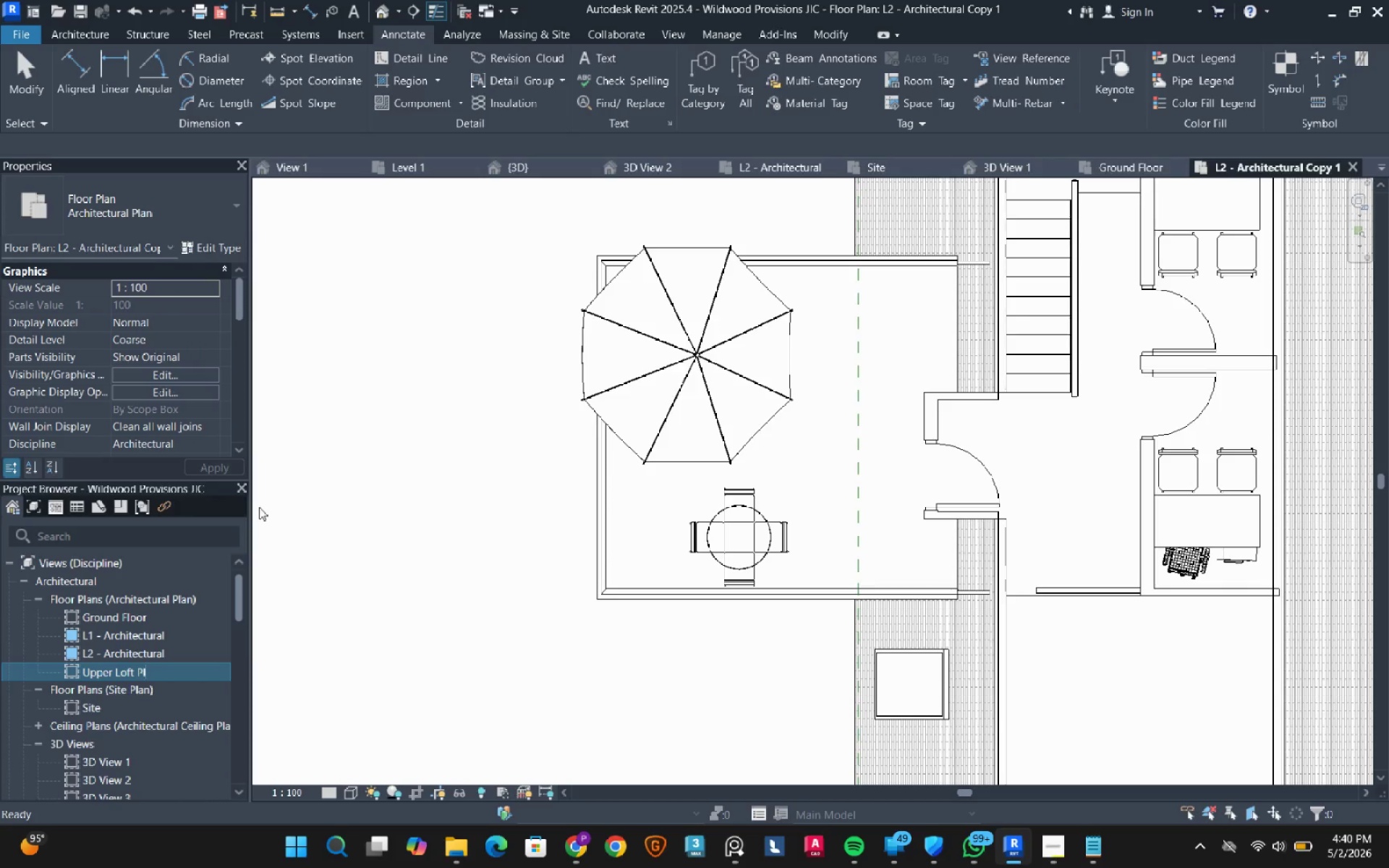 
key(Enter)
 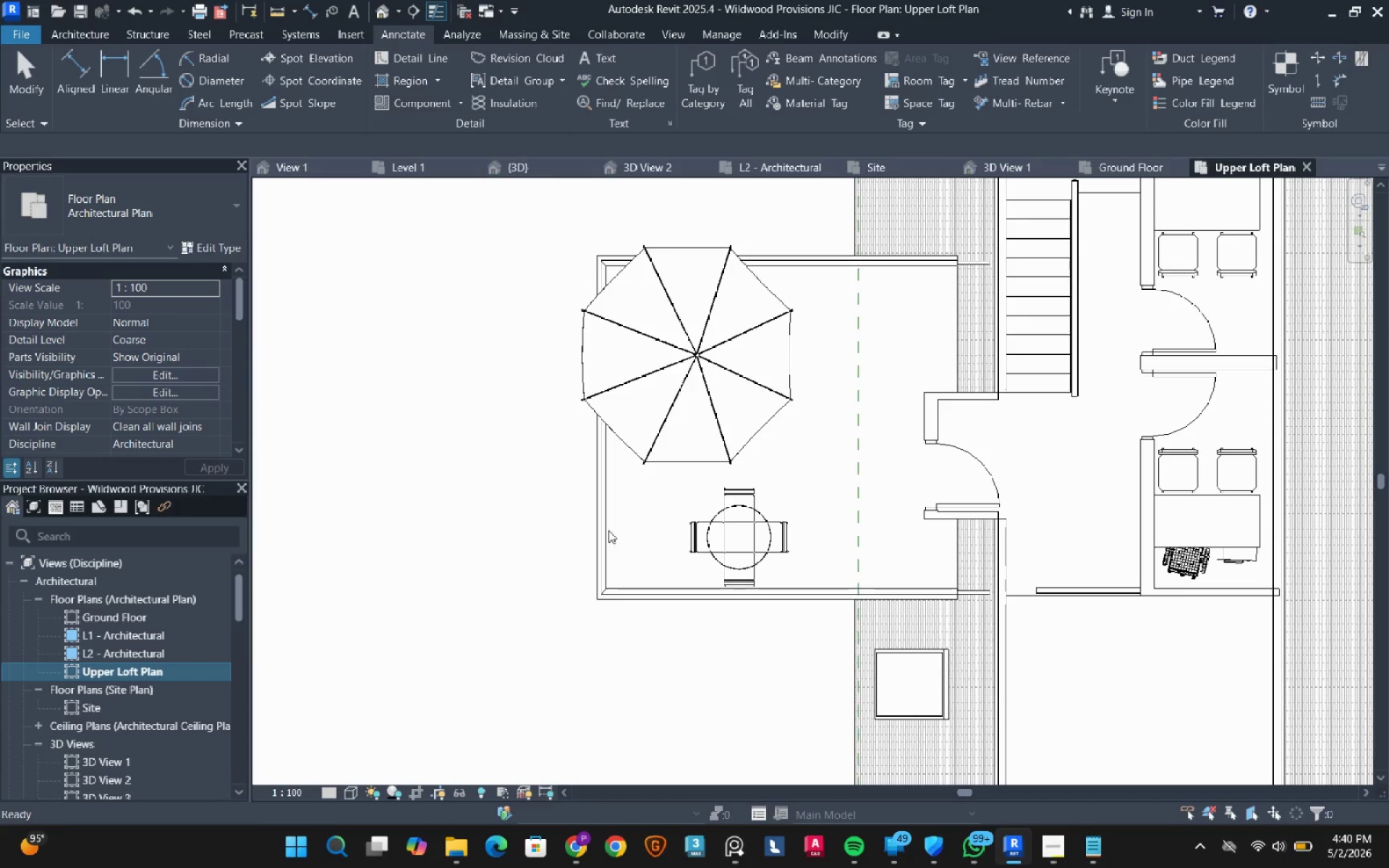 
scroll: coordinate [606, 626], scroll_direction: down, amount: 10.0
 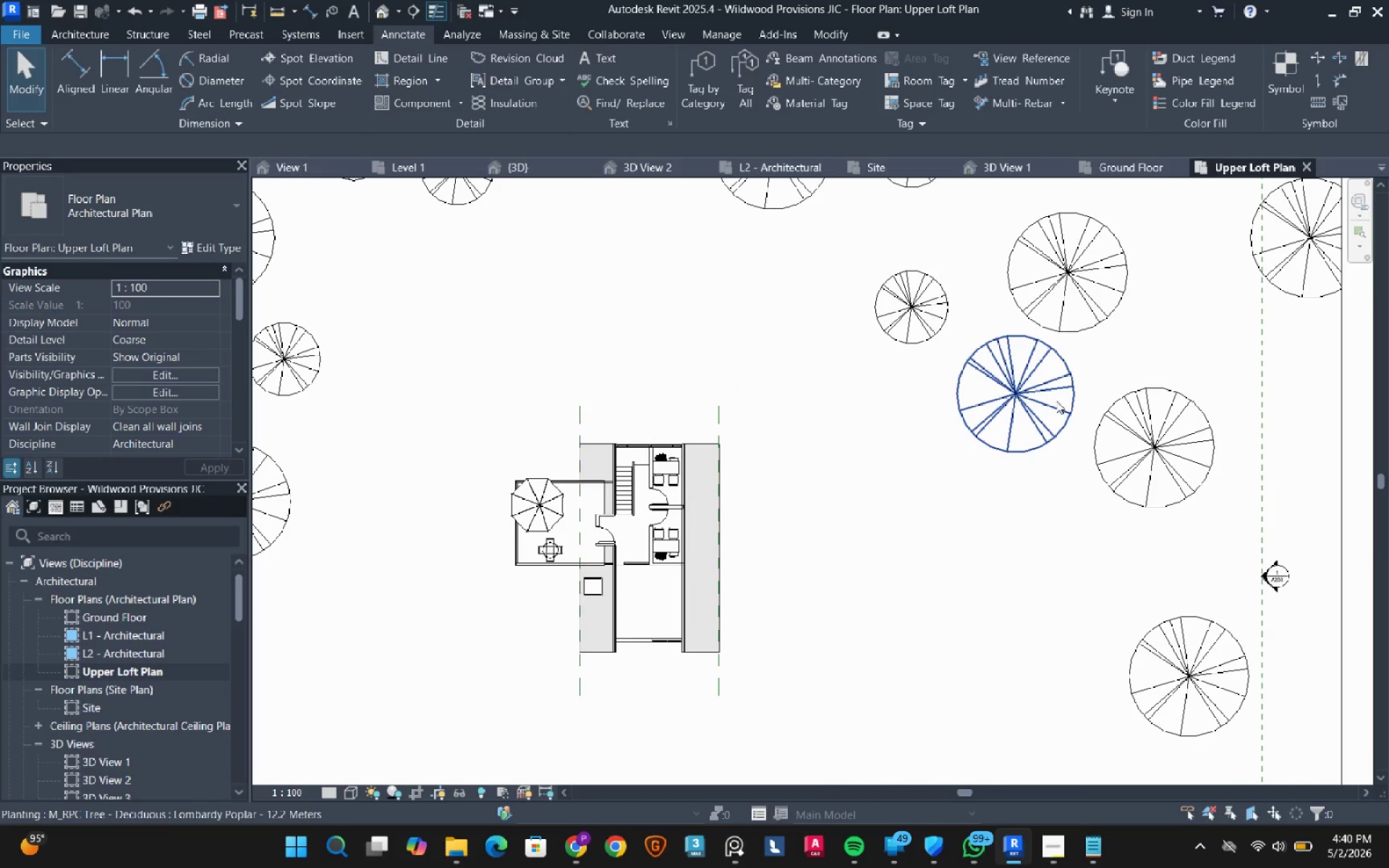 
right_click([1056, 401])
 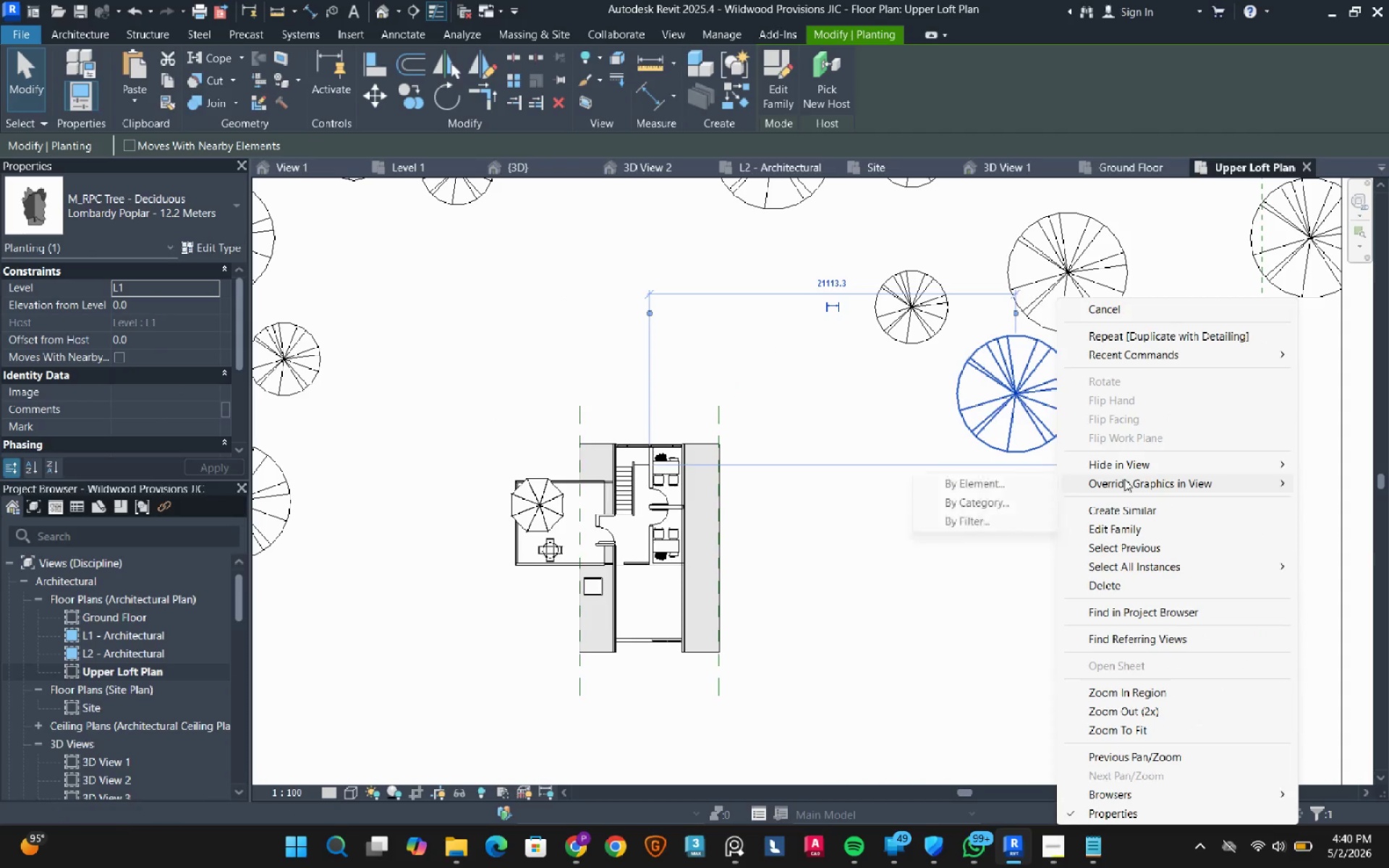 
left_click([1162, 463])
 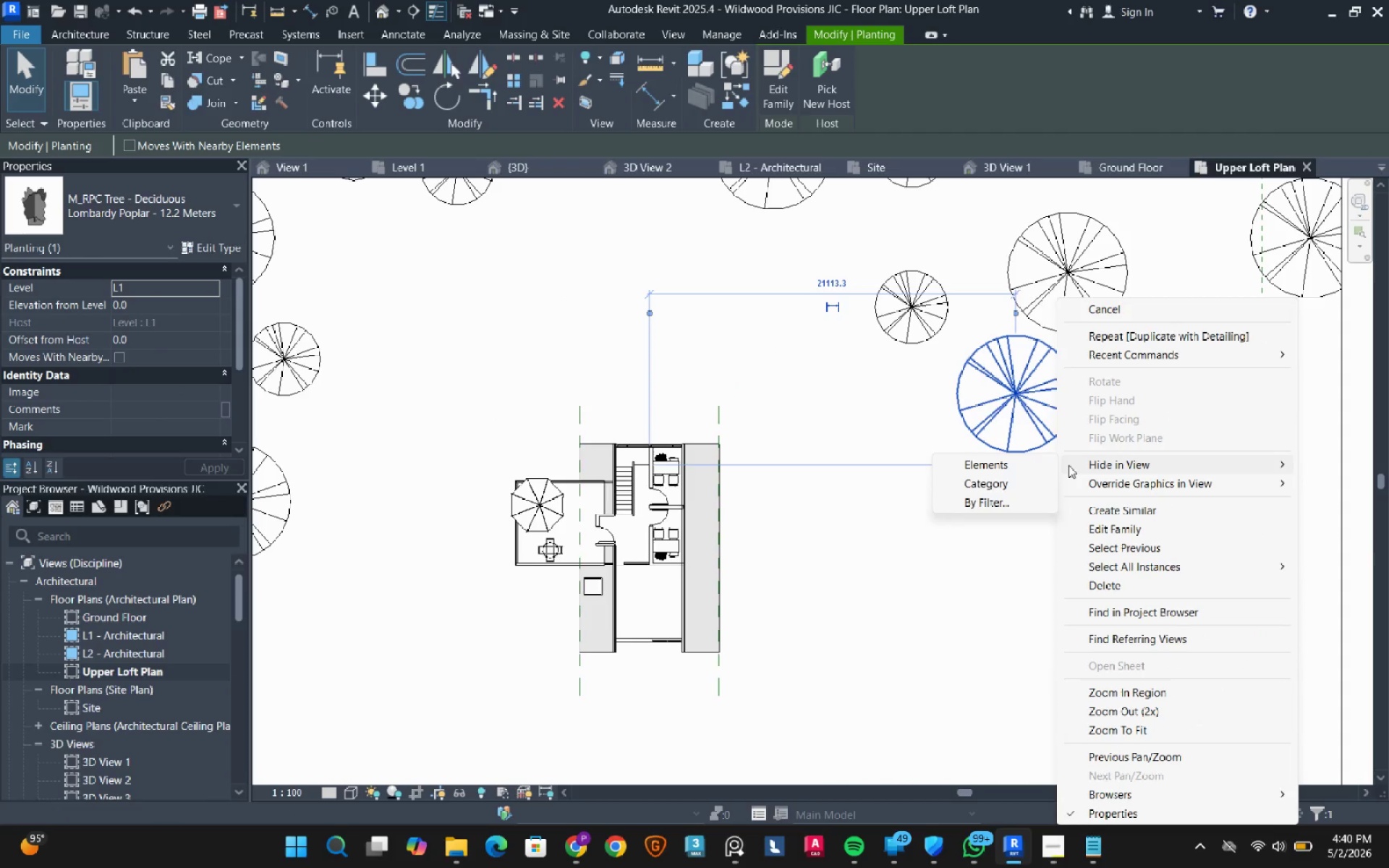 
left_click([983, 489])
 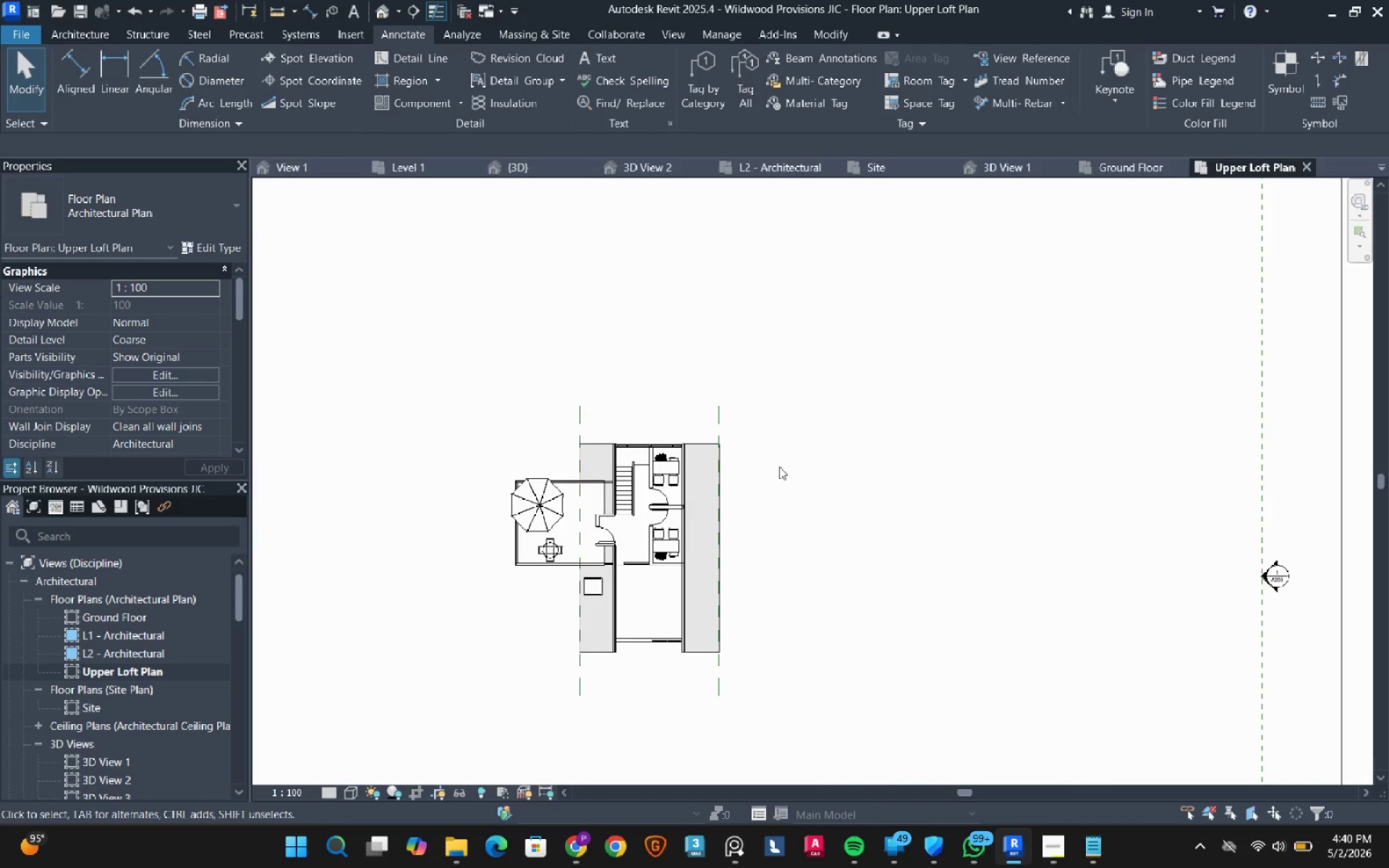 
scroll: coordinate [645, 624], scroll_direction: up, amount: 5.0
 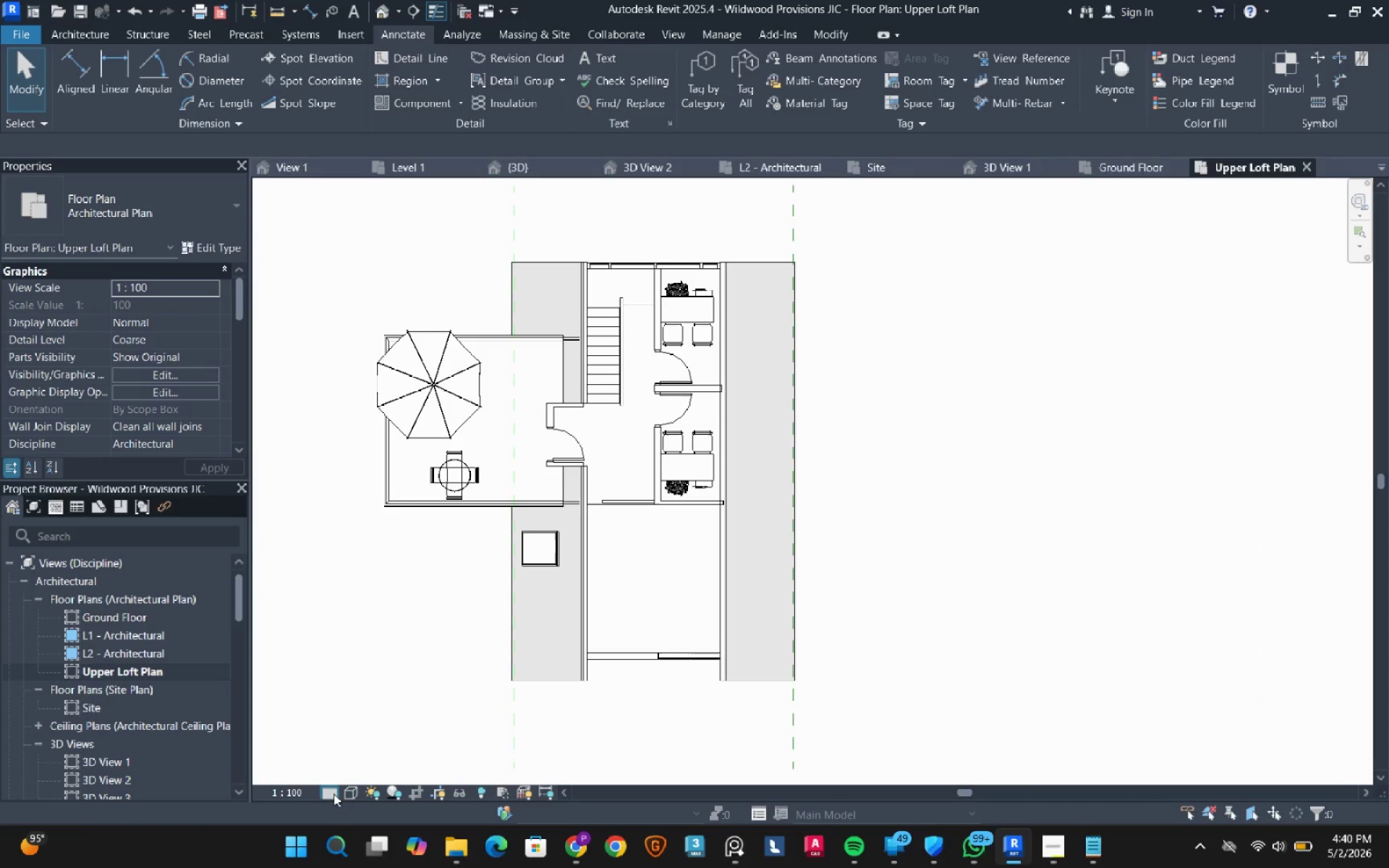 
double_click([351, 781])
 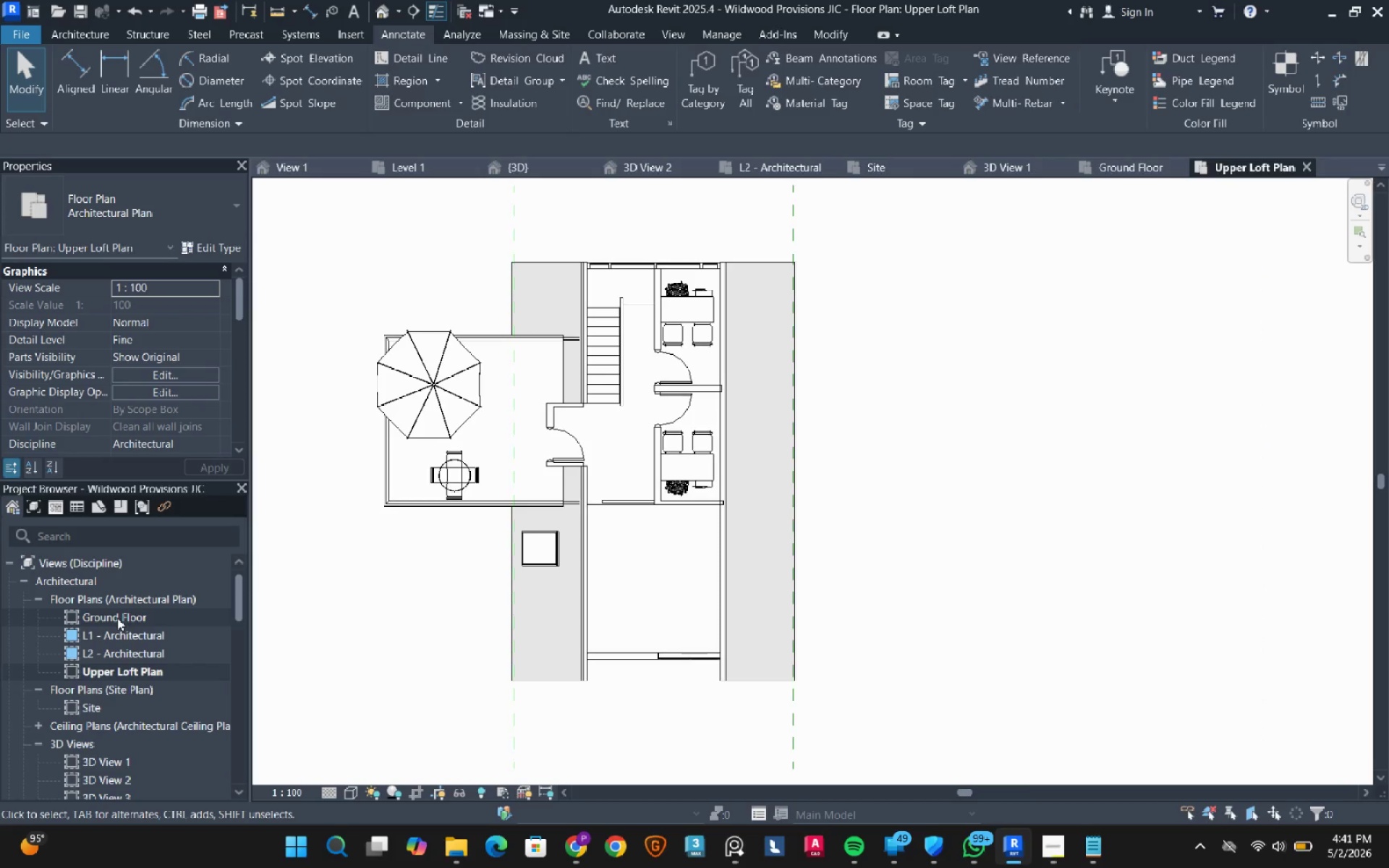 
double_click([117, 617])
 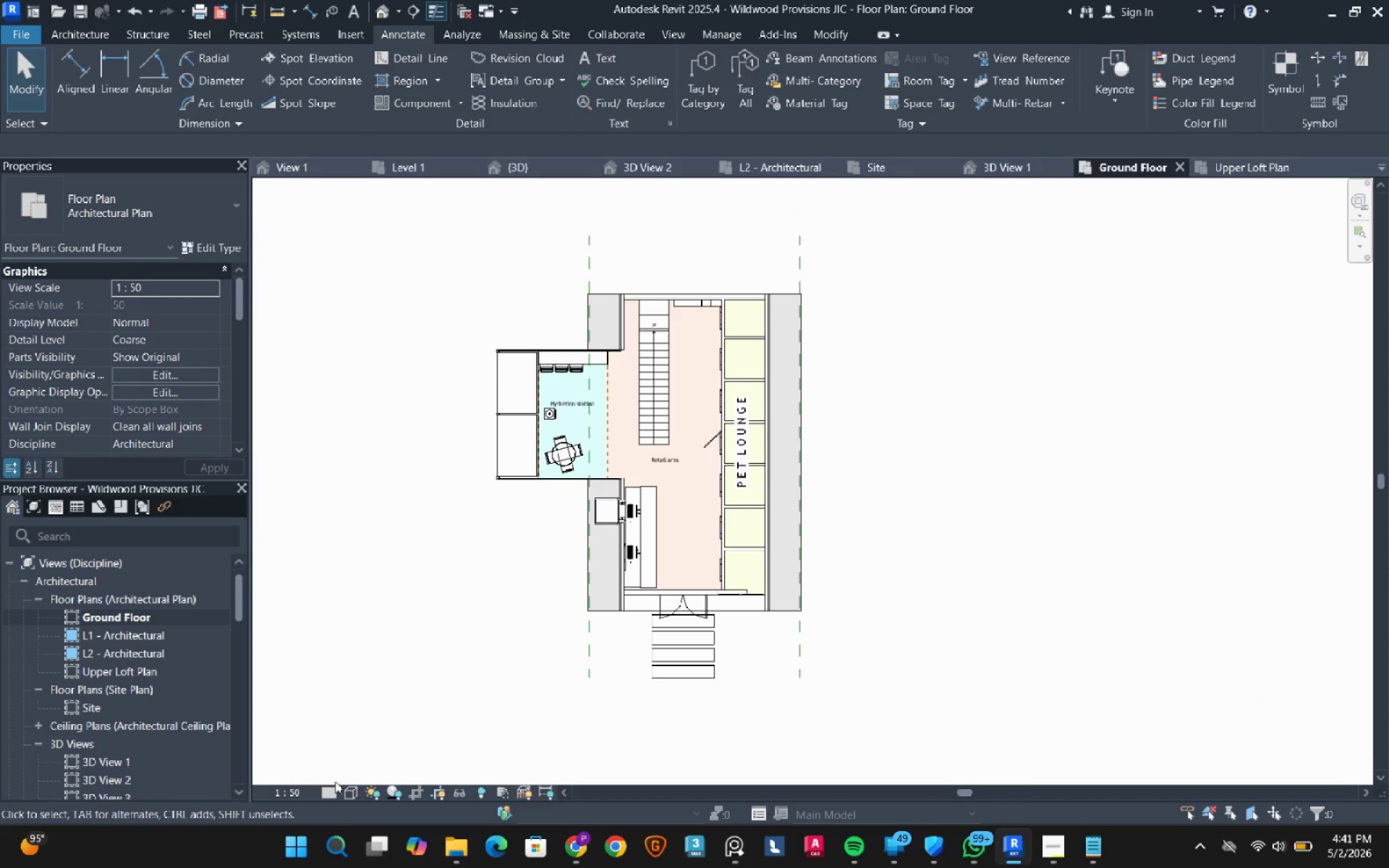 
left_click([336, 788])
 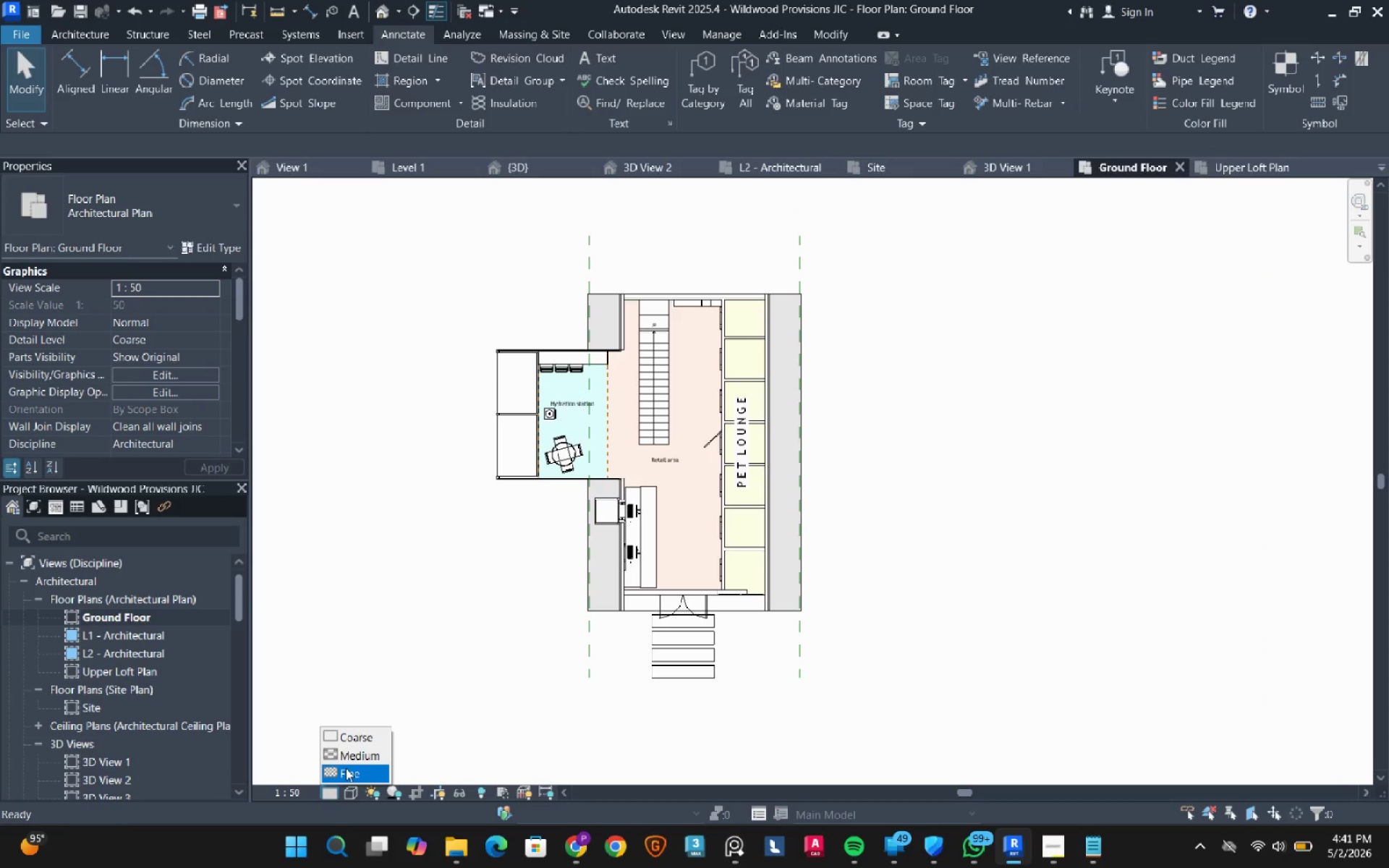 
left_click([346, 768])
 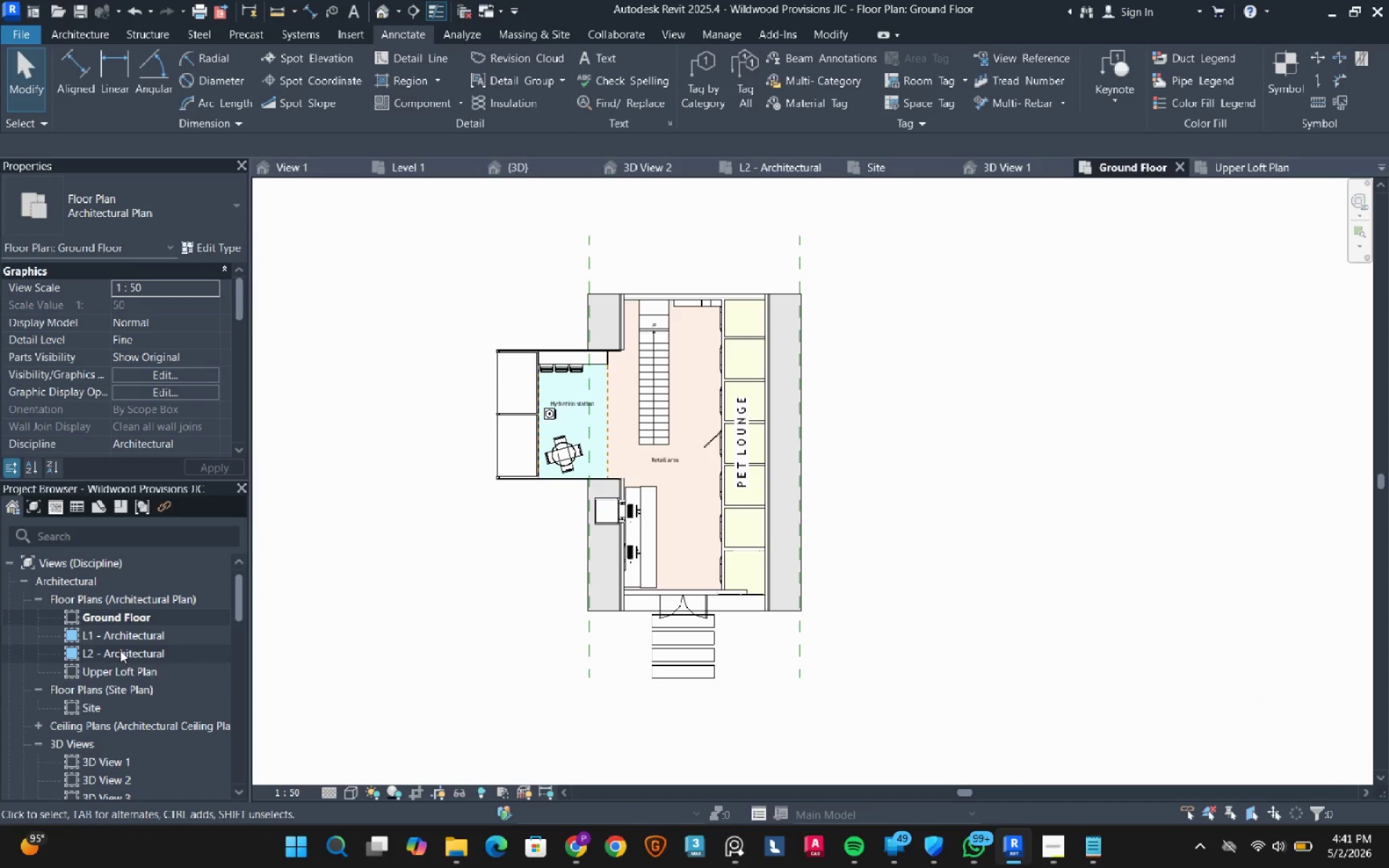 
double_click([118, 665])
 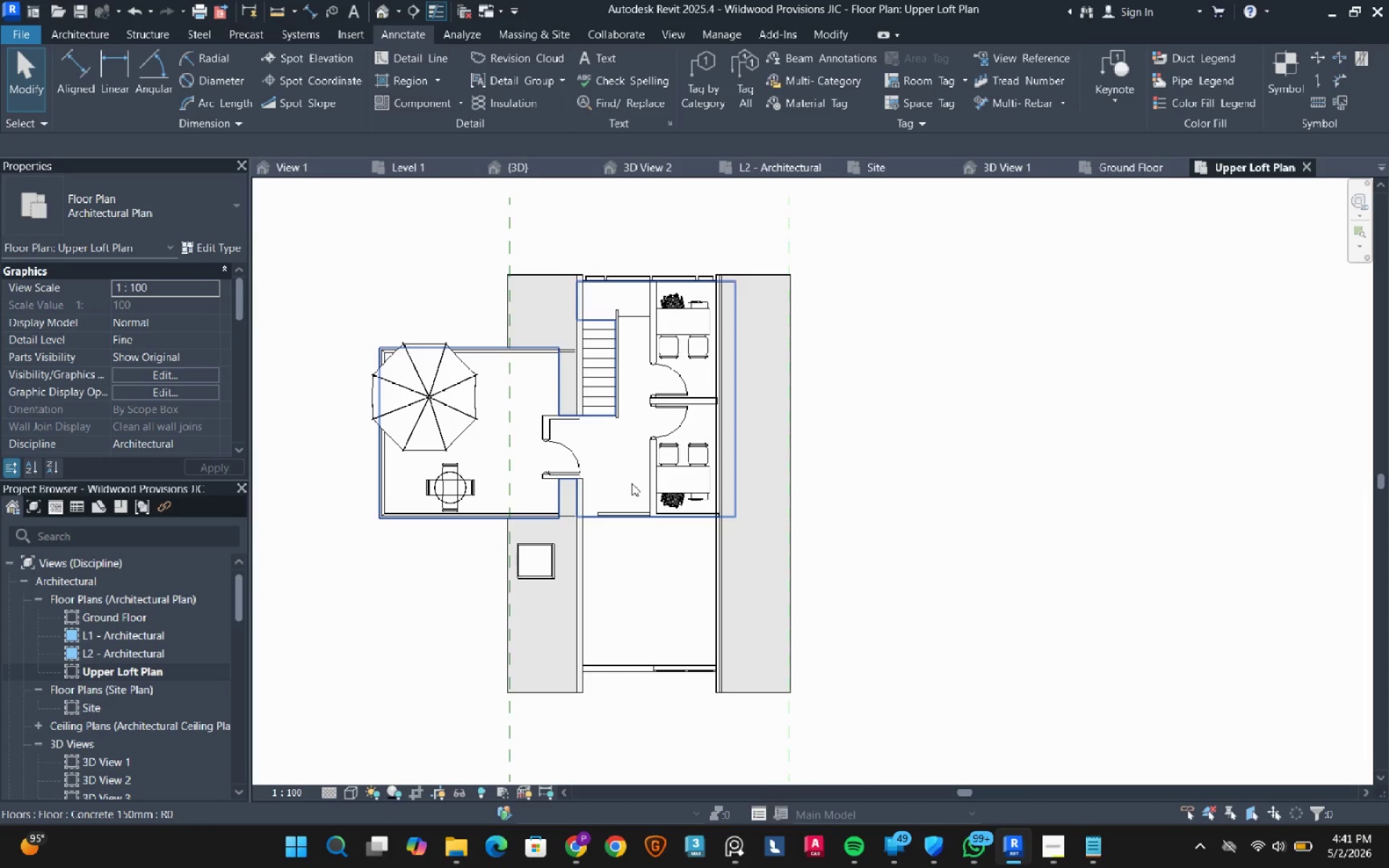 
wait(9.67)
 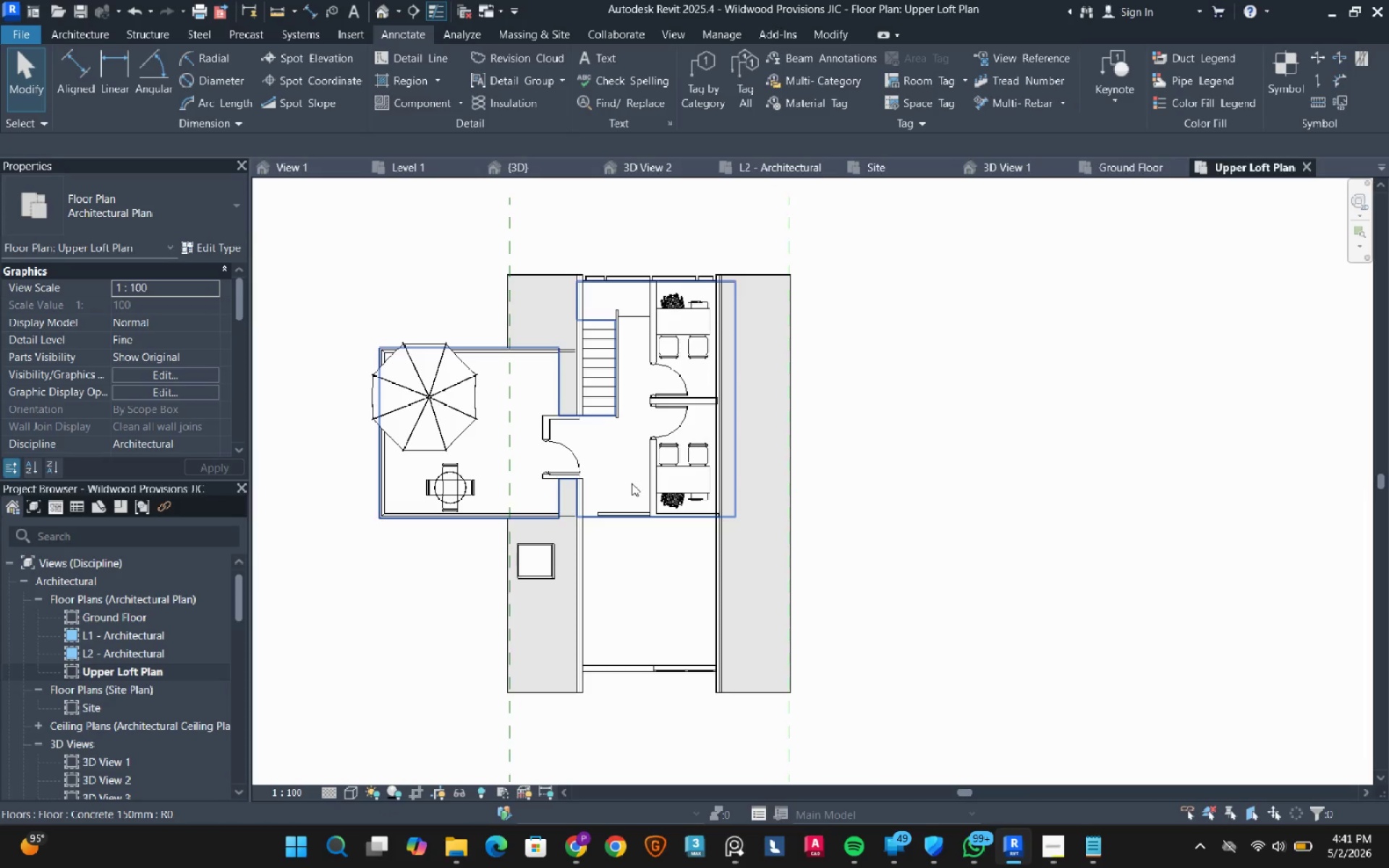 
left_click([407, 61])
 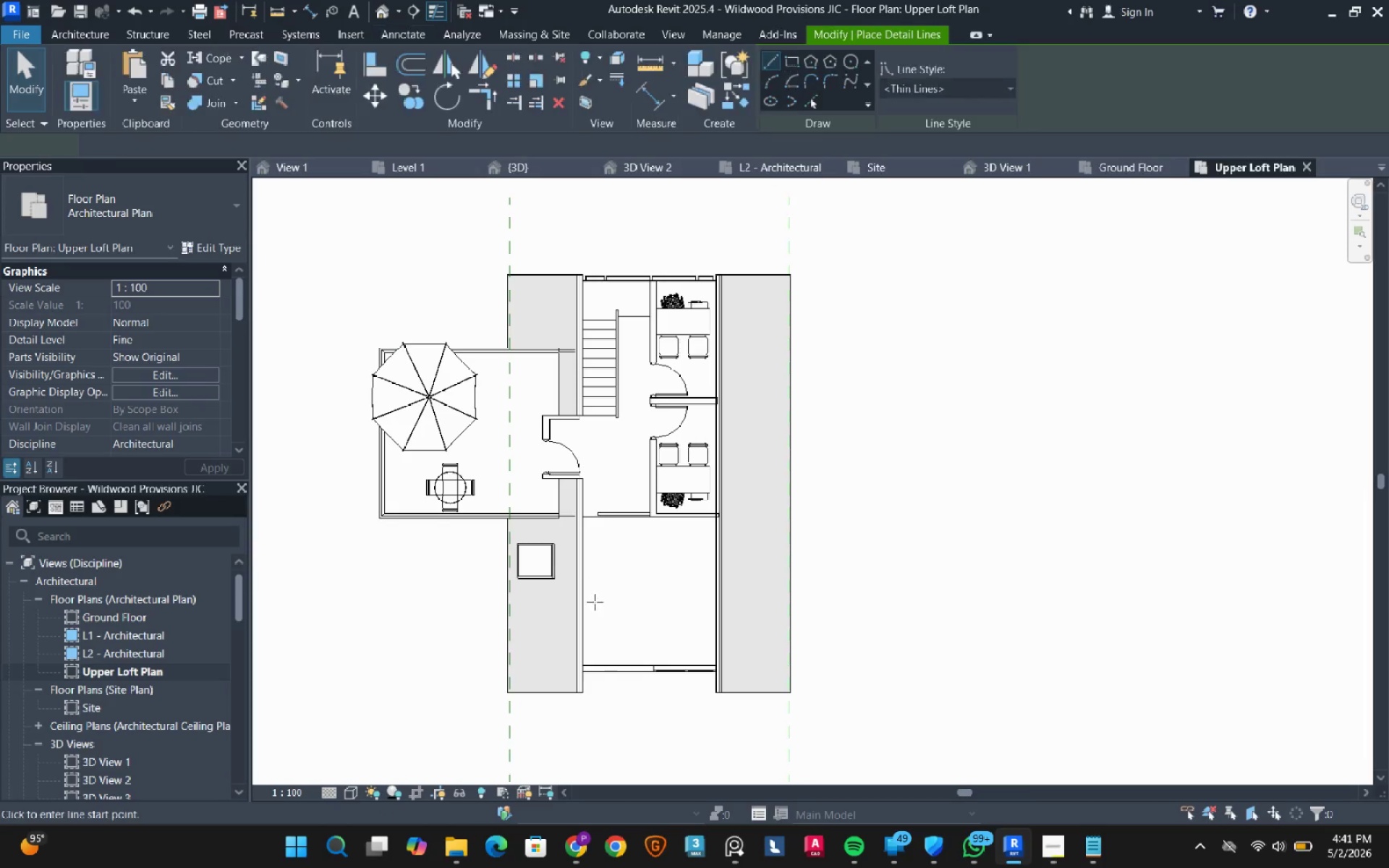 
scroll: coordinate [577, 660], scroll_direction: up, amount: 7.0
 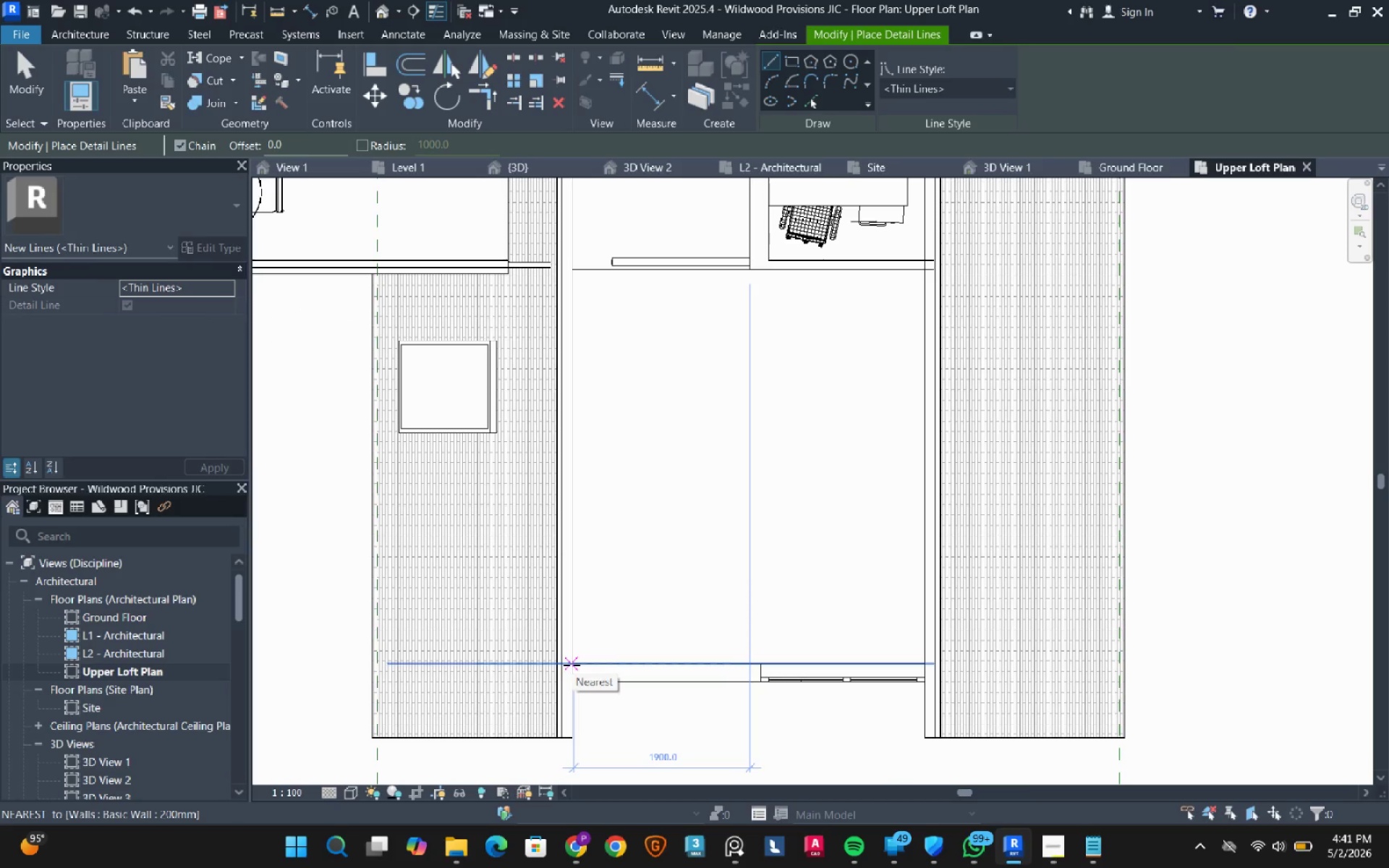 
left_click([572, 665])
 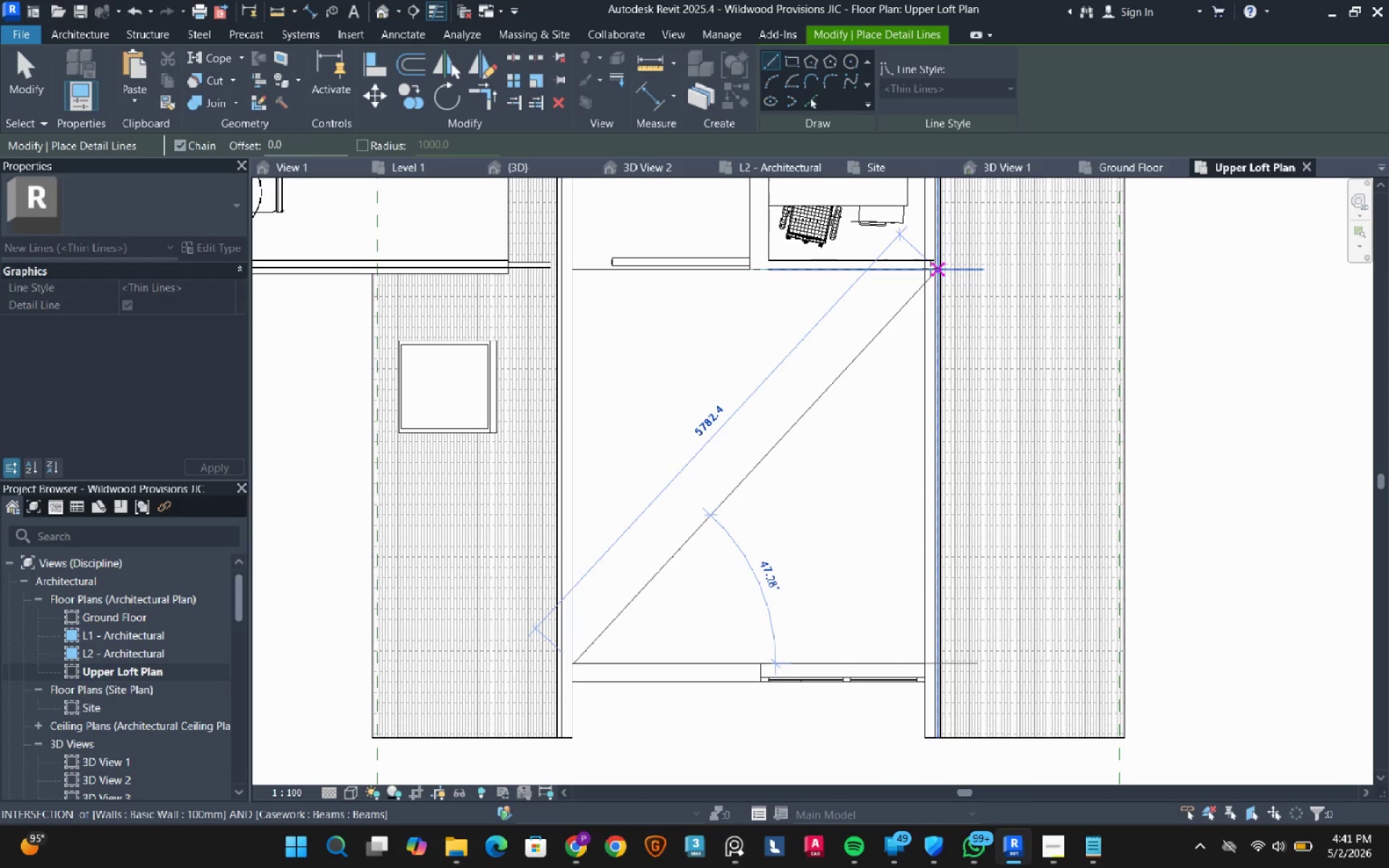 
left_click([930, 268])
 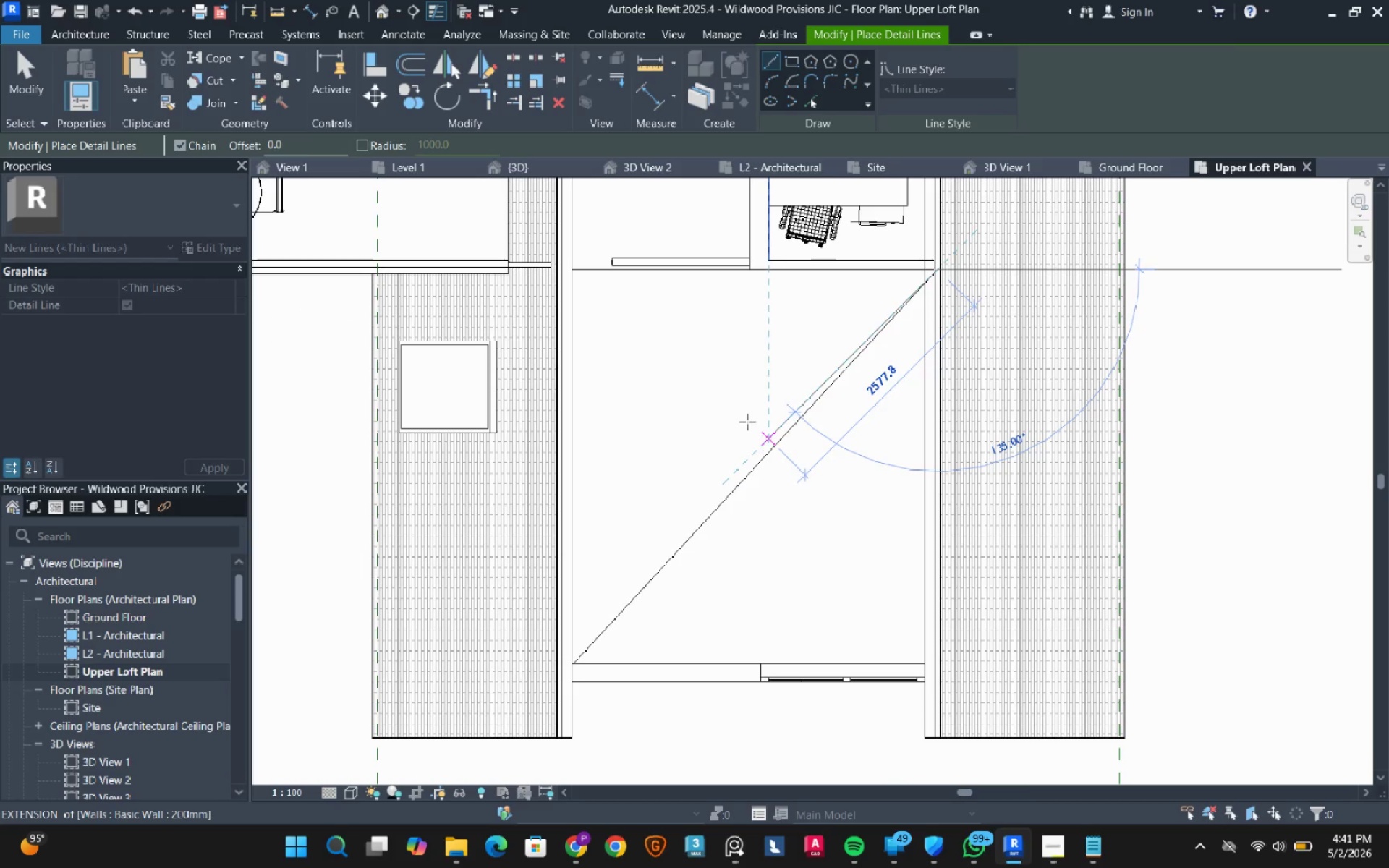 
right_click([741, 411])
 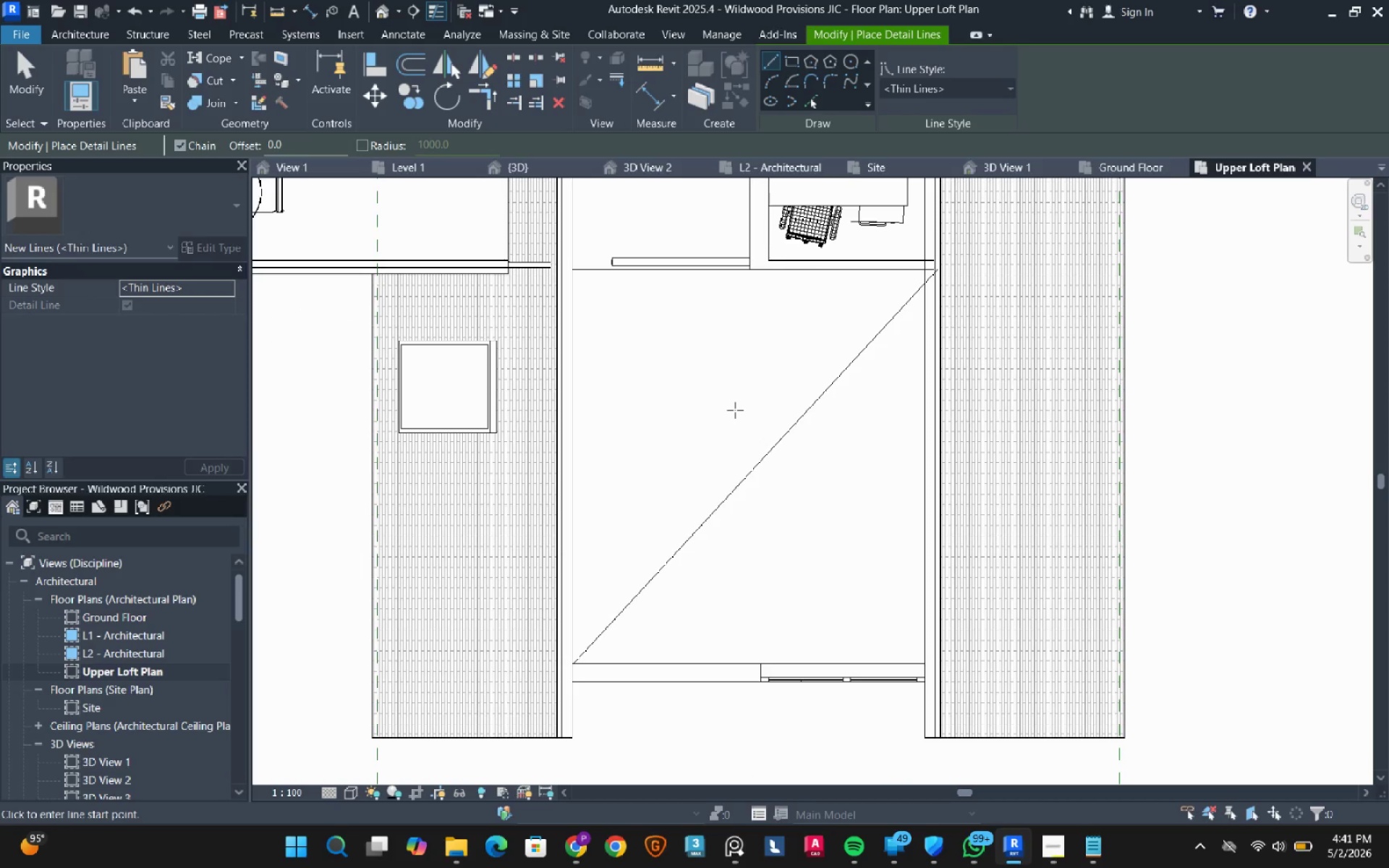 
key(Escape)
 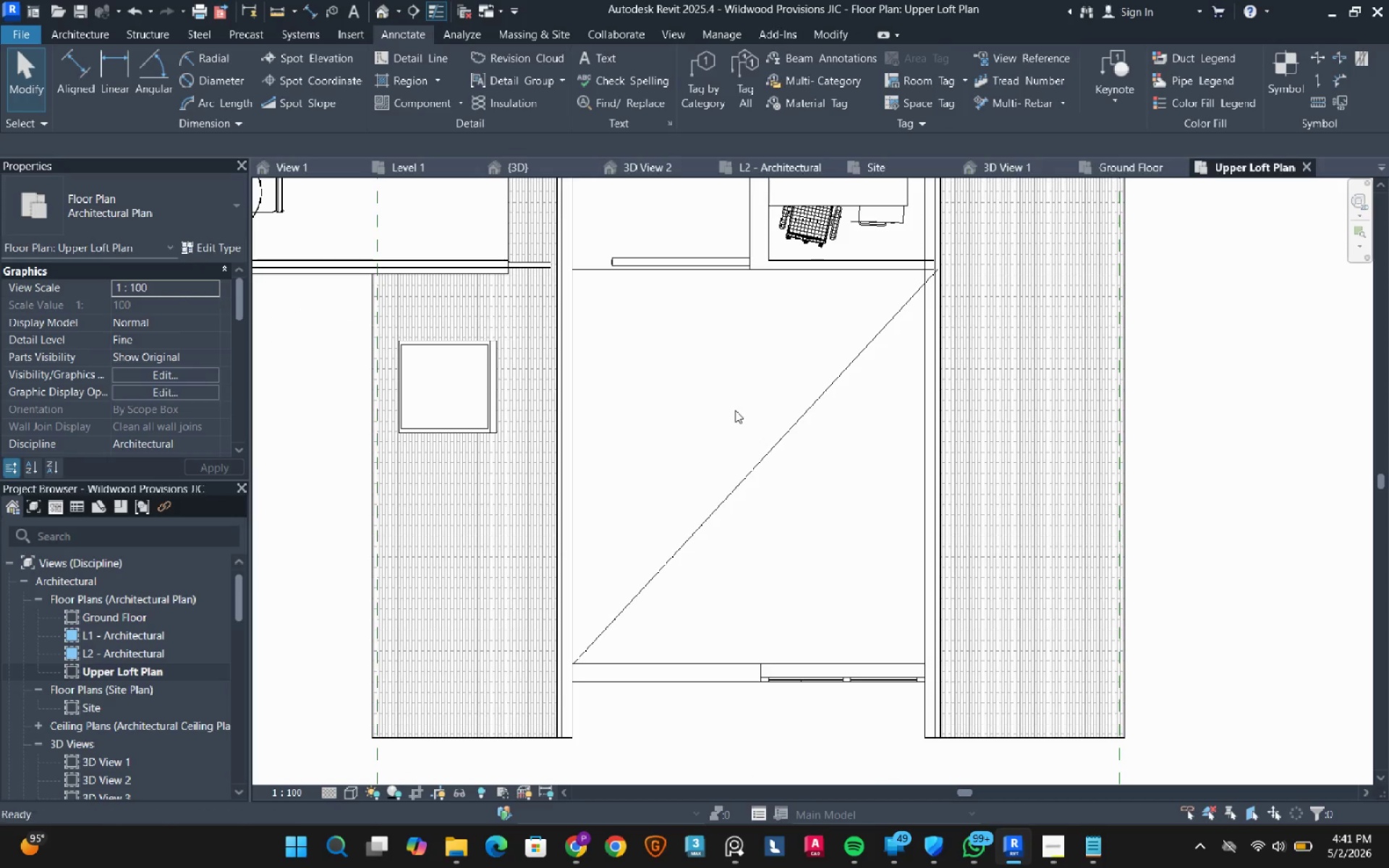 
key(Escape)
 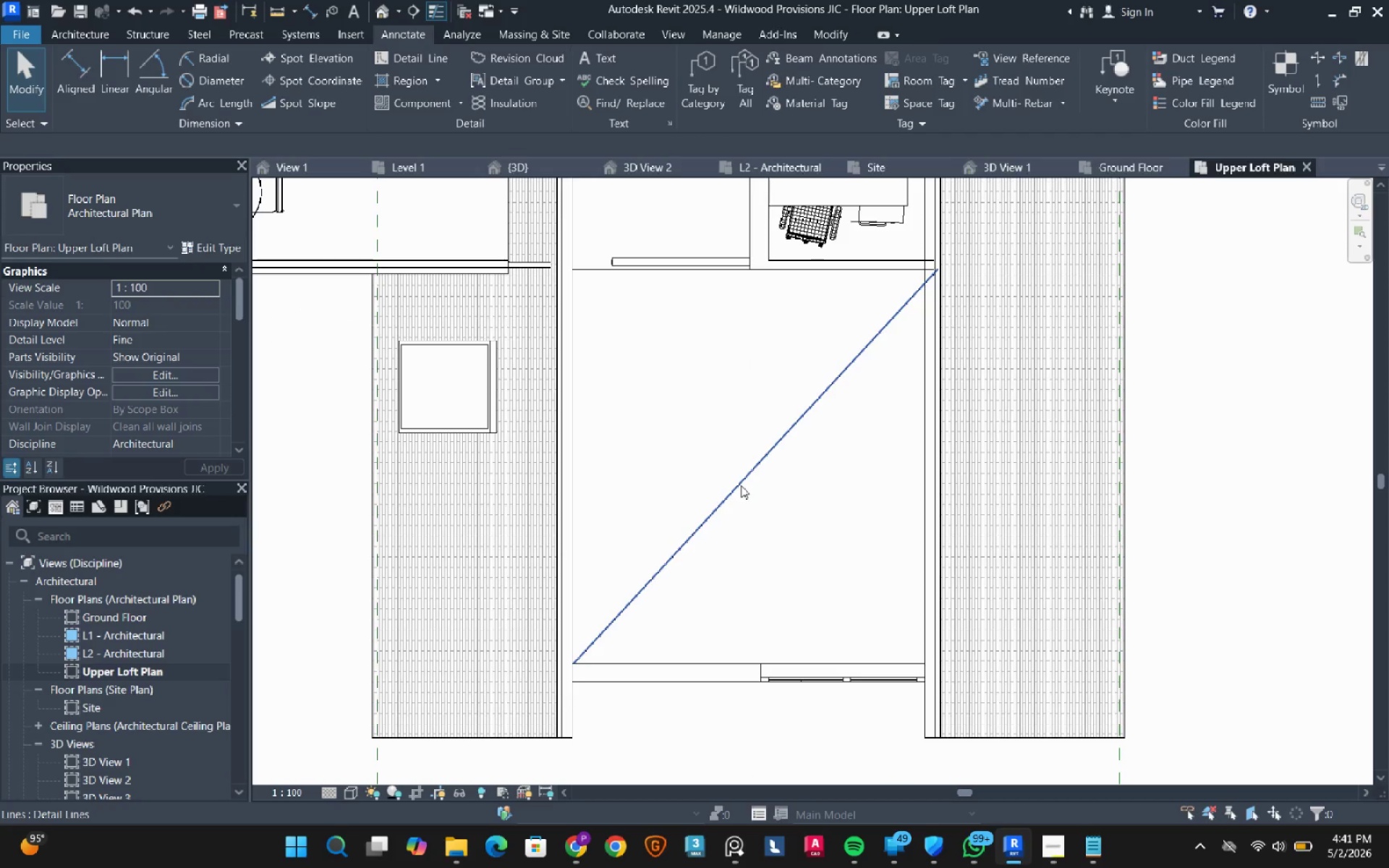 
left_click([741, 485])
 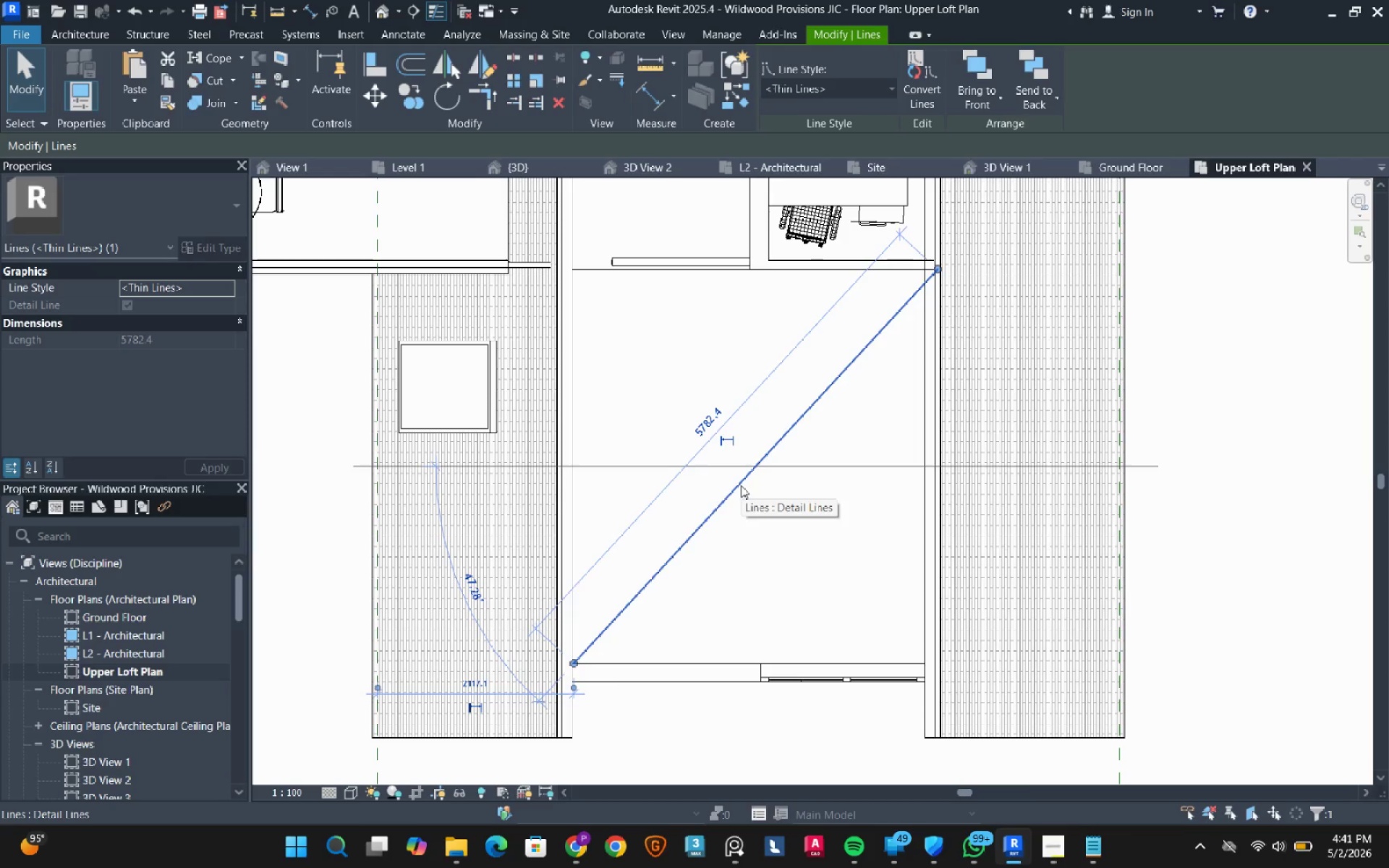 
type(dm)
 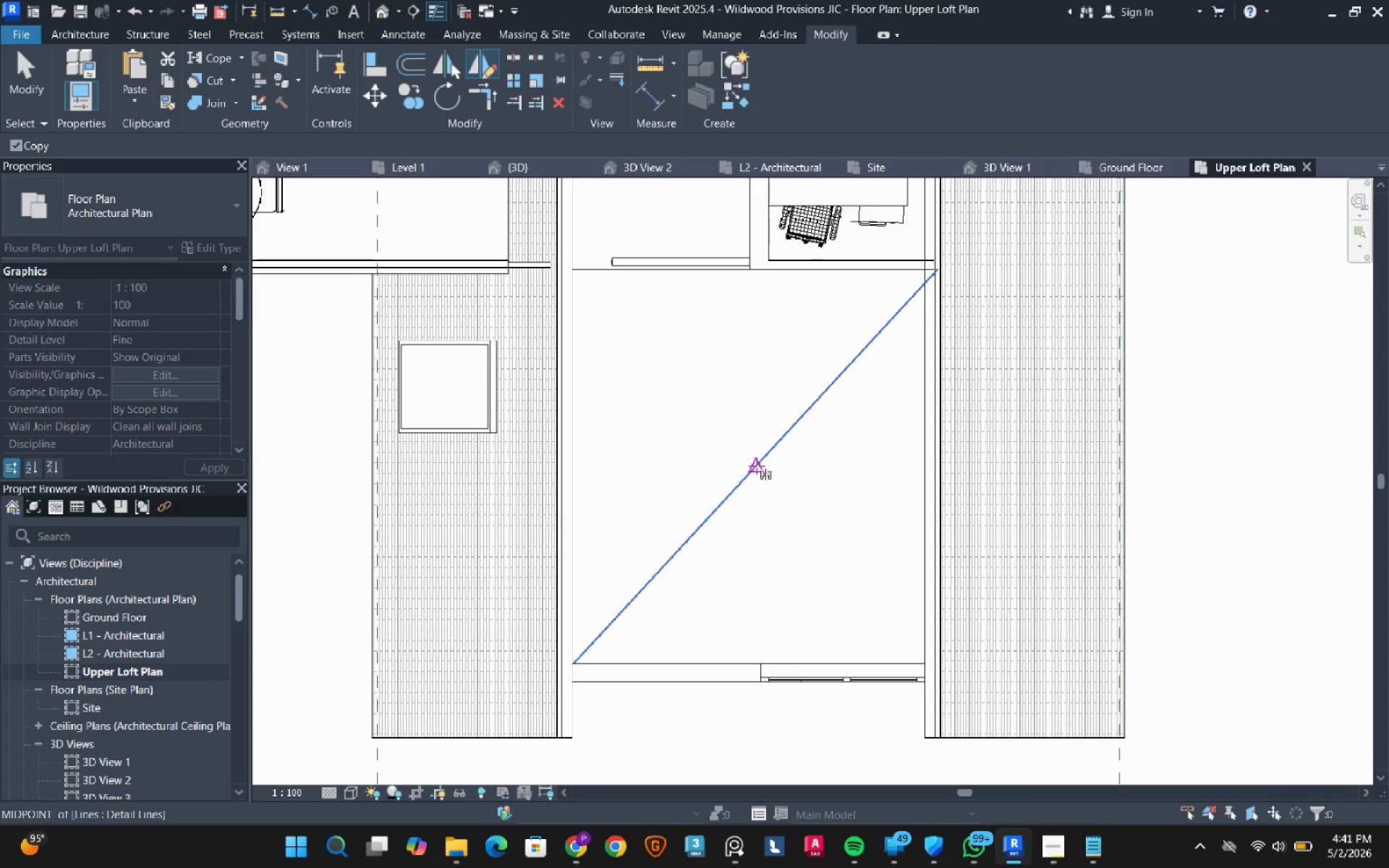 
left_click([757, 466])
 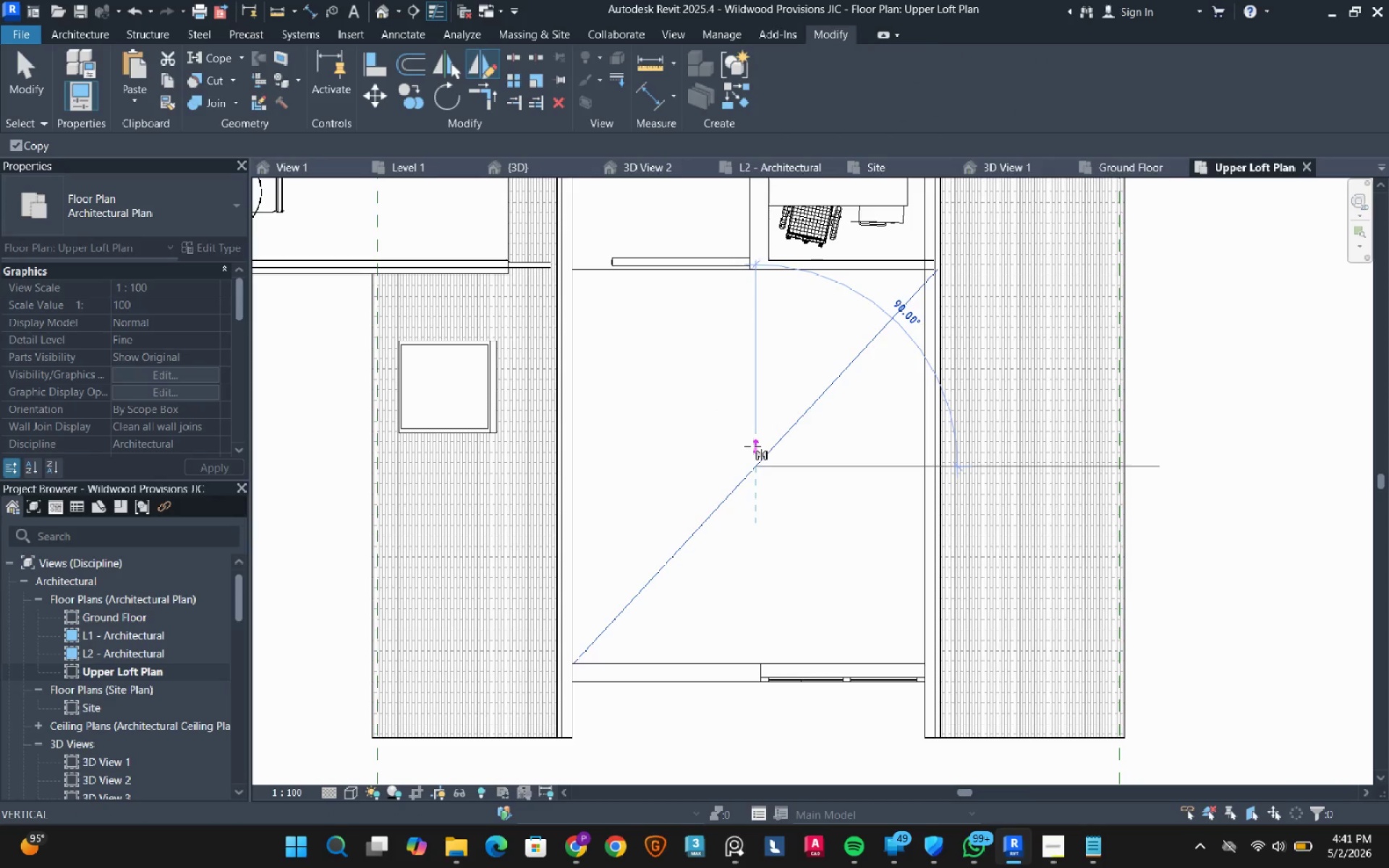 
left_click([752, 446])
 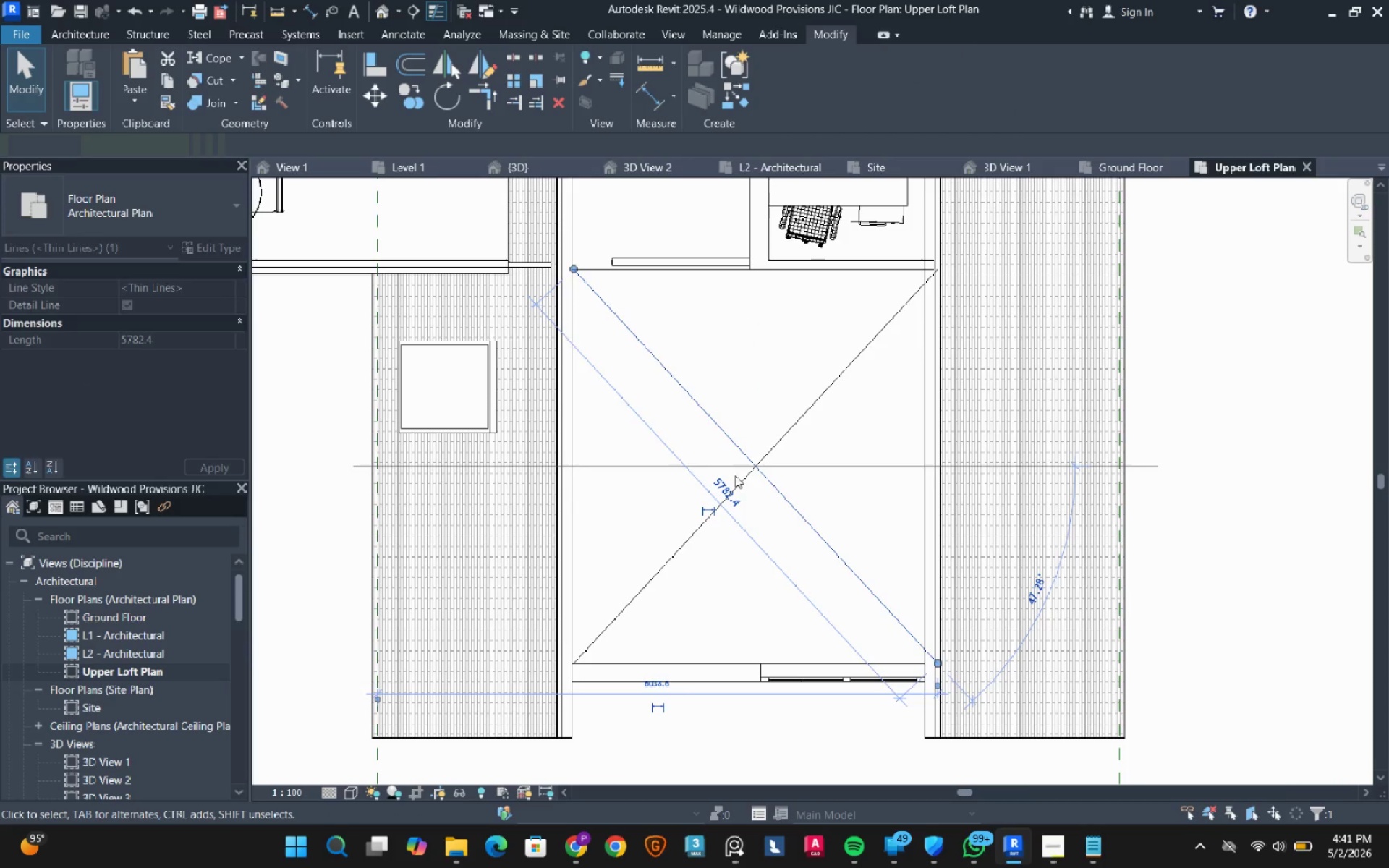 
key(Escape)
 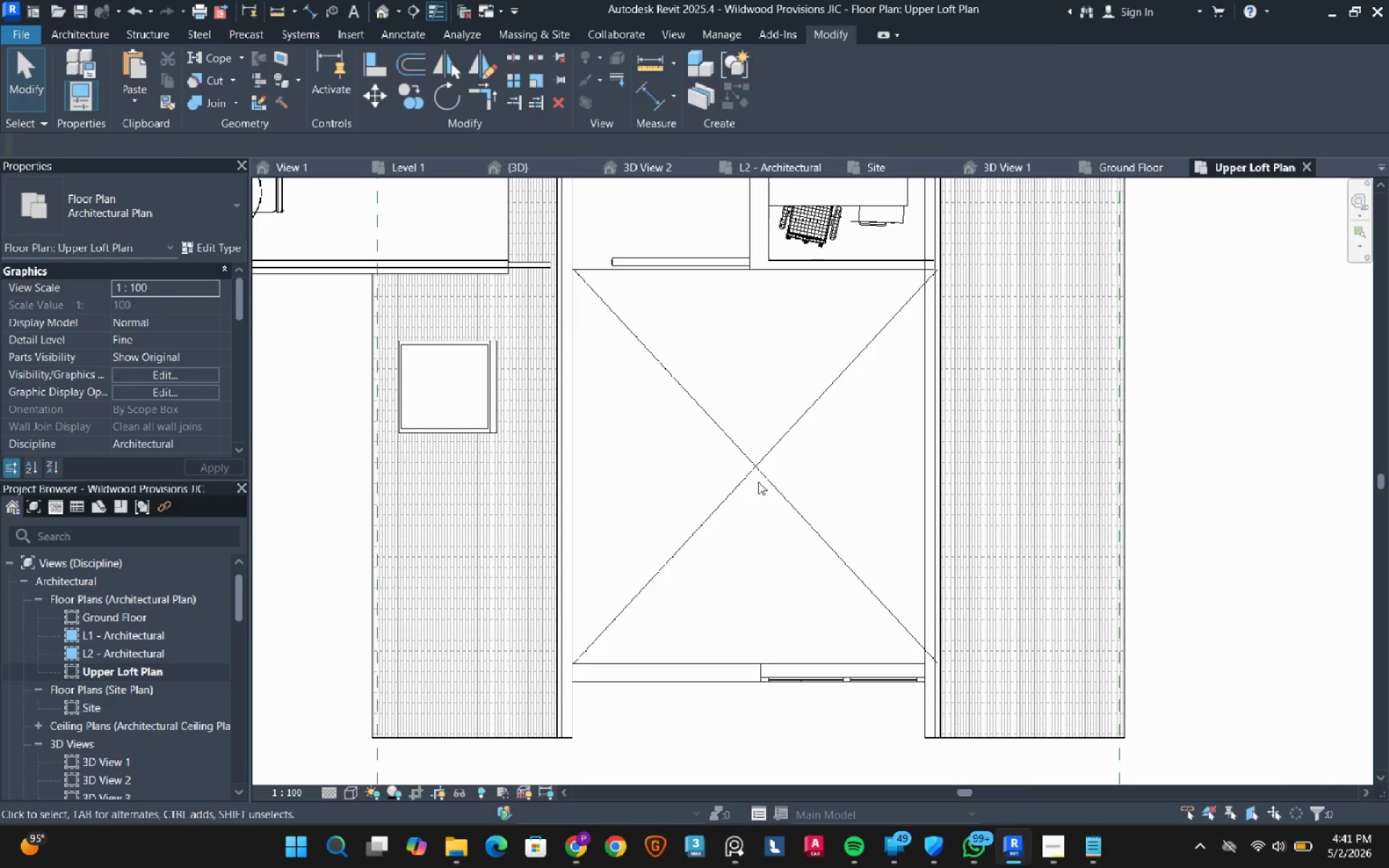 
key(Escape)
 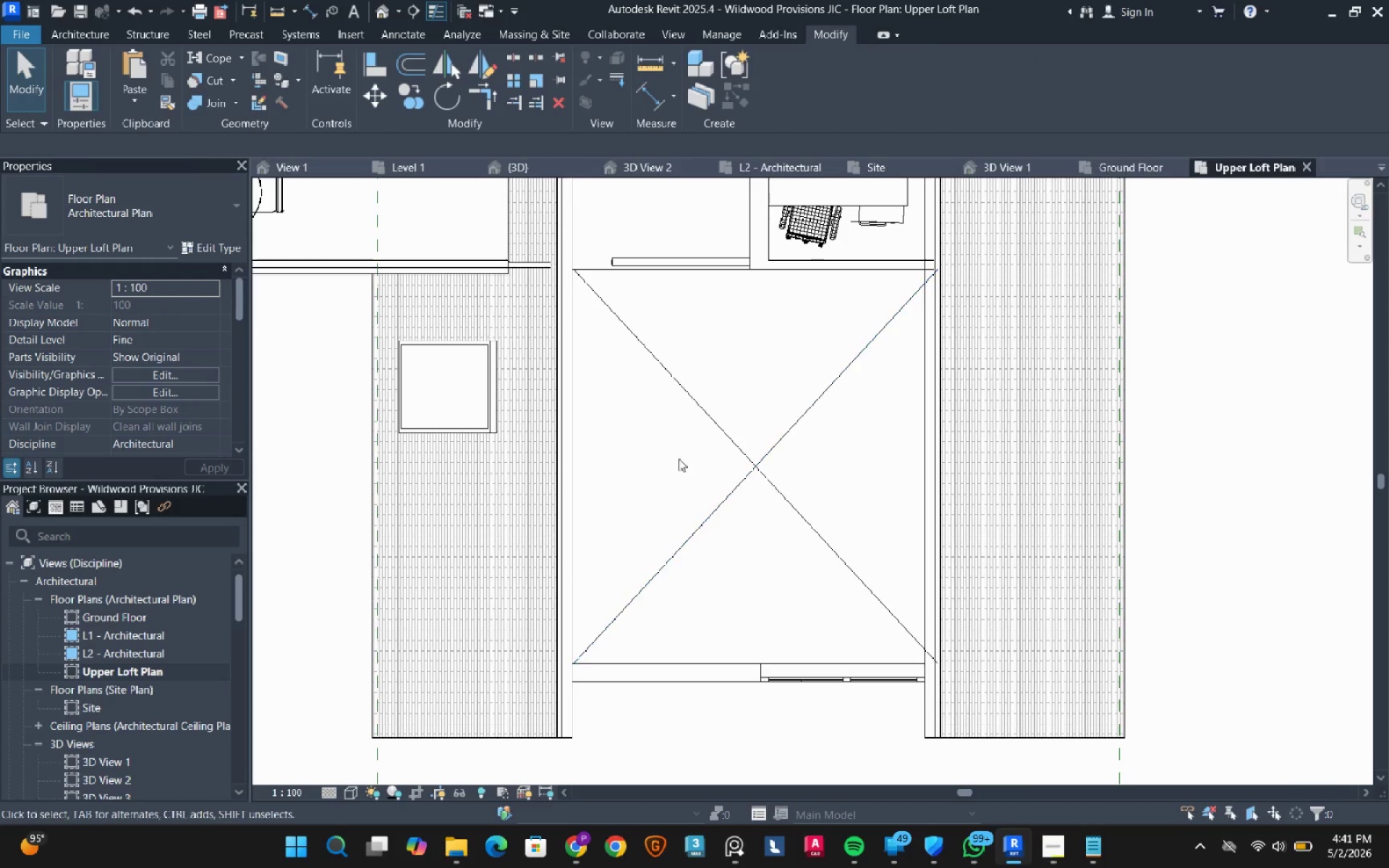 
scroll: coordinate [677, 459], scroll_direction: down, amount: 3.0
 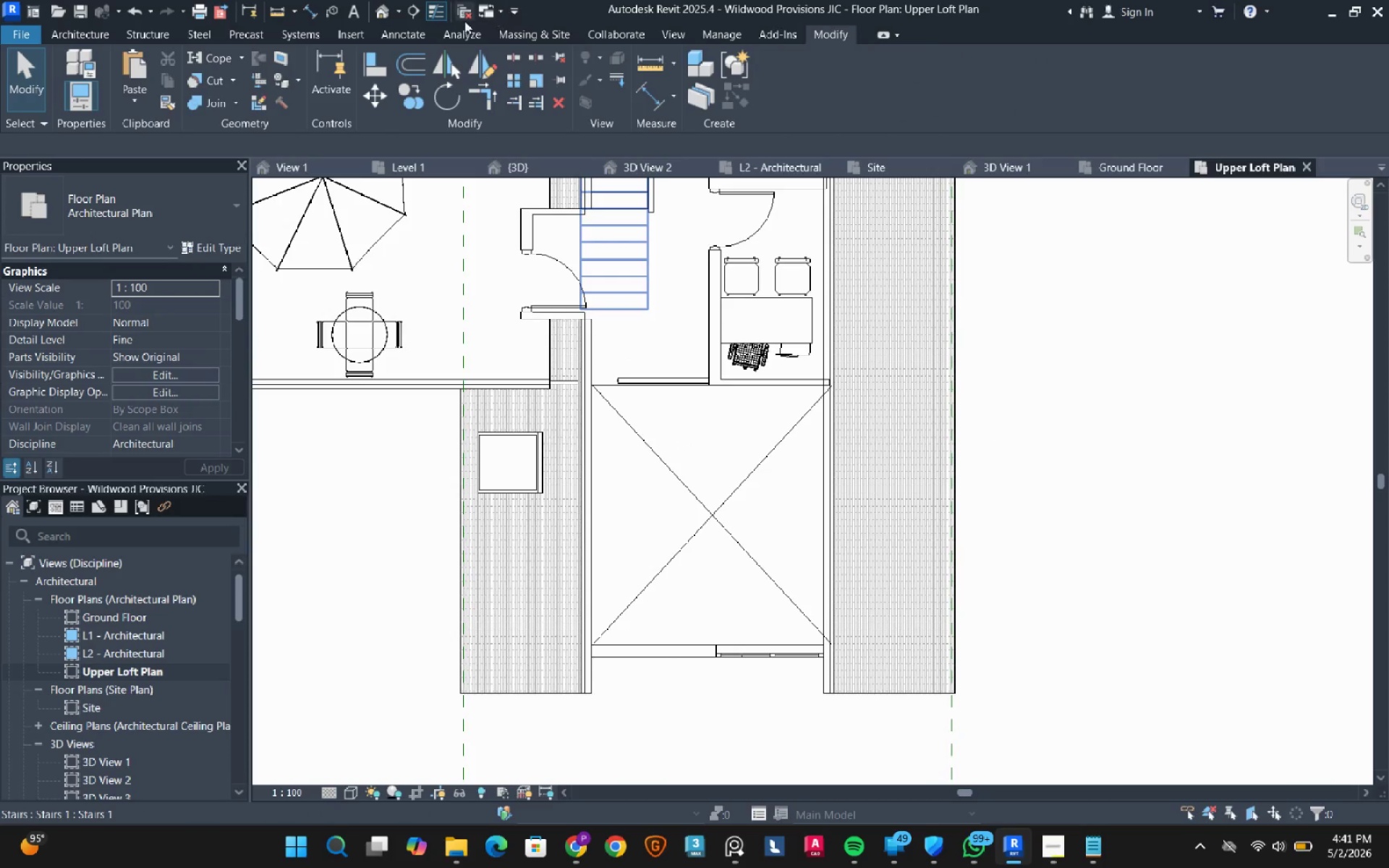 
left_click([432, 40])
 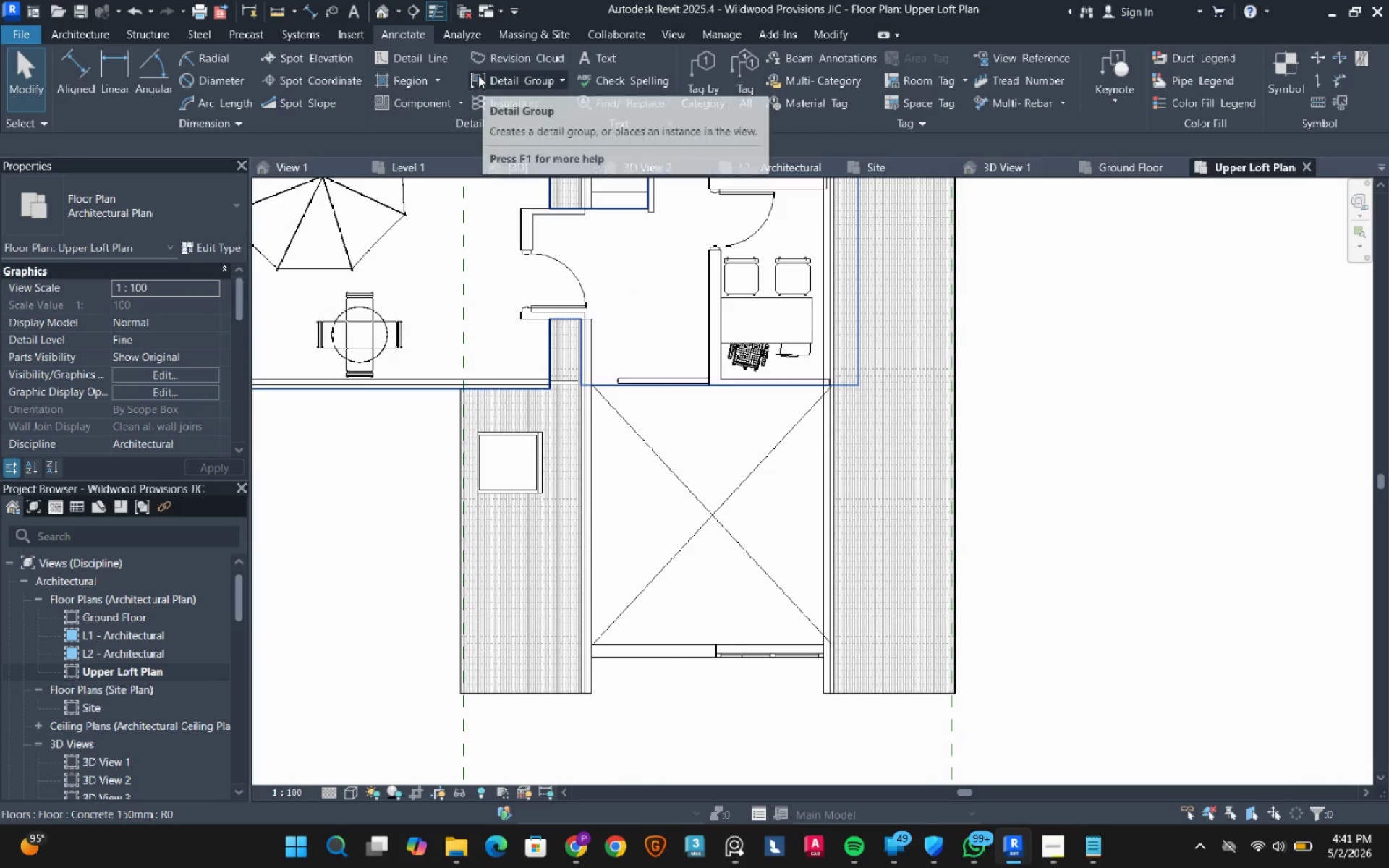 
left_click([591, 56])
 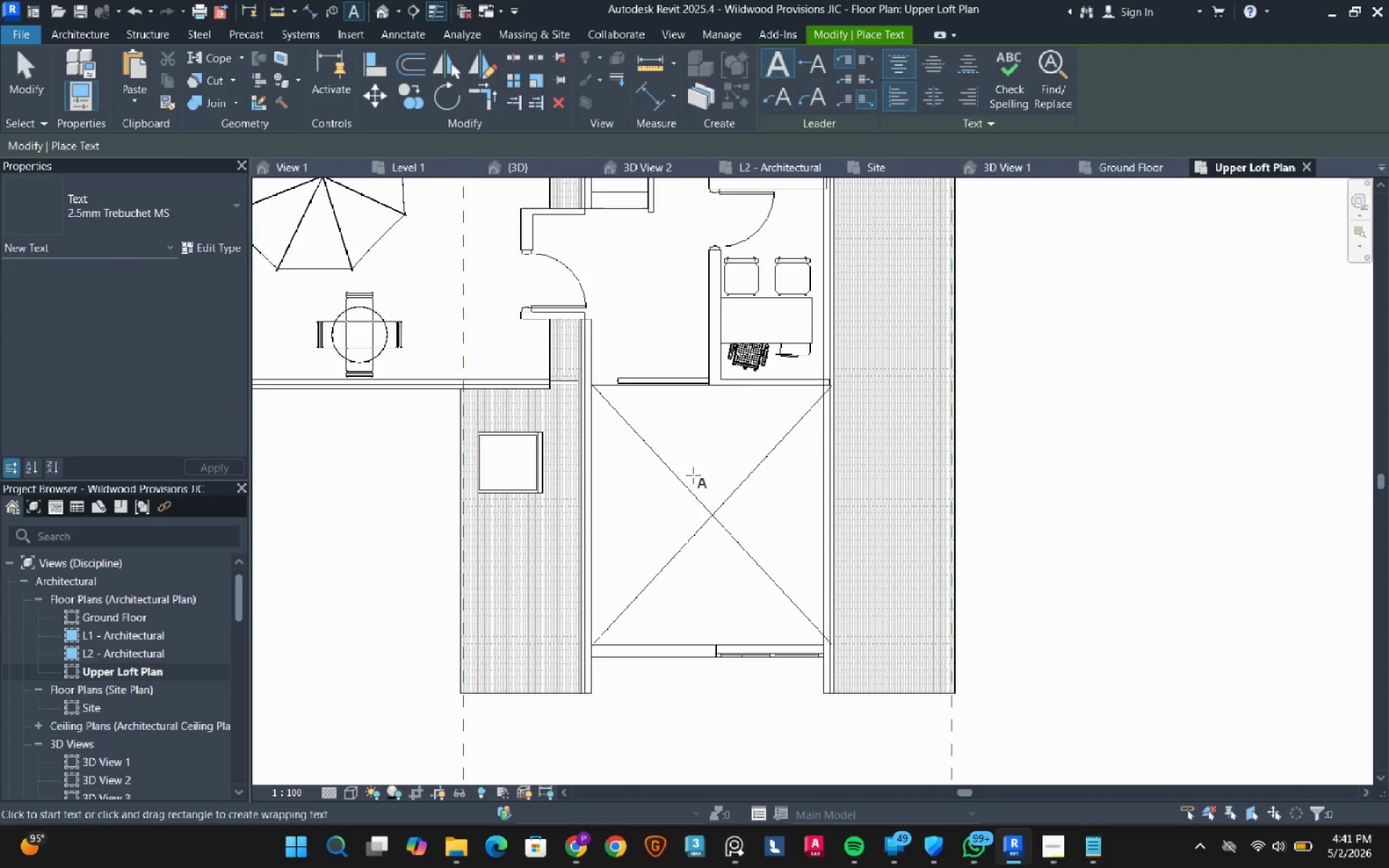 
left_click([693, 476])
 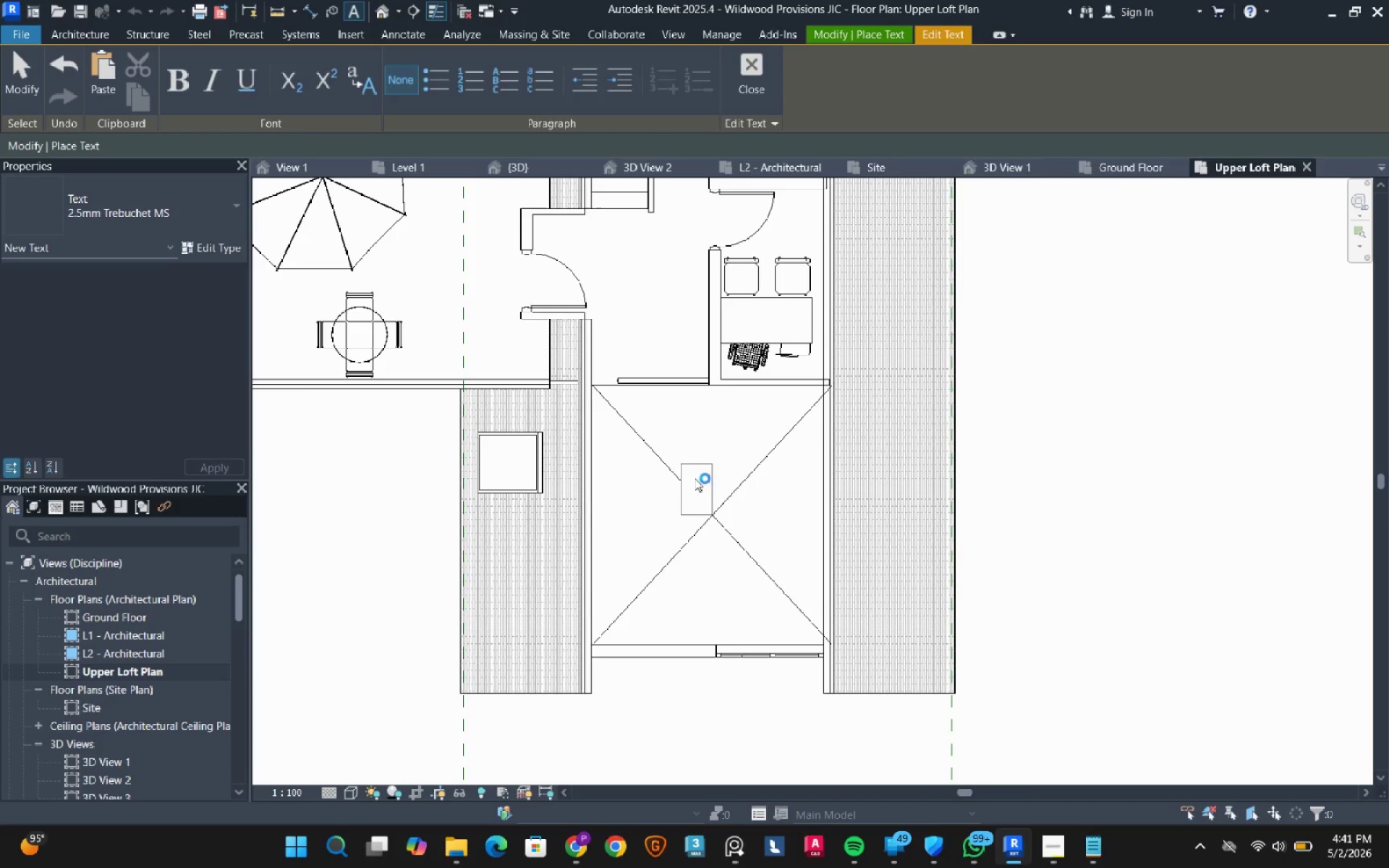 
type(void)
 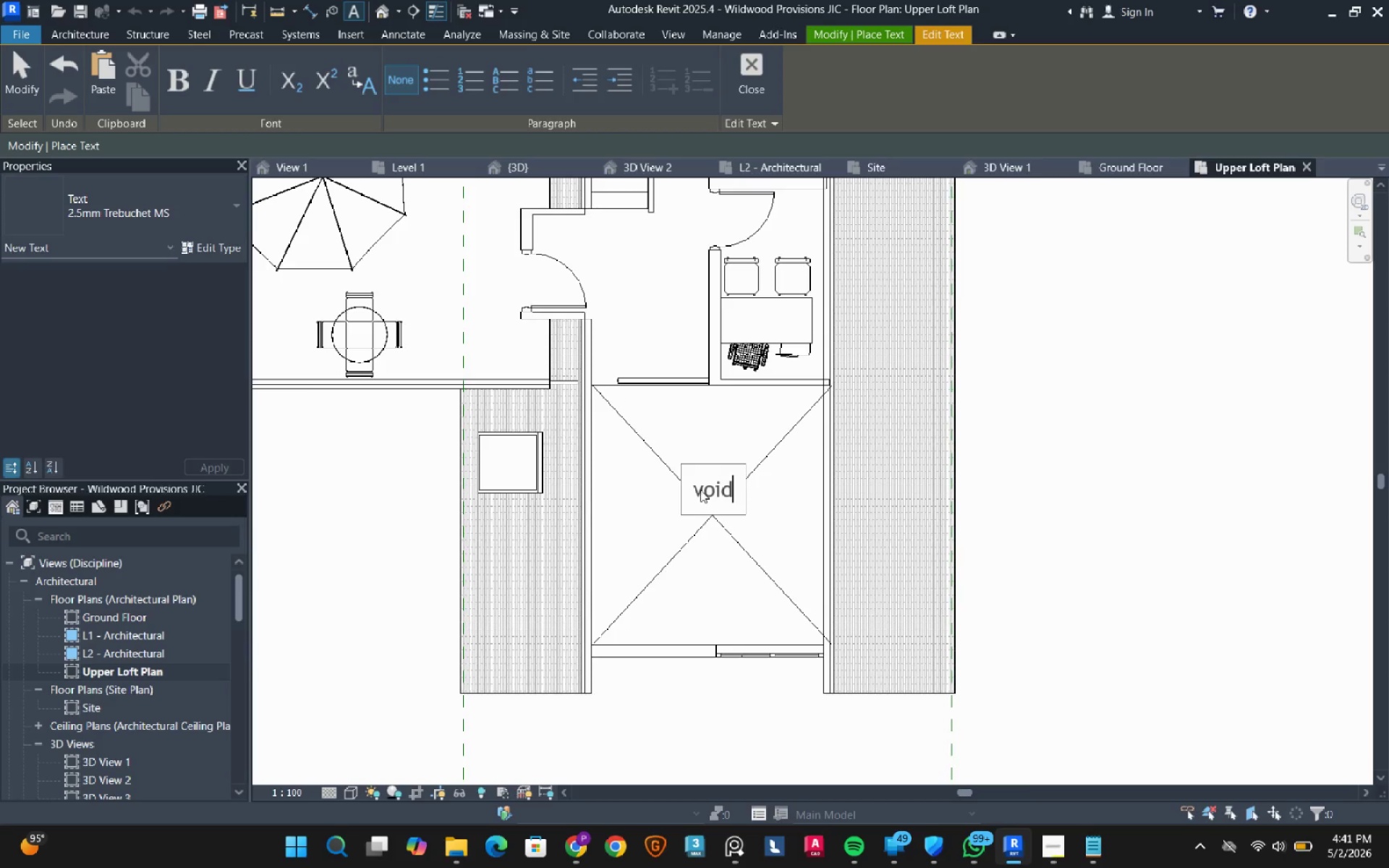 
left_click([706, 490])
 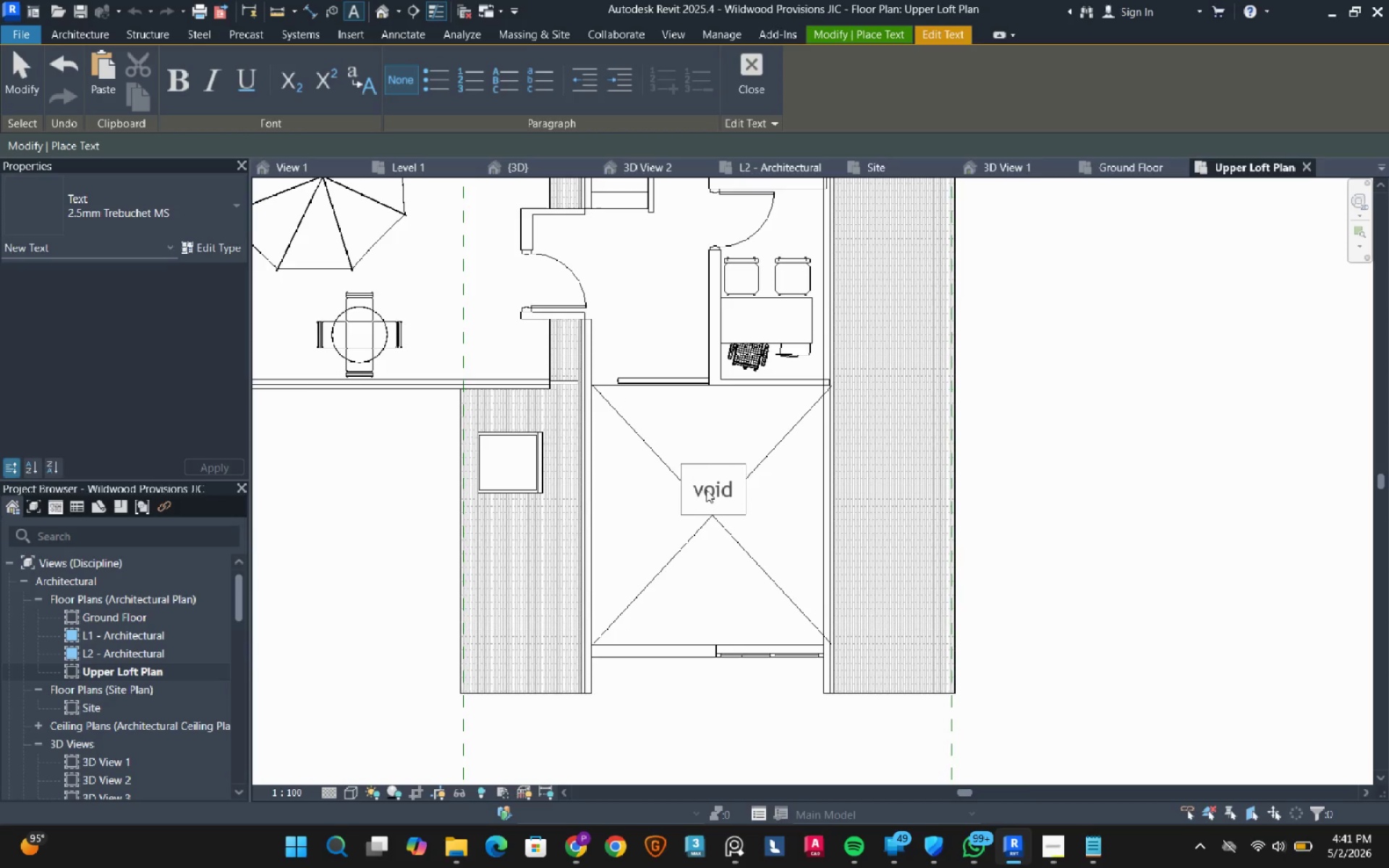 
key(Backspace)
 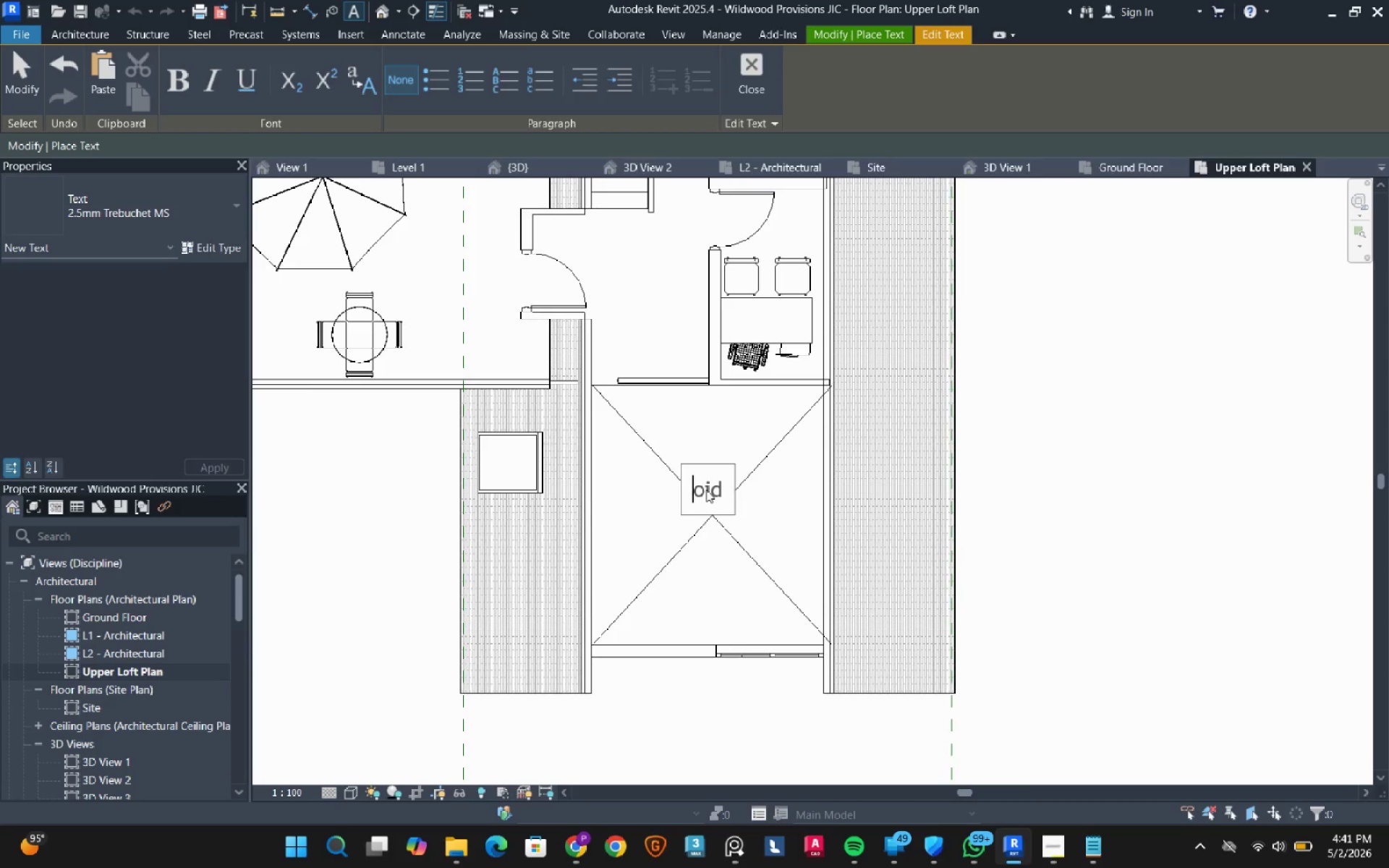 
key(Shift+V)
 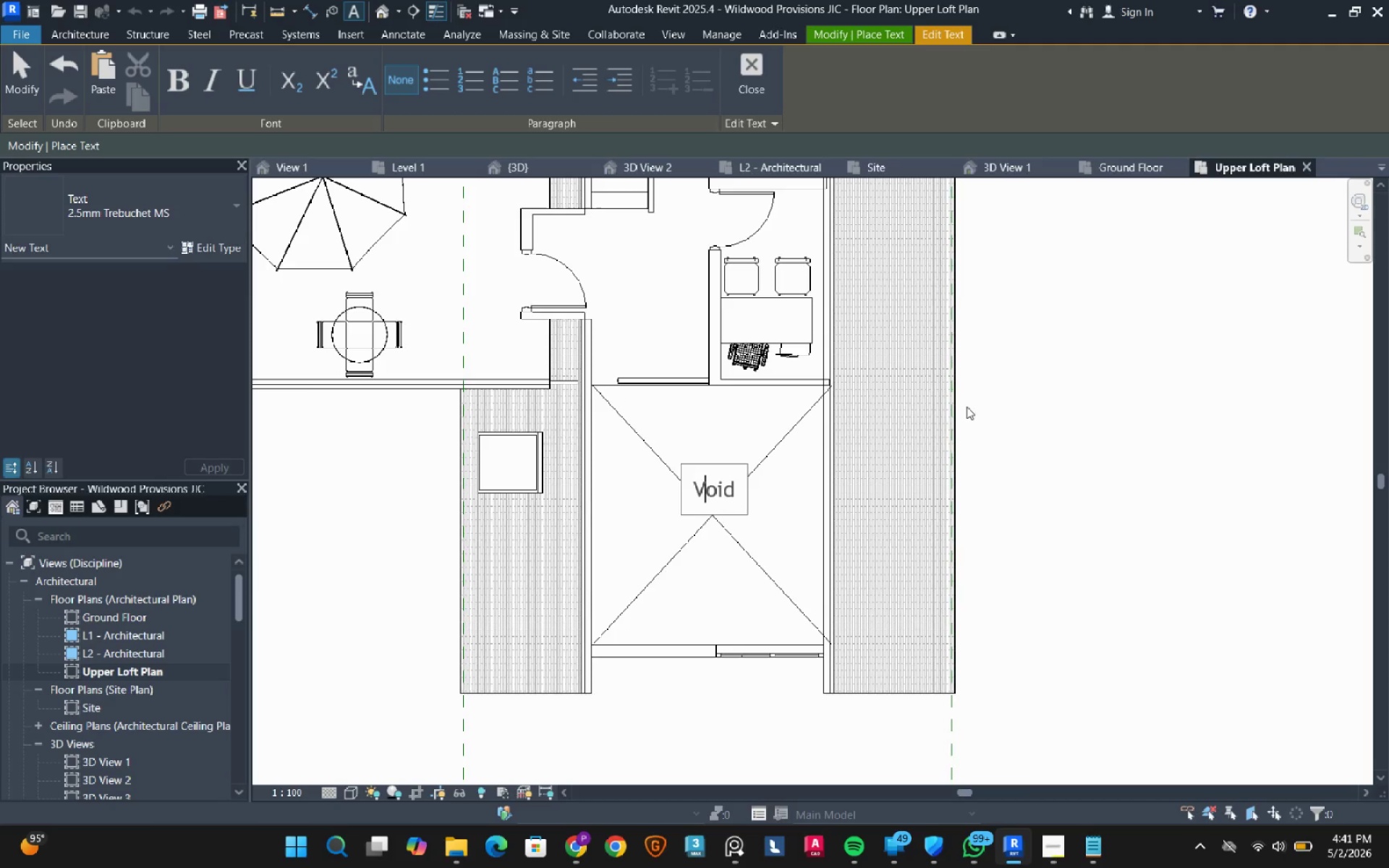 
left_click([1079, 401])
 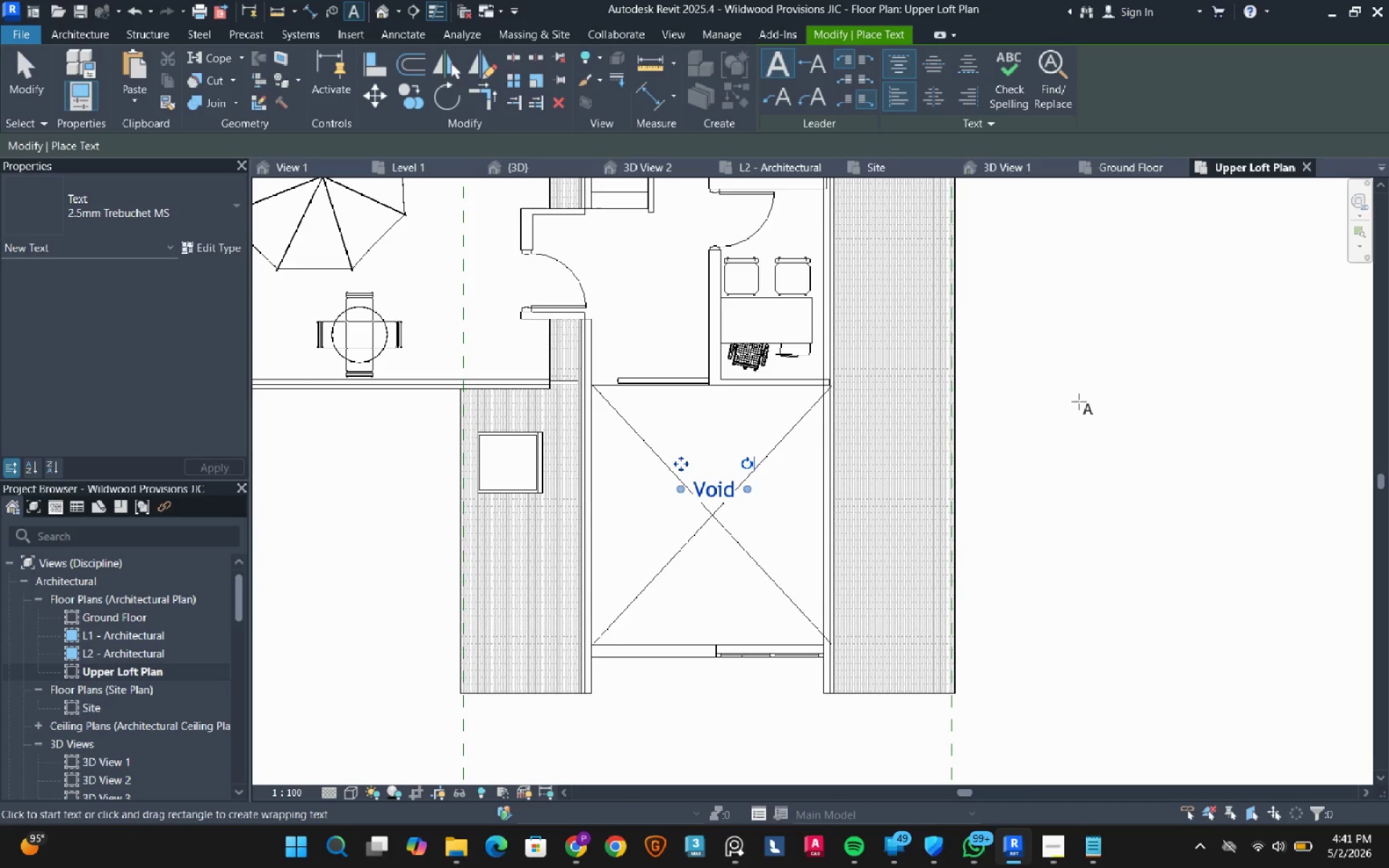 
key(ArrowDown)
 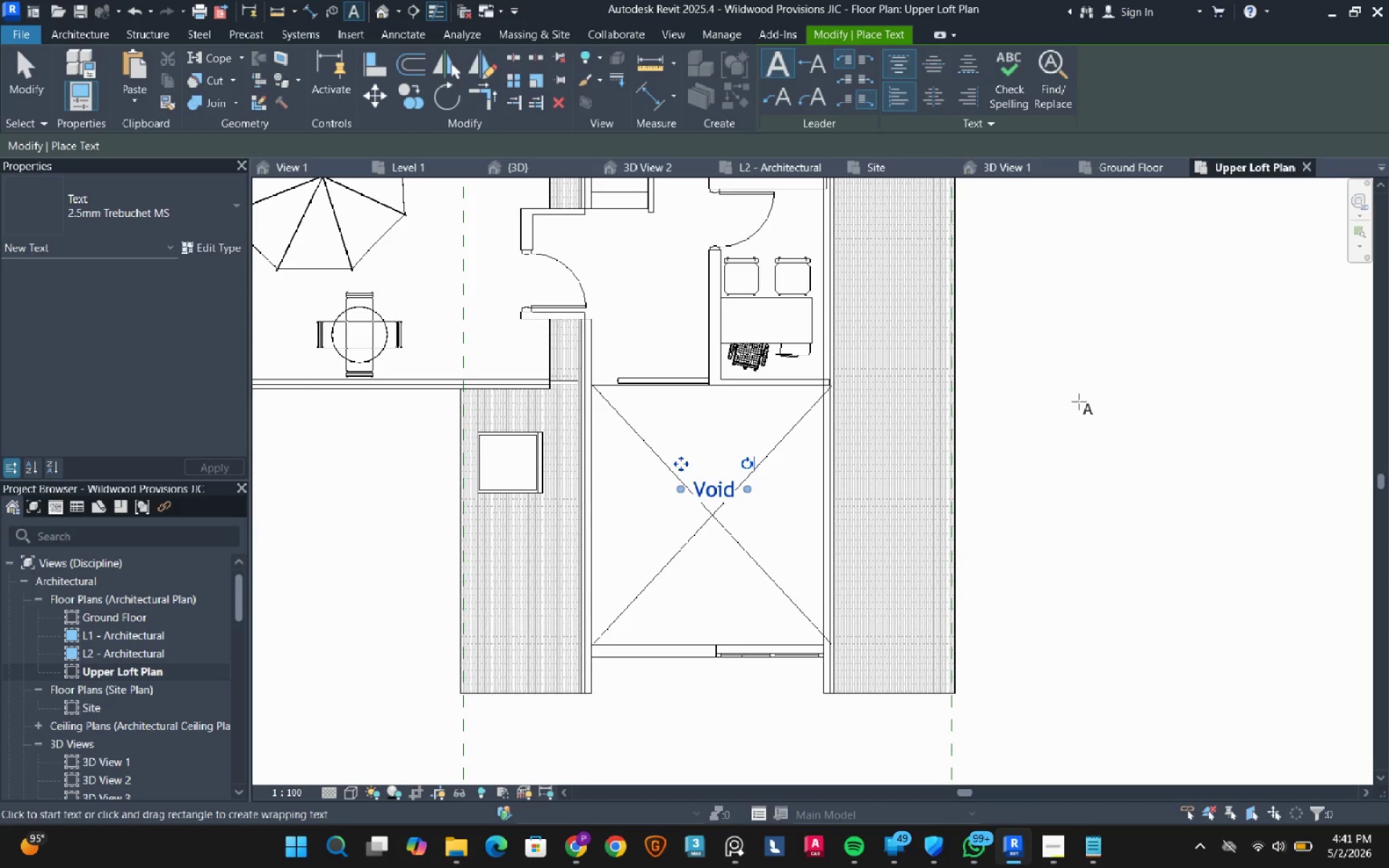 
key(ArrowDown)
 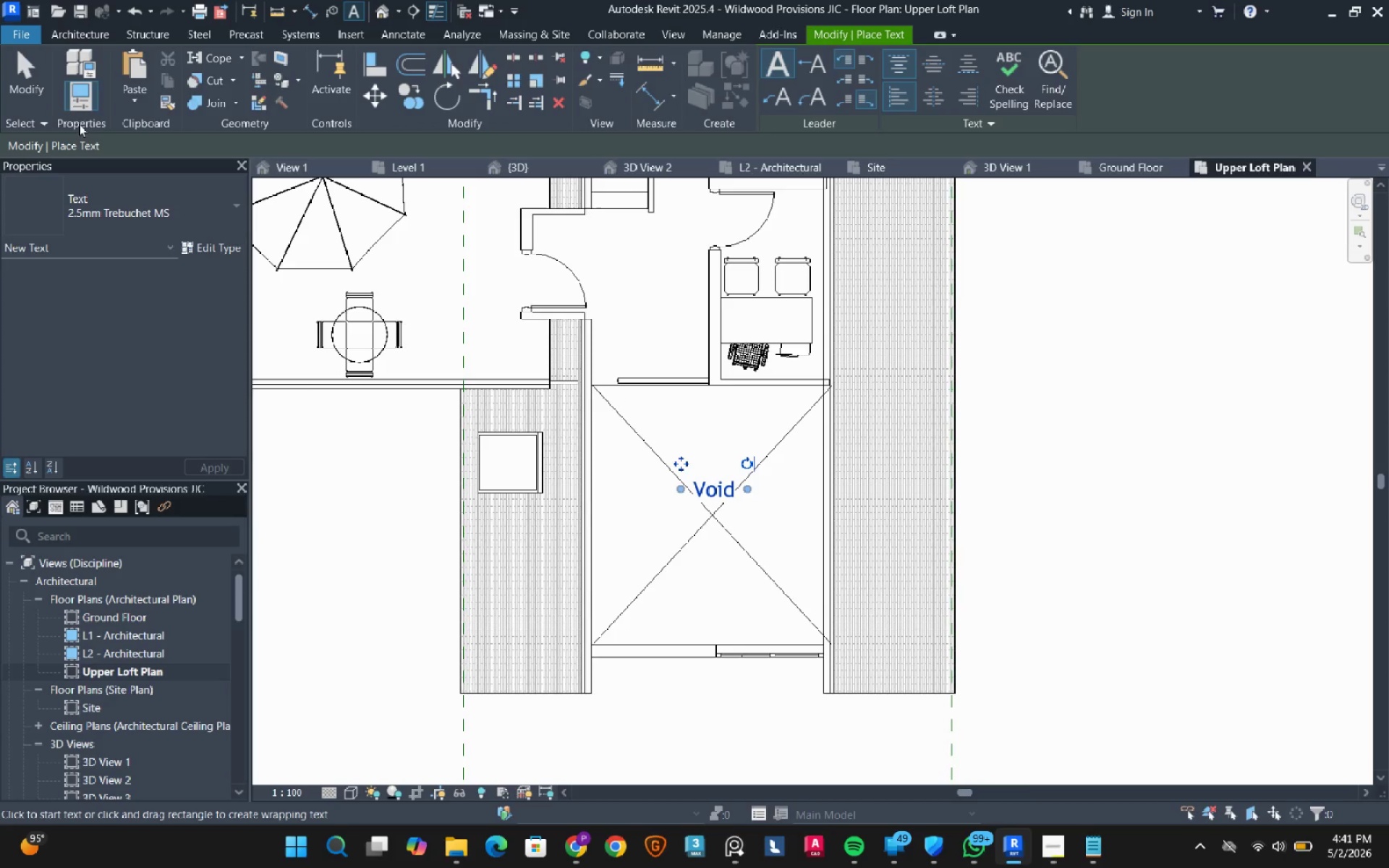 
left_click([33, 70])
 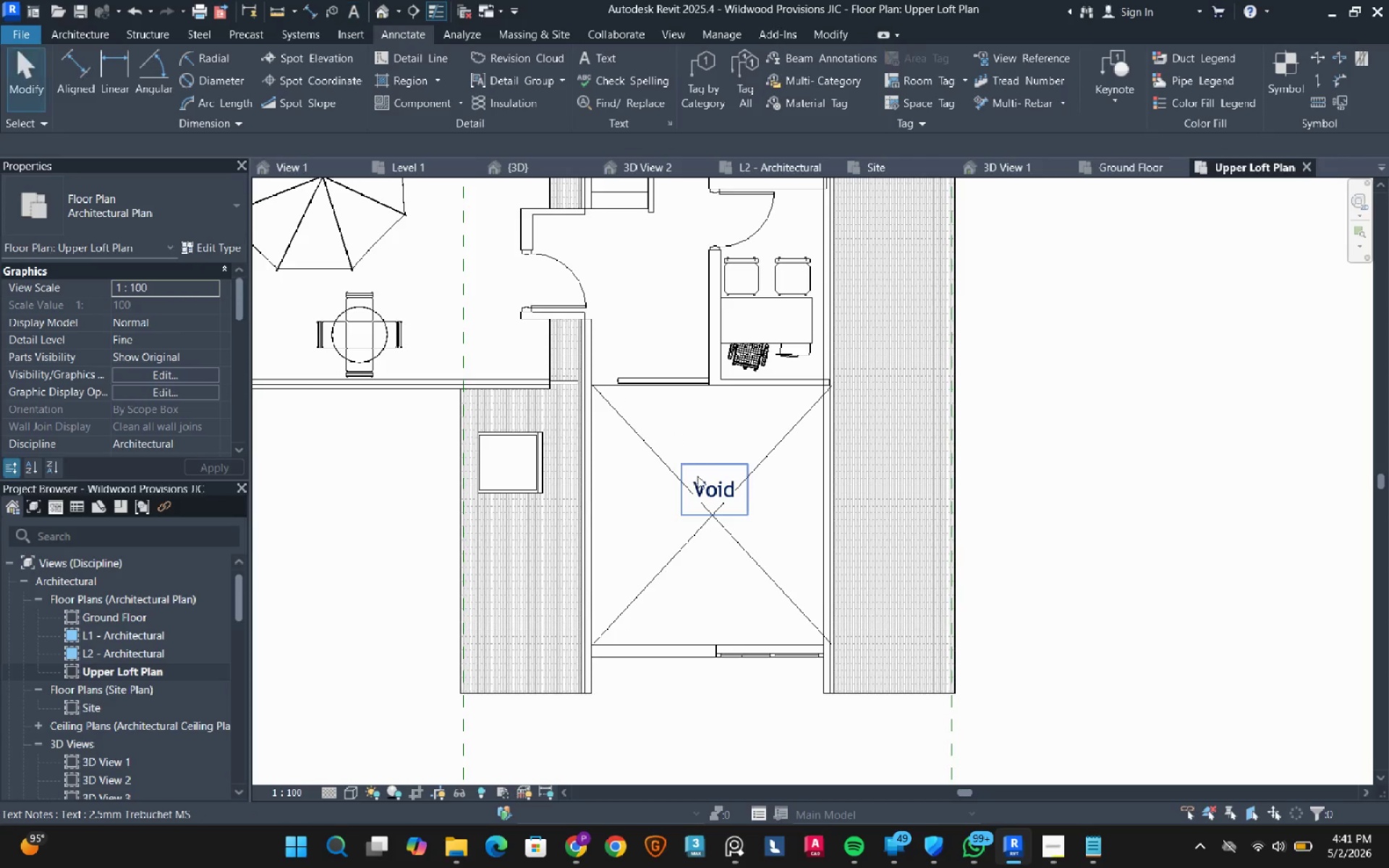 
left_click([703, 477])
 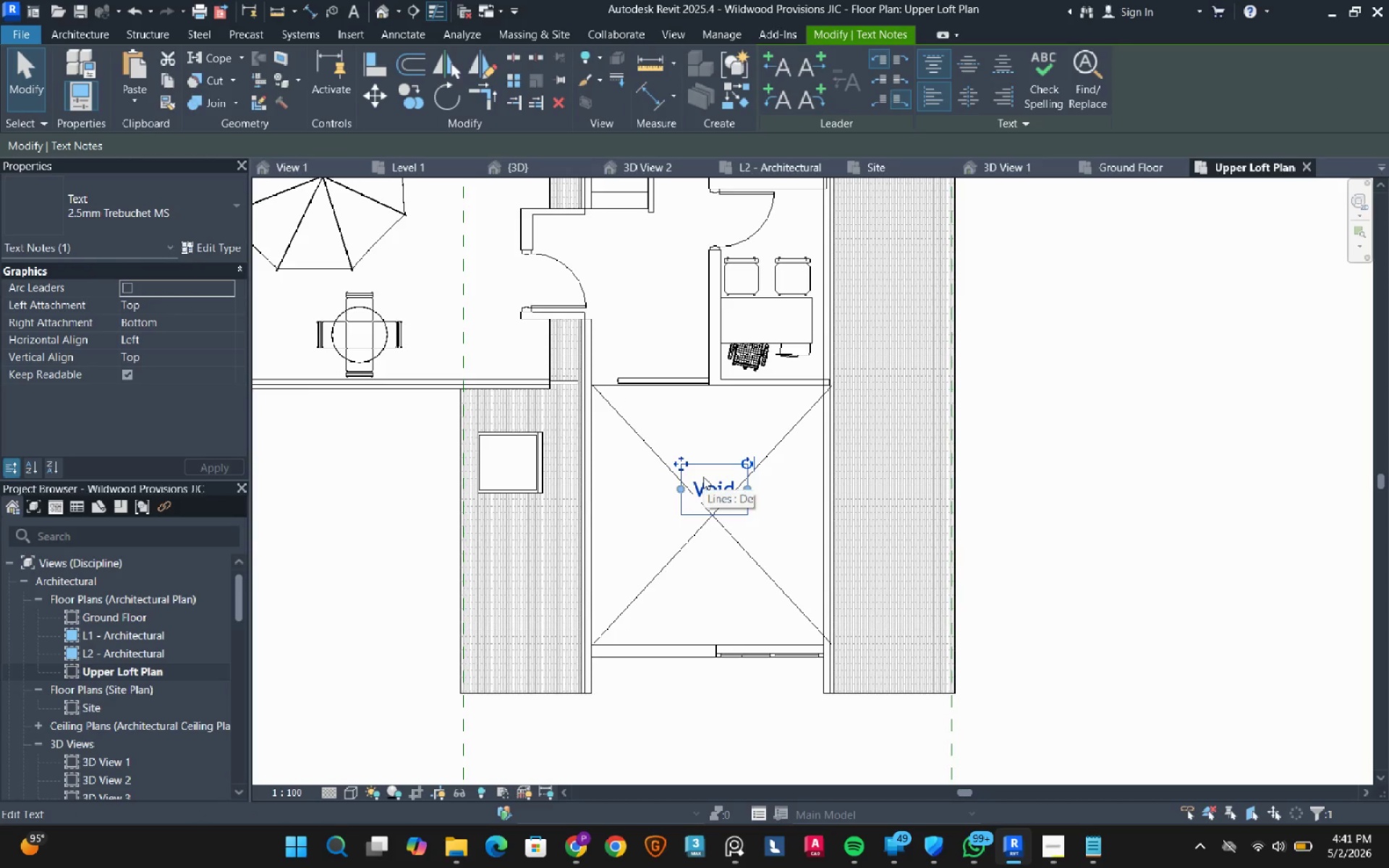 
key(ArrowDown)
 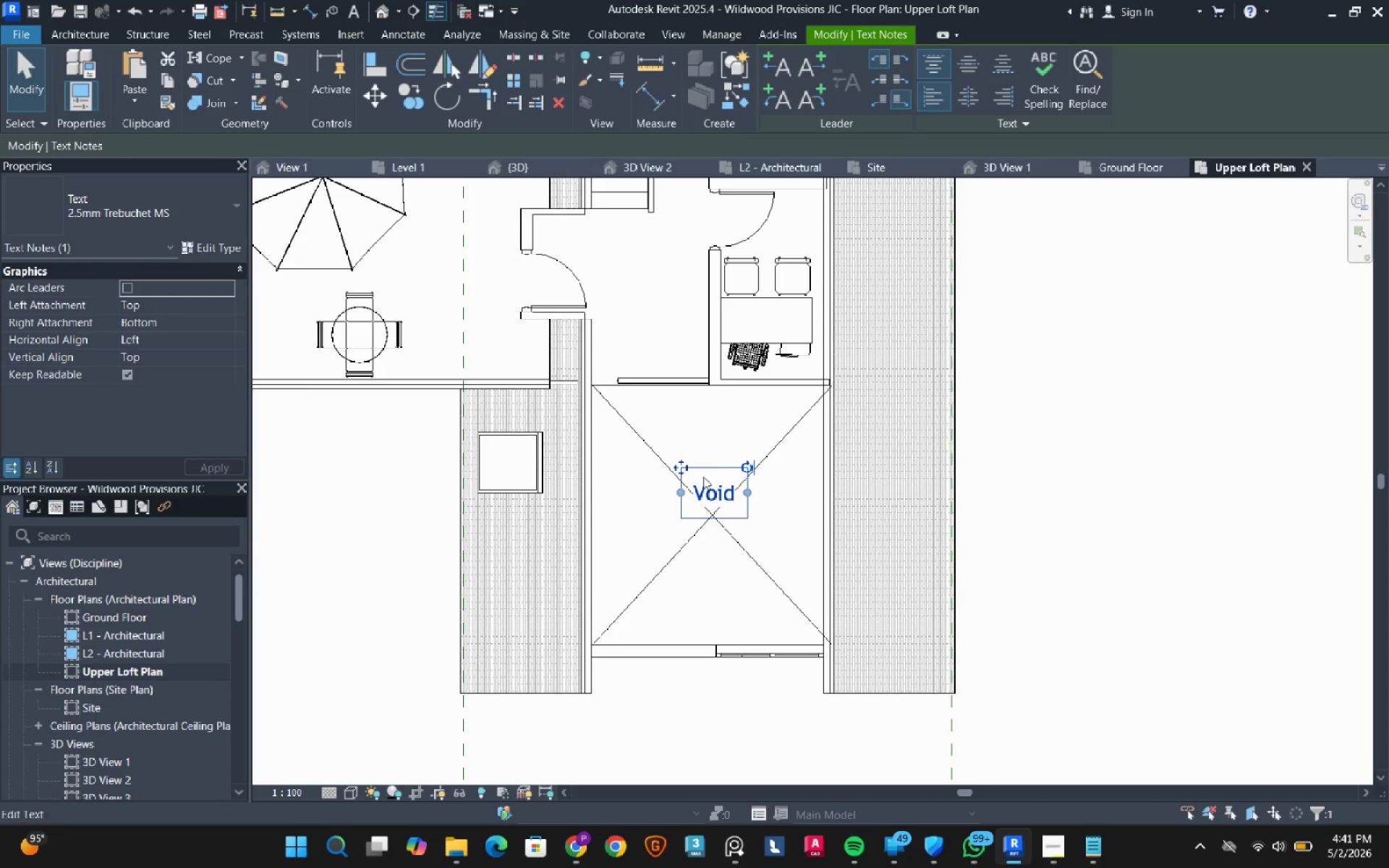 
key(ArrowDown)
 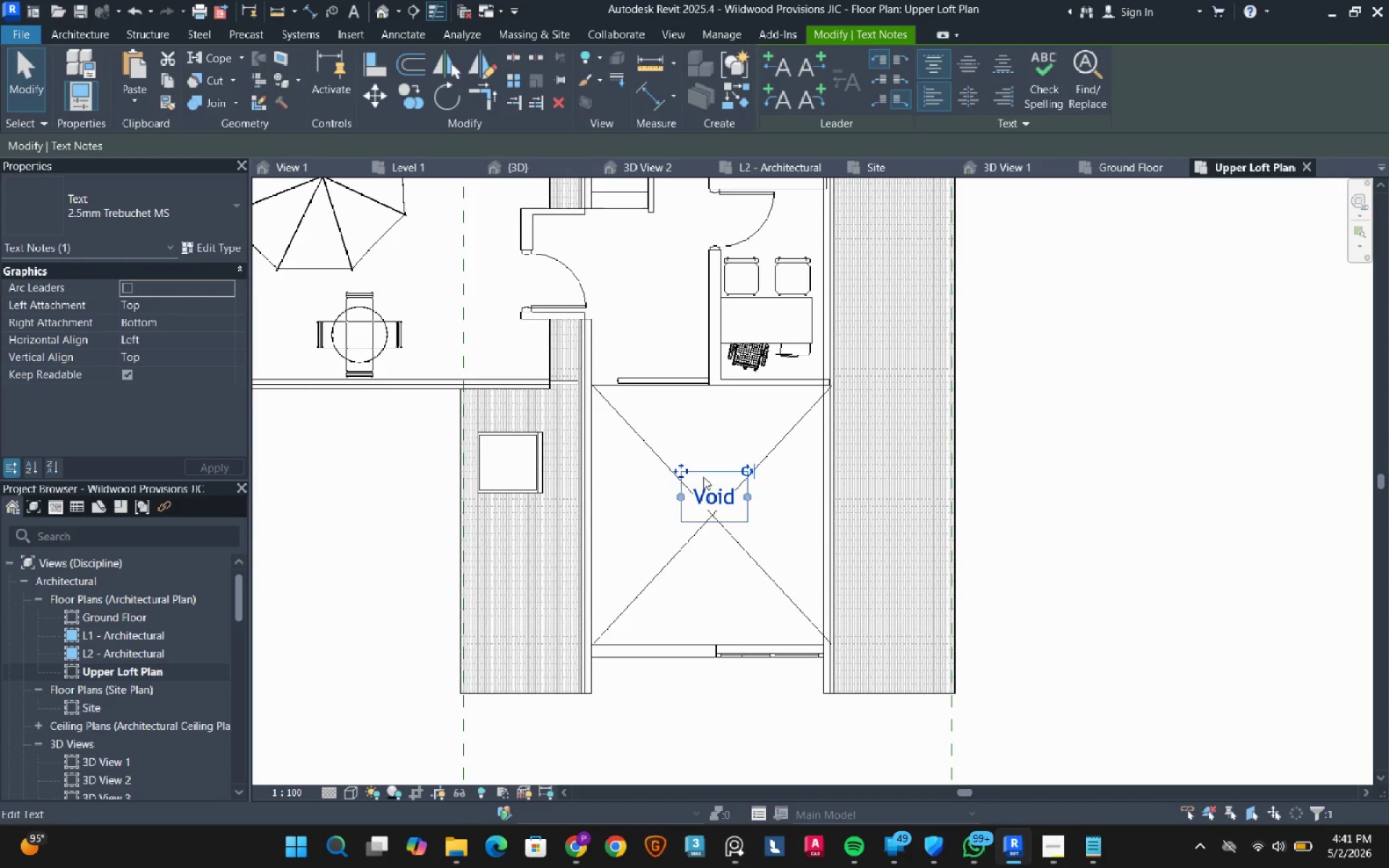 
key(ArrowDown)
 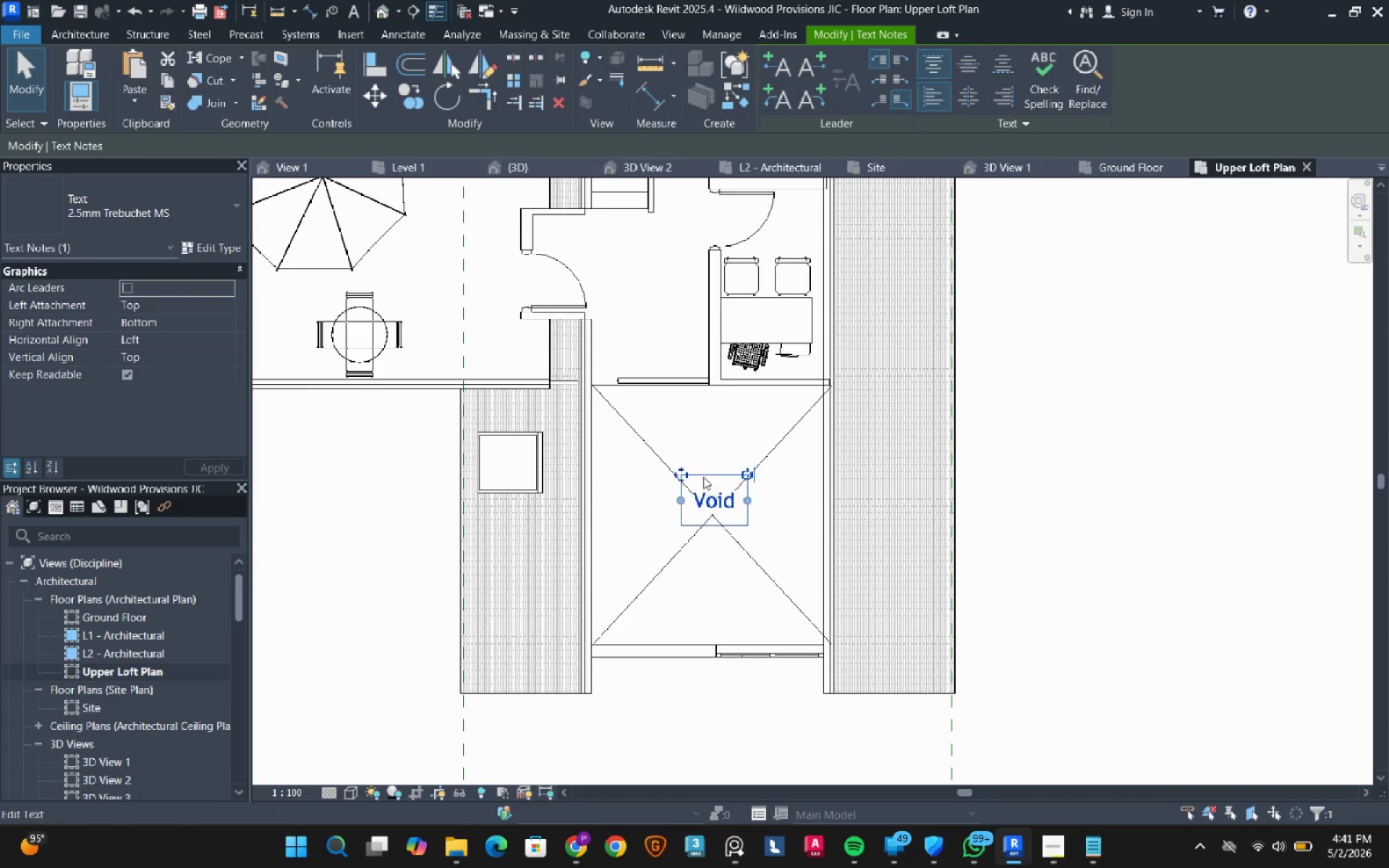 
key(ArrowDown)
 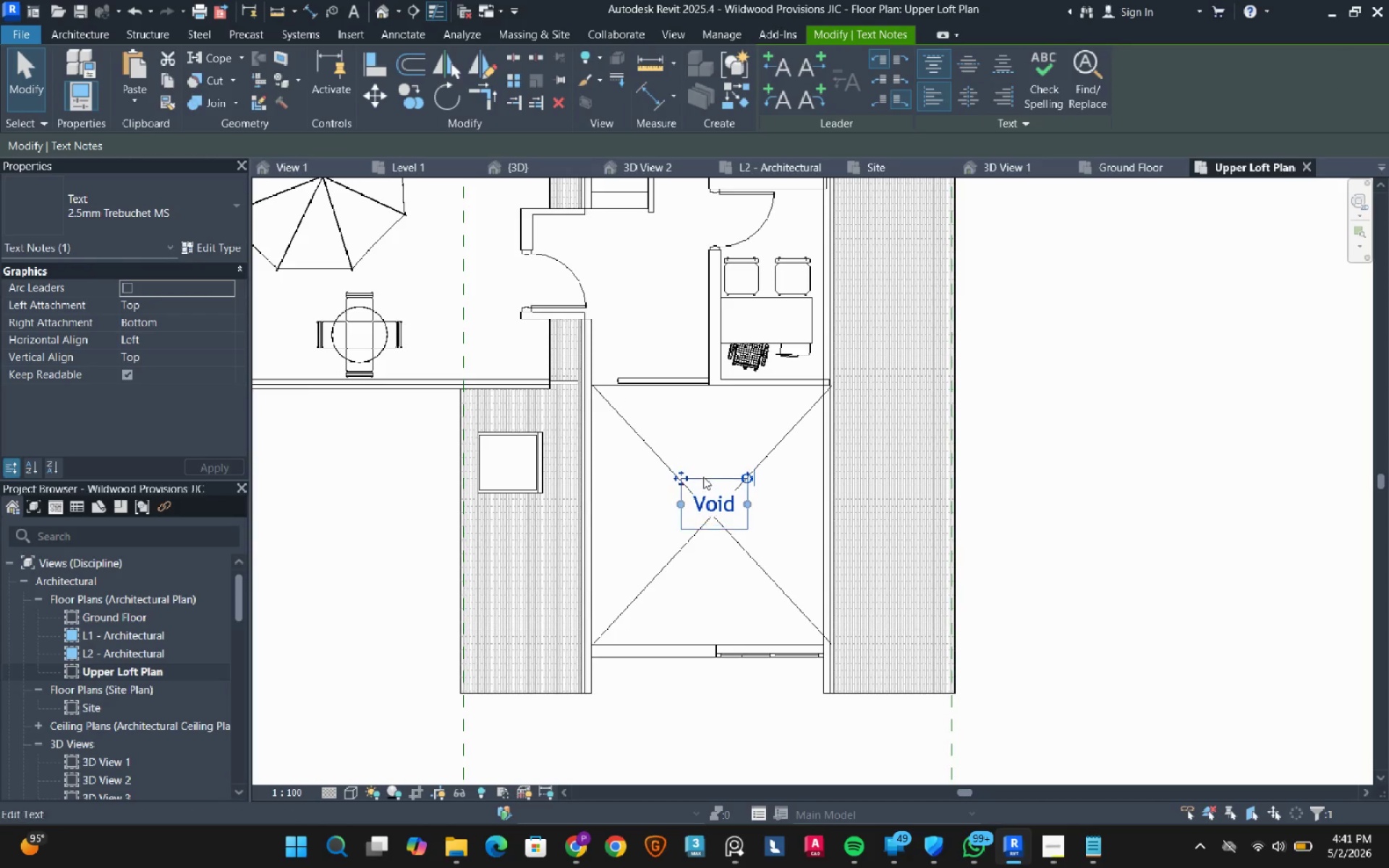 
key(ArrowDown)
 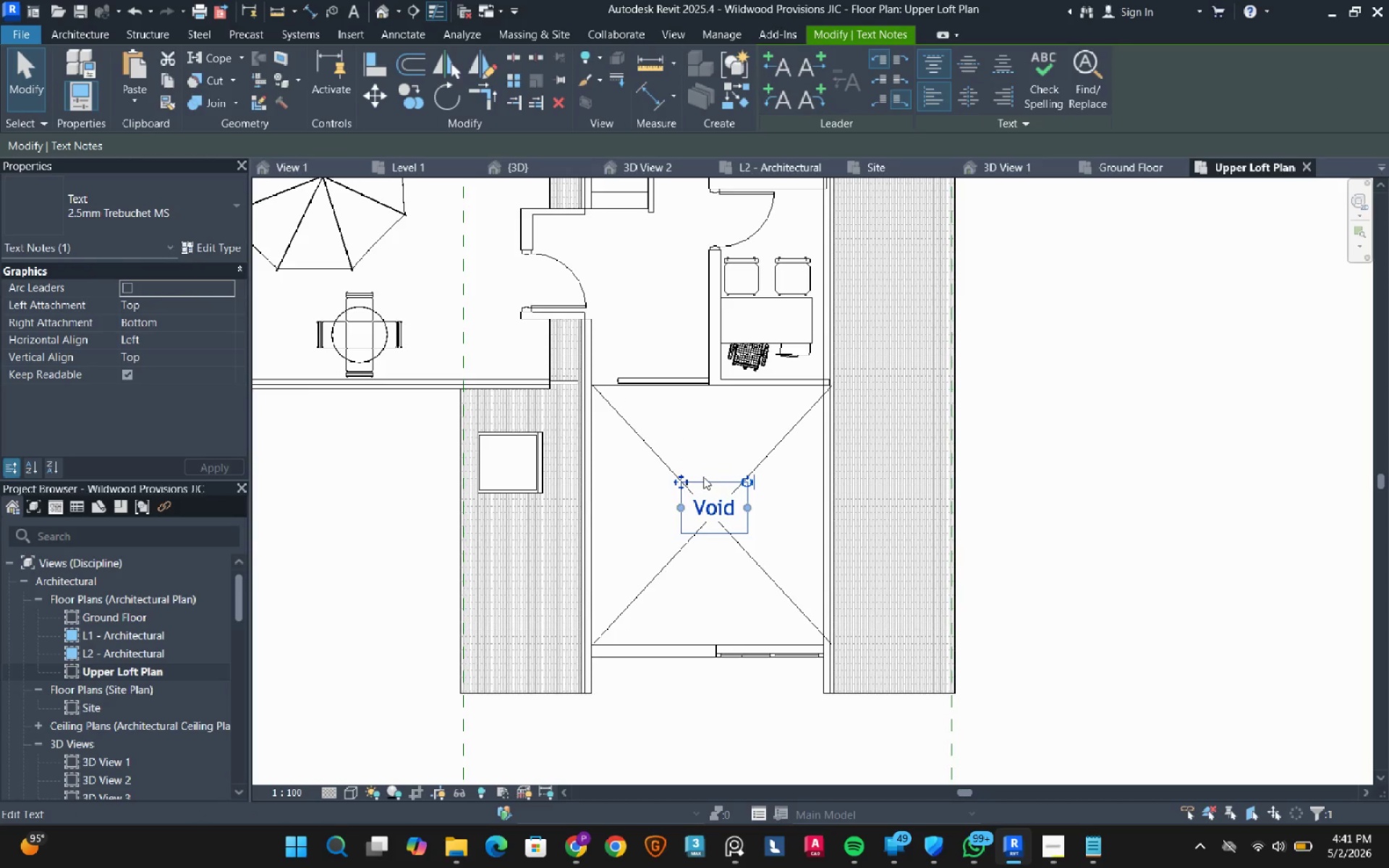 
key(ArrowDown)
 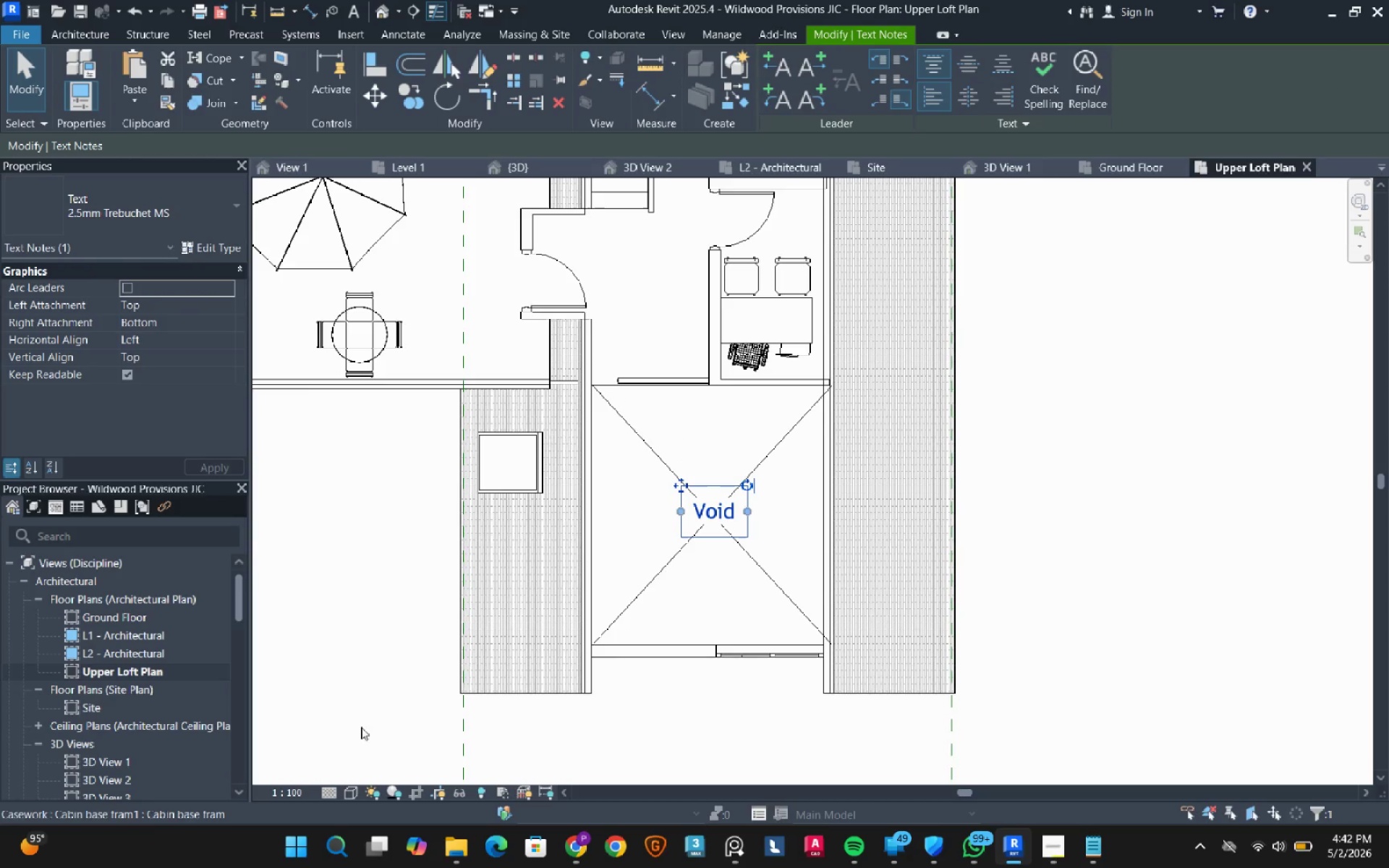 
left_click([286, 788])
 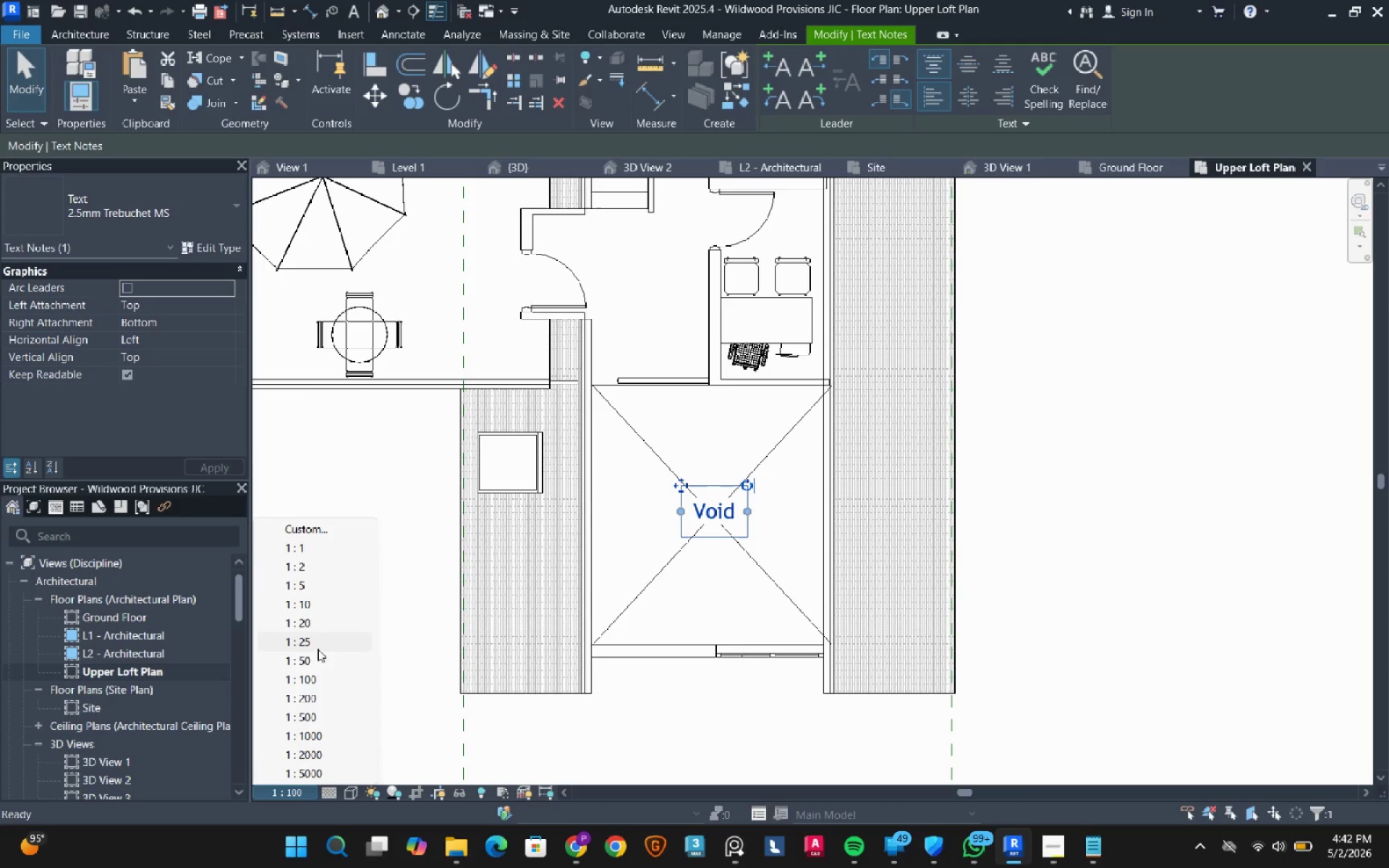 
left_click([312, 657])
 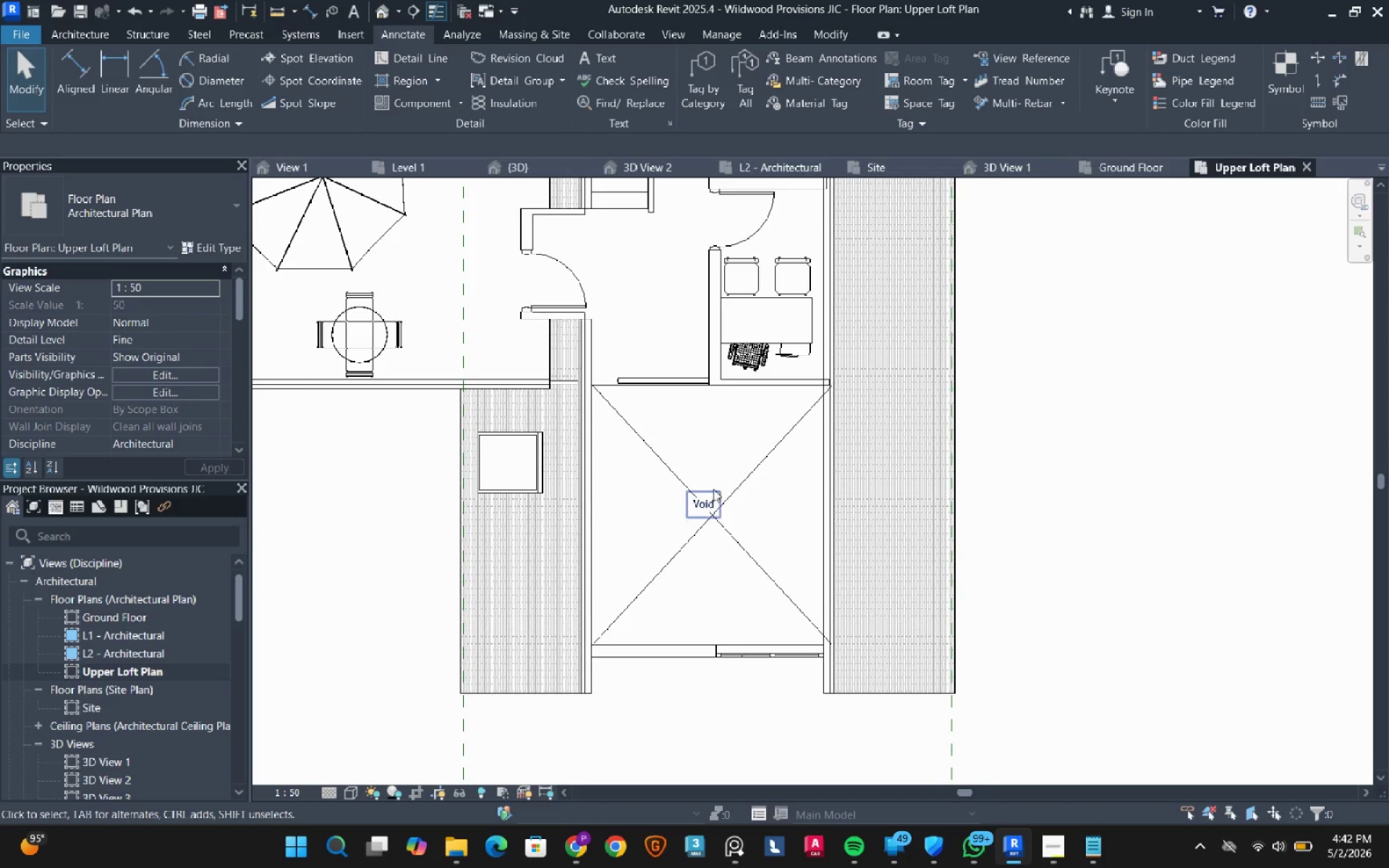 
scroll: coordinate [697, 498], scroll_direction: up, amount: 2.0
 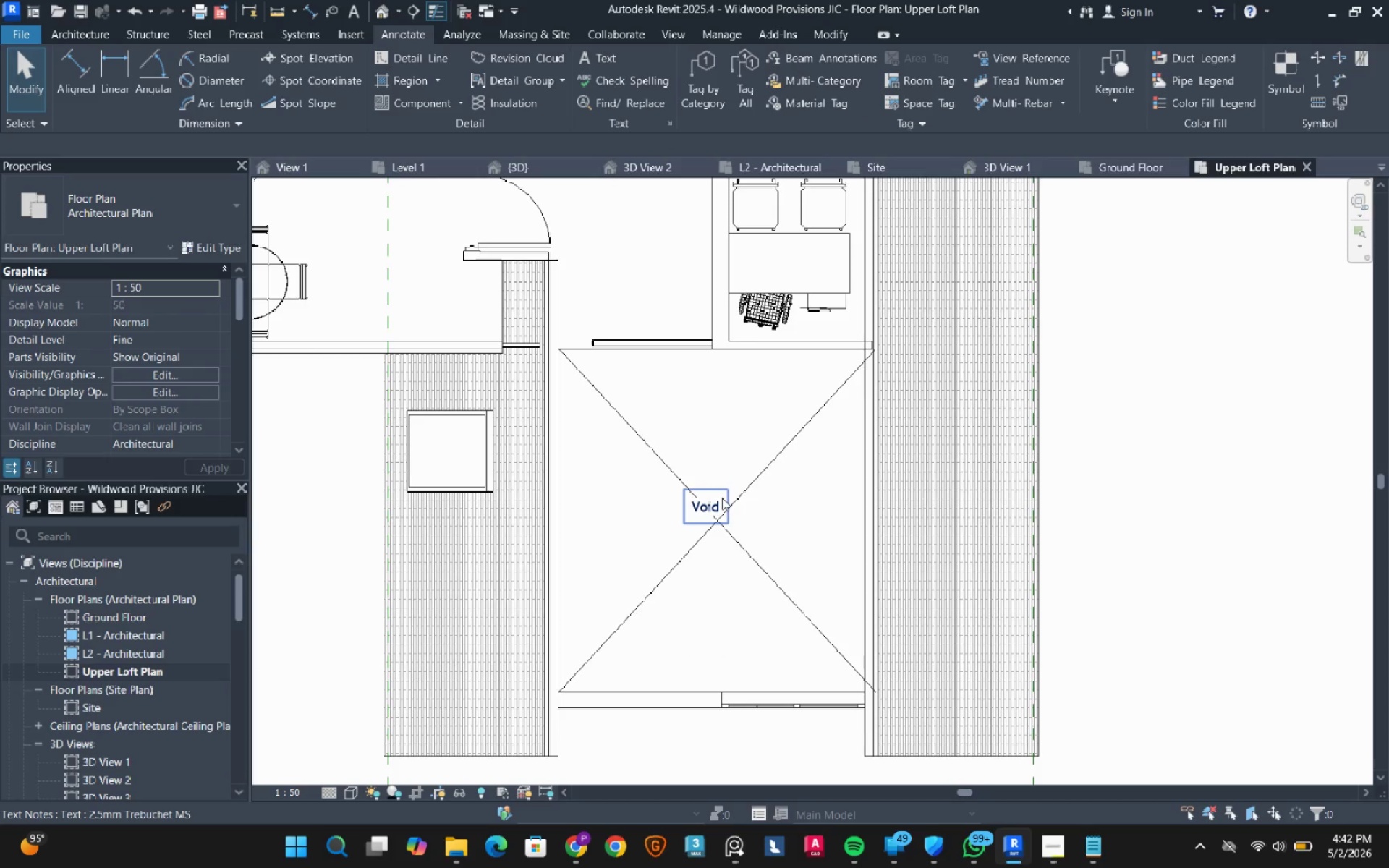 
left_click([722, 498])
 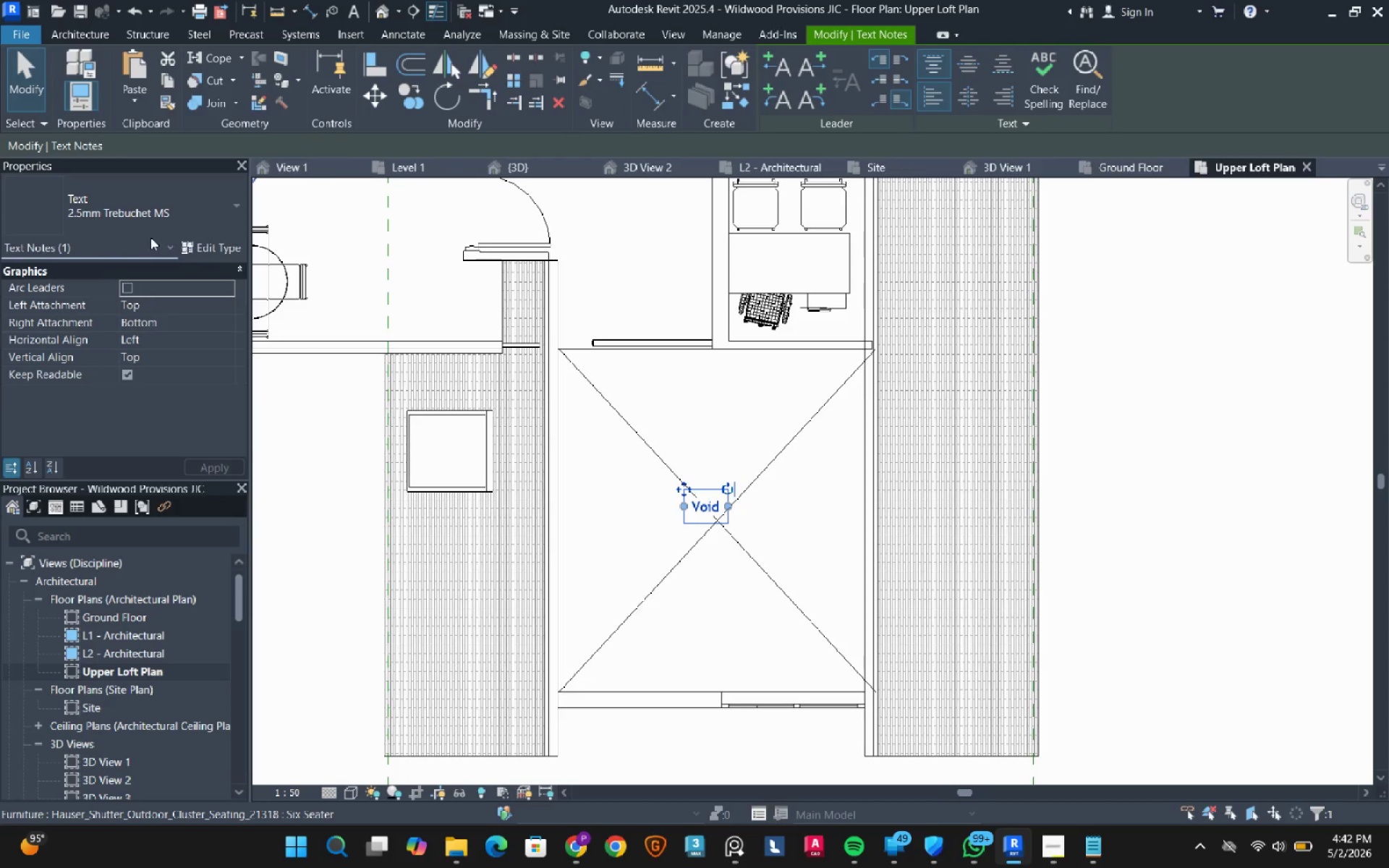 
left_click_drag(start_coordinate=[161, 213], to_coordinate=[160, 216])
 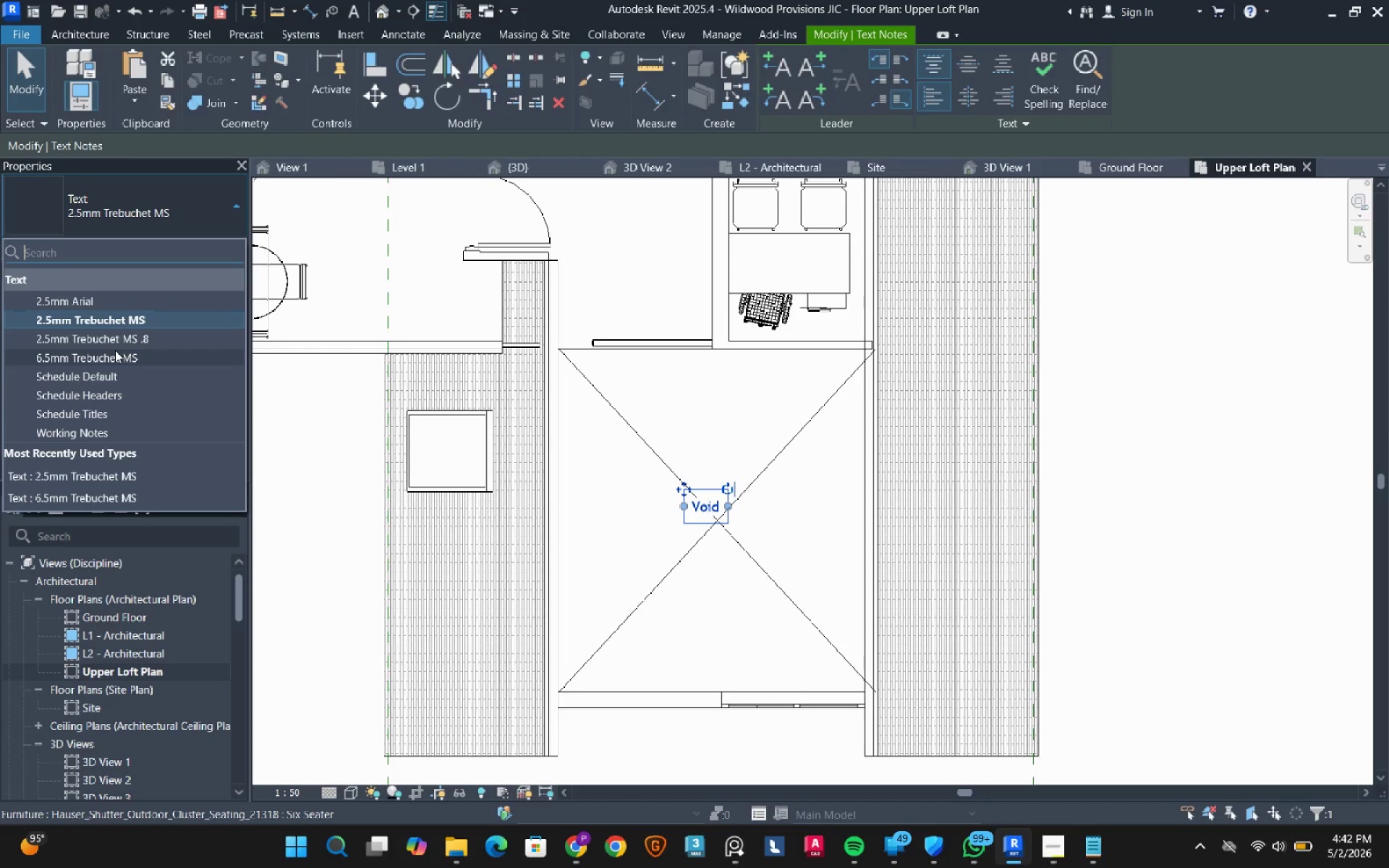 
left_click([115, 350])
 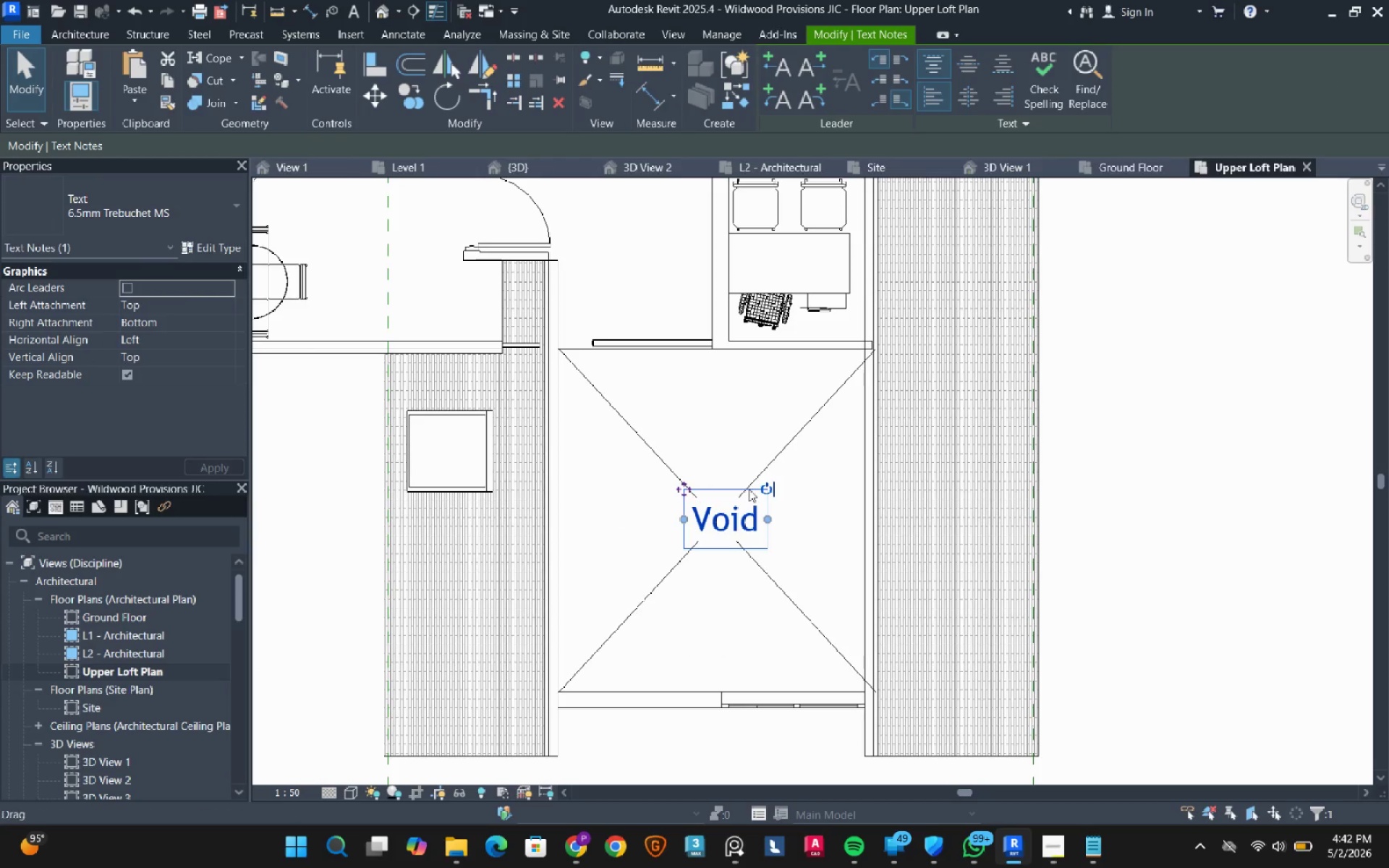 
left_click([987, 473])
 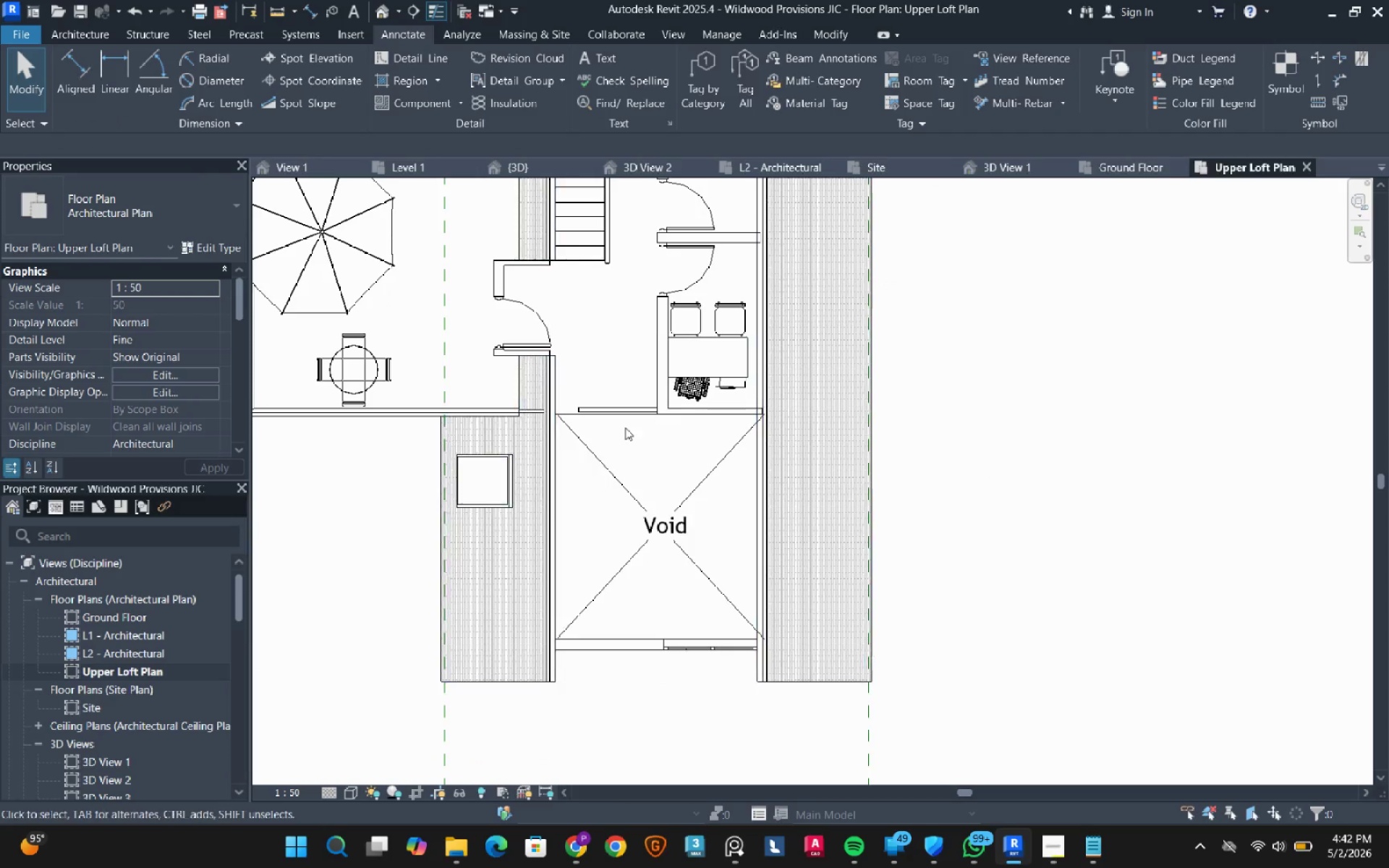 
scroll: coordinate [625, 427], scroll_direction: down, amount: 5.0
 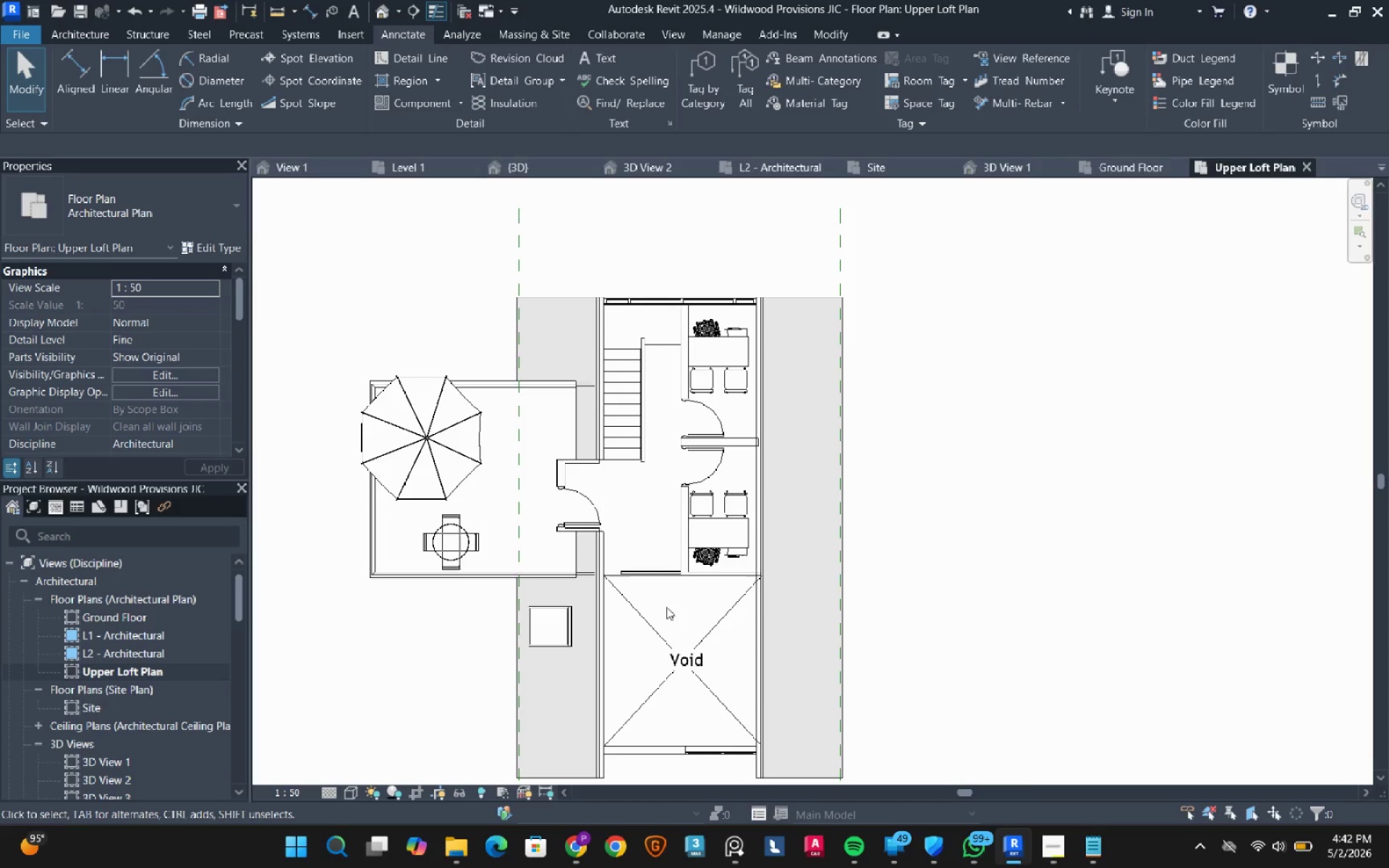 
scroll: coordinate [658, 501], scroll_direction: up, amount: 3.0
 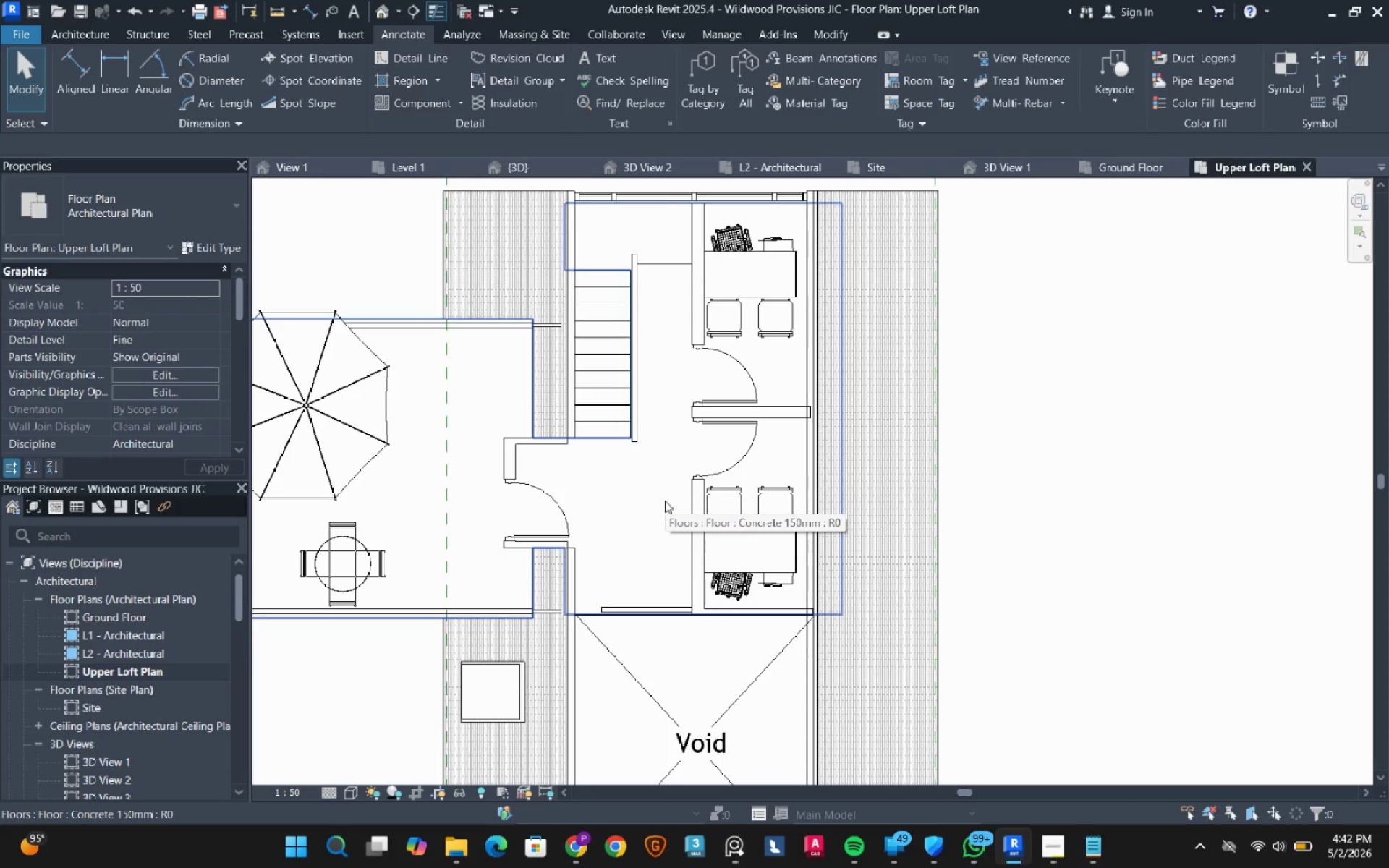 
wait(8.71)
 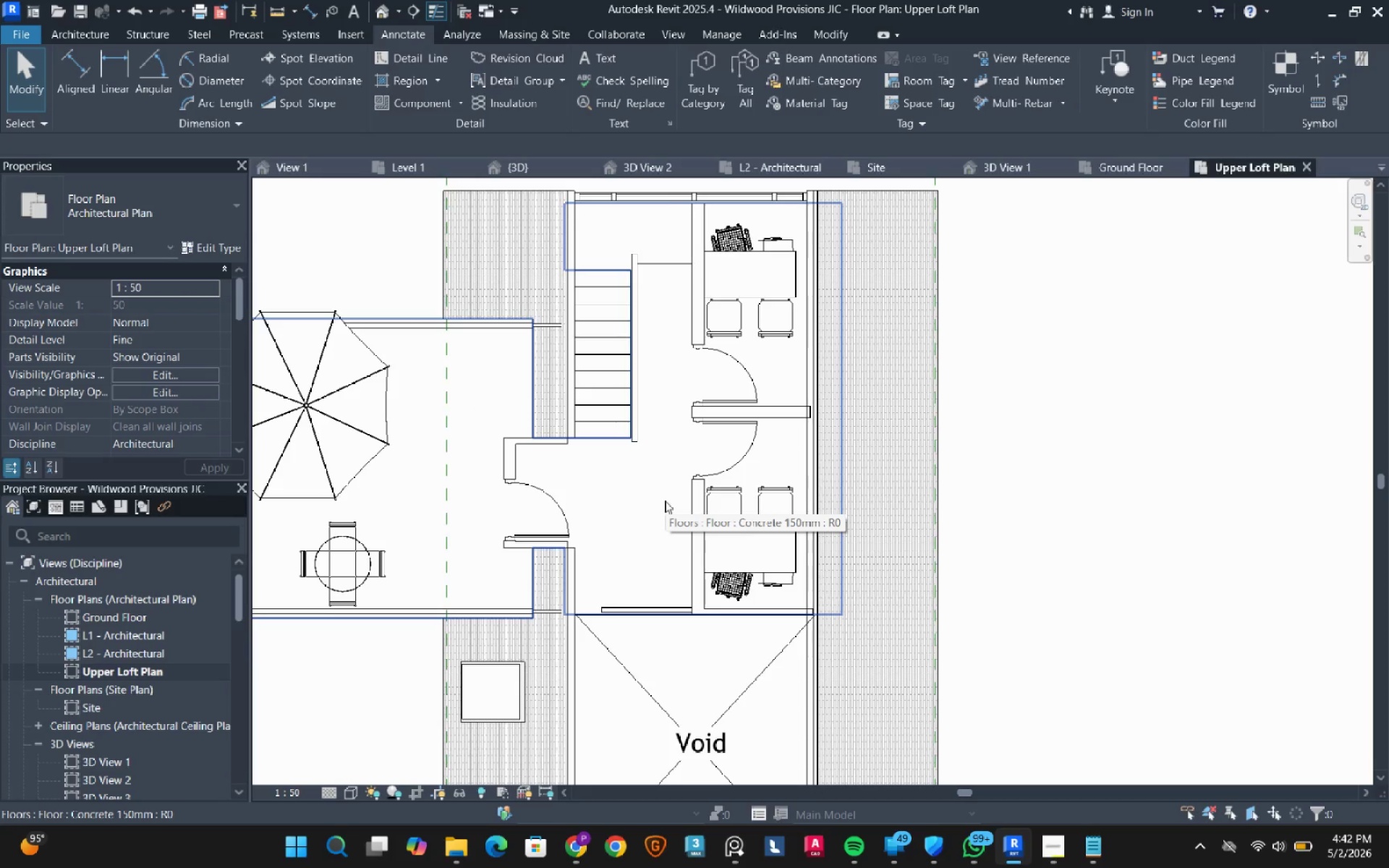 
left_click([665, 501])
 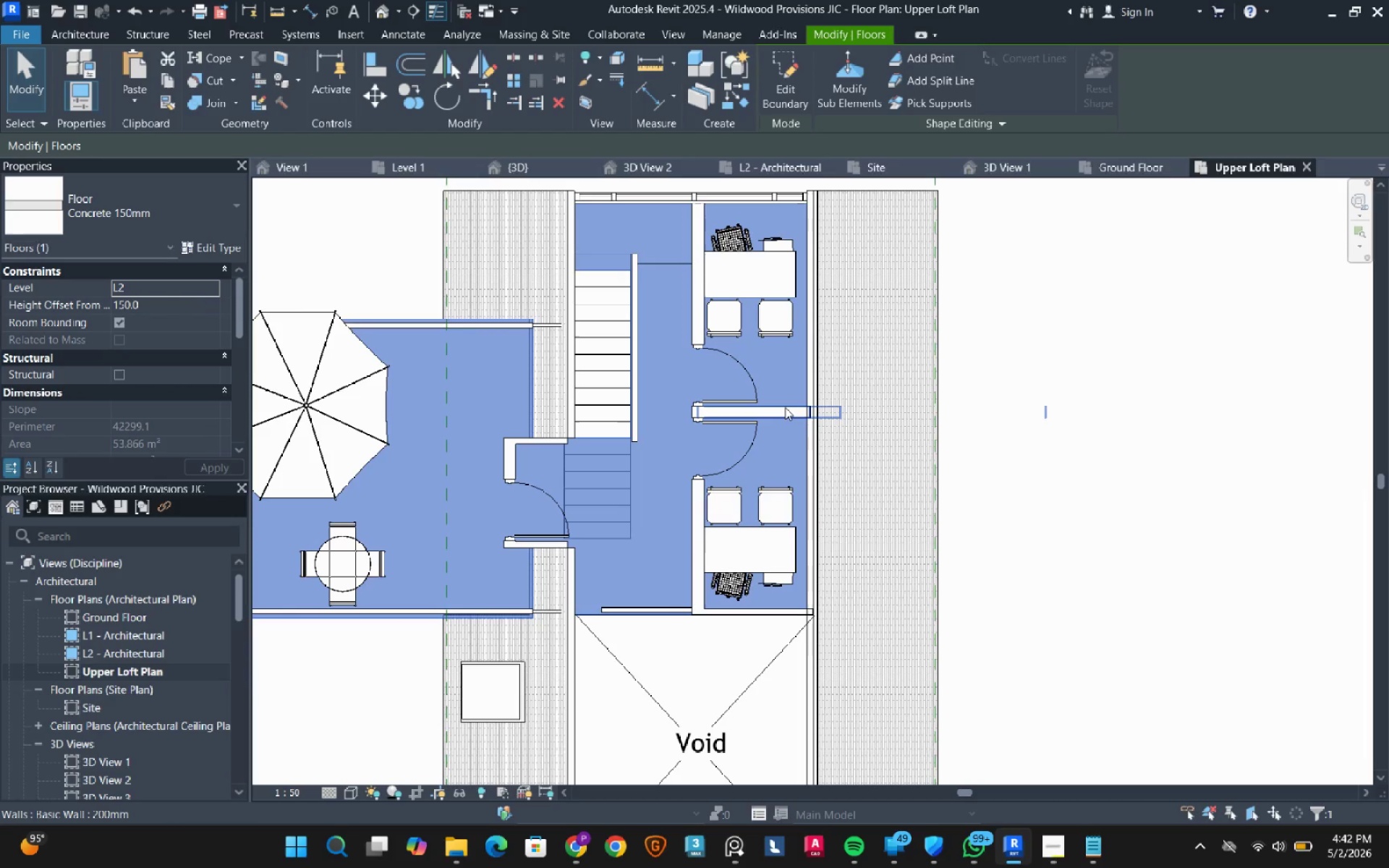 
hold_key(key=ControlLeft, duration=1.55)
left_click([785, 407])
 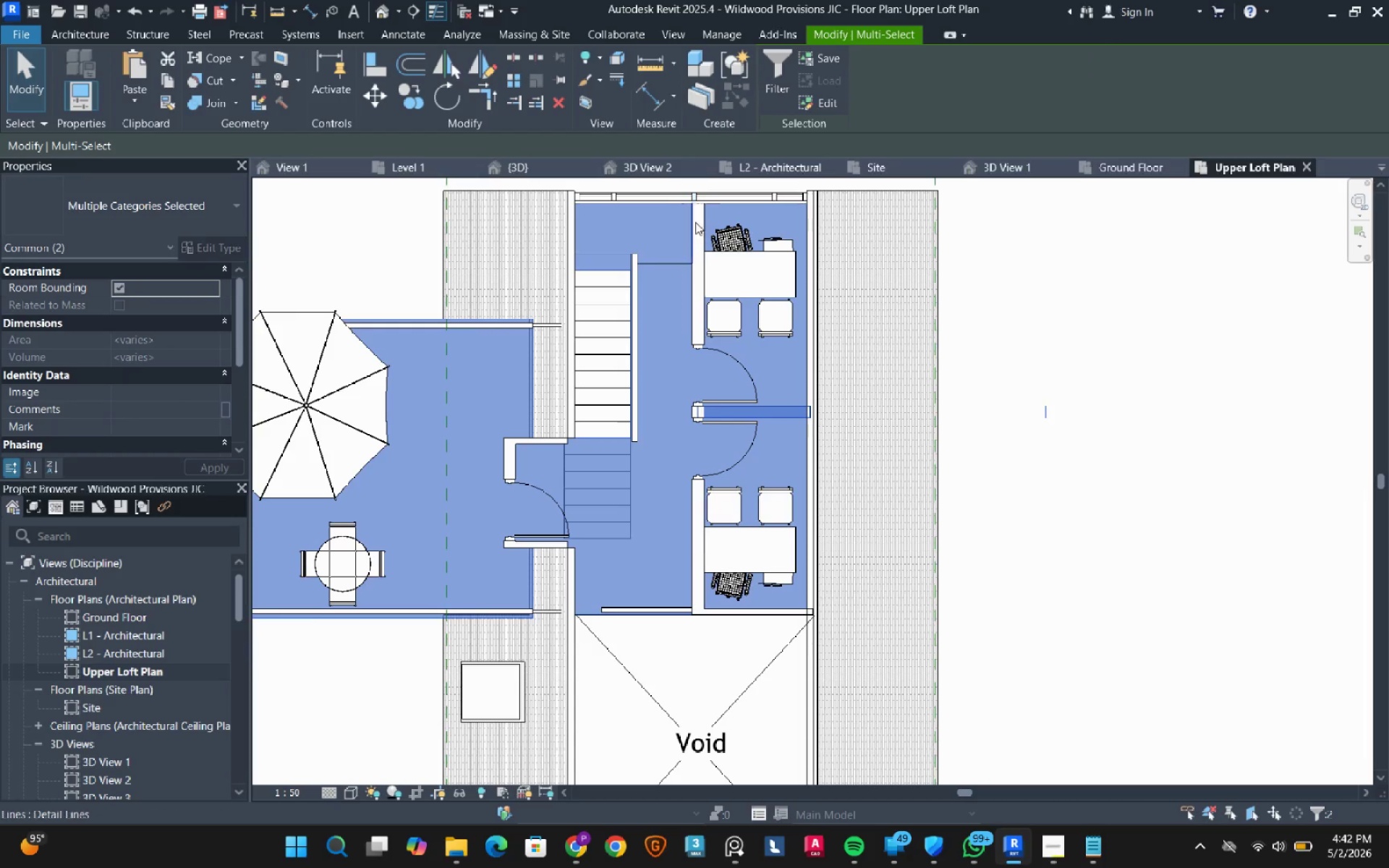 
scroll: coordinate [699, 214], scroll_direction: up, amount: 5.0
 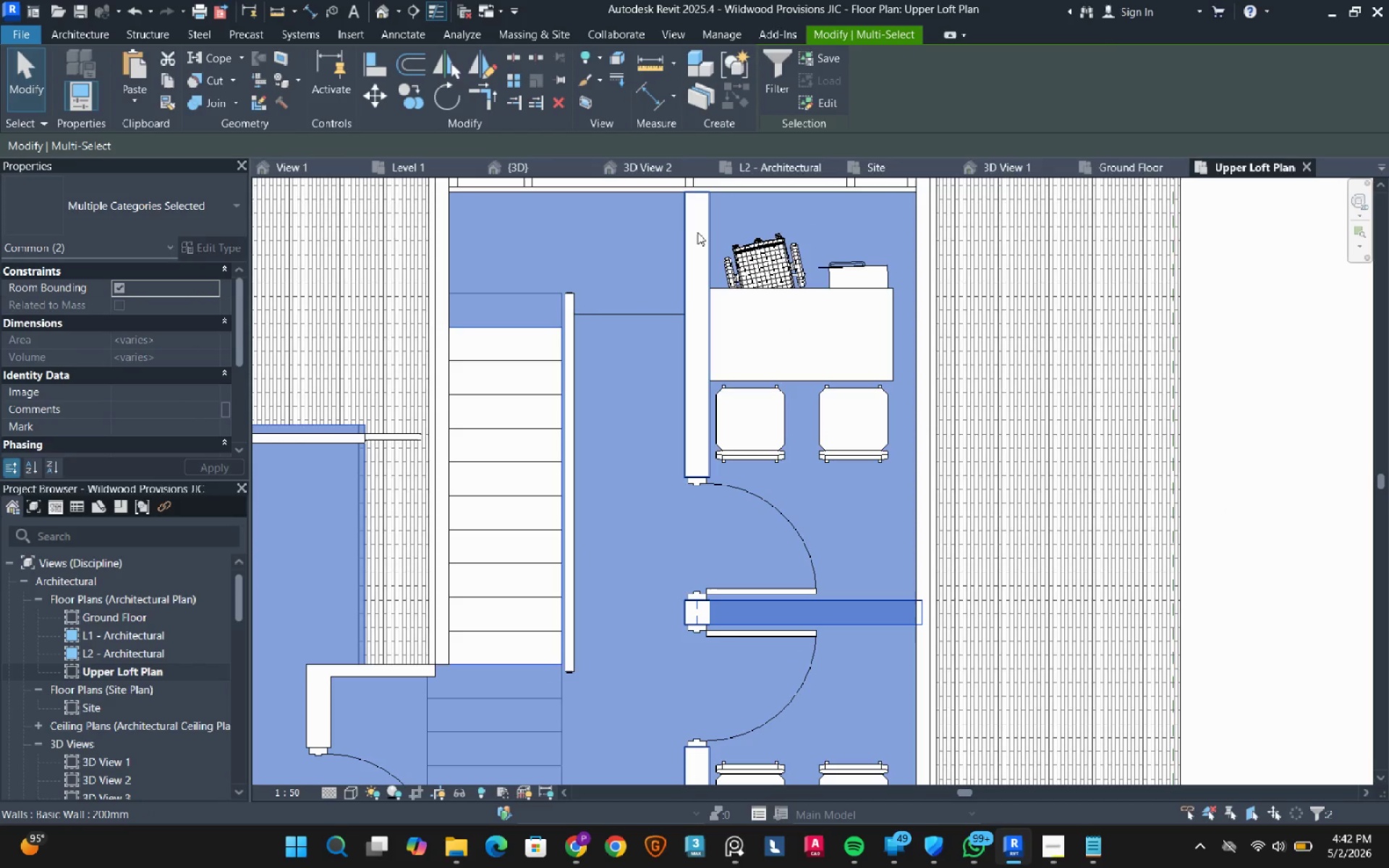 
hold_key(key=ControlLeft, duration=0.47)
left_click([697, 232])
 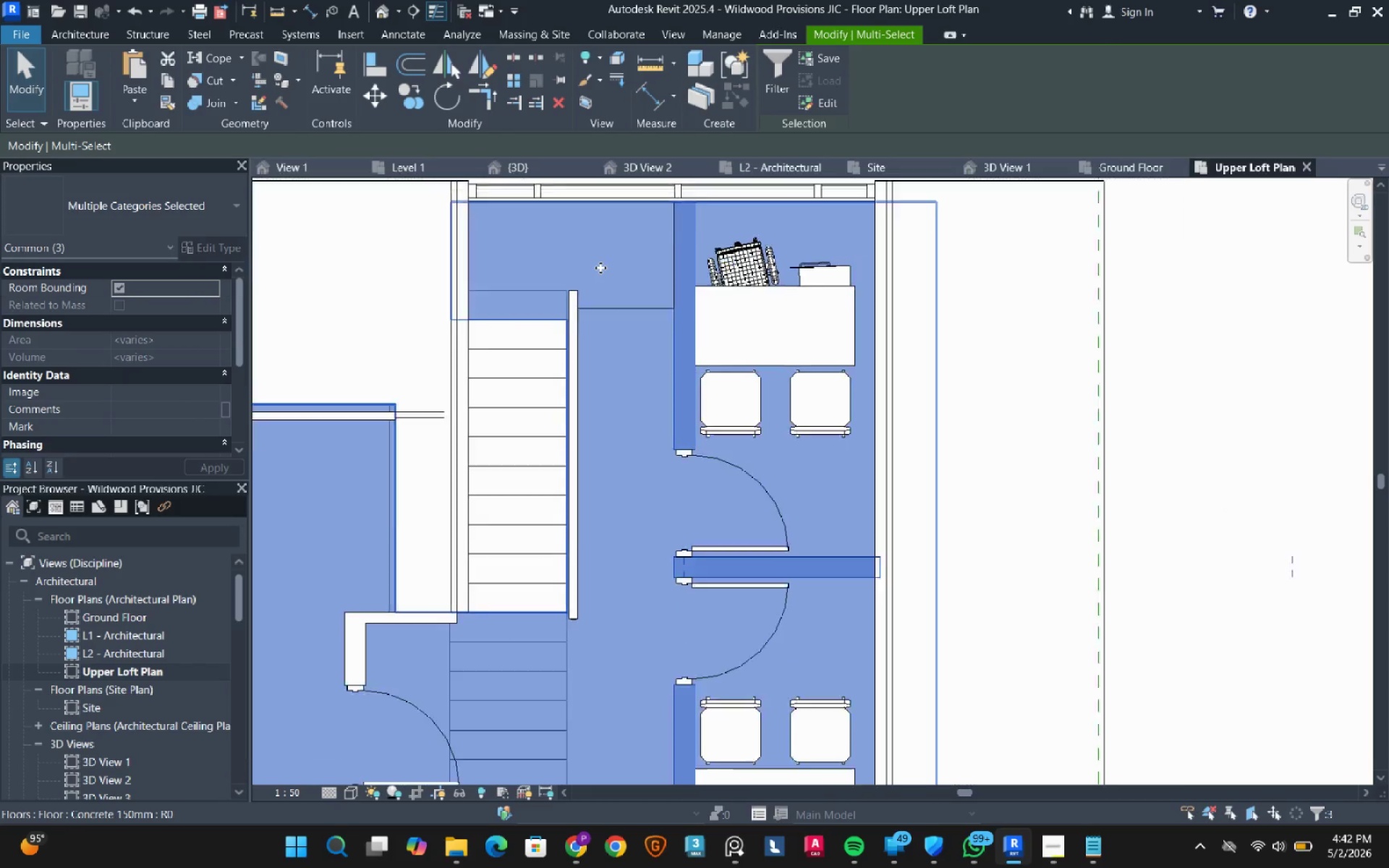 
scroll: coordinate [600, 268], scroll_direction: down, amount: 7.0
 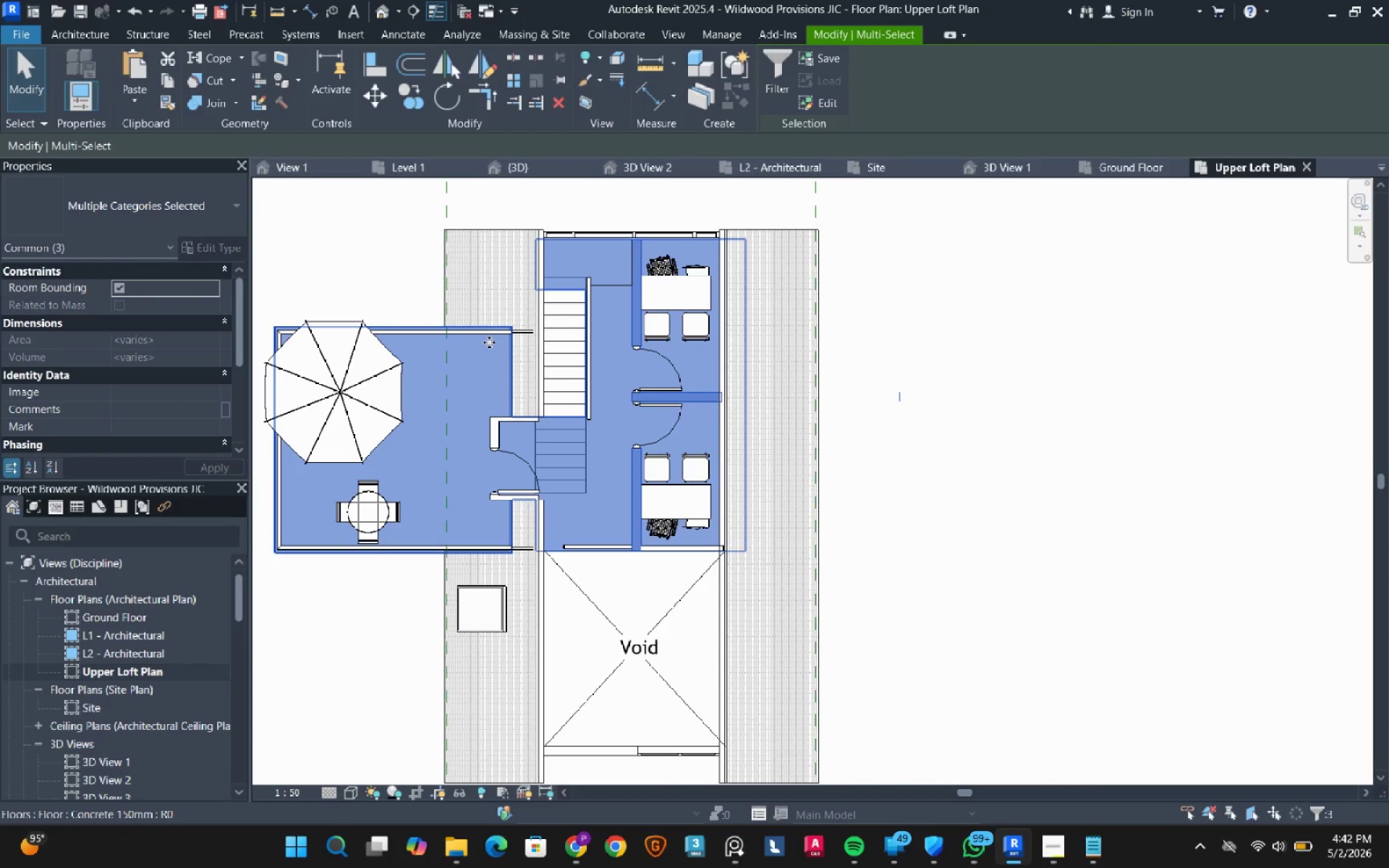 
scroll: coordinate [488, 336], scroll_direction: up, amount: 4.0
 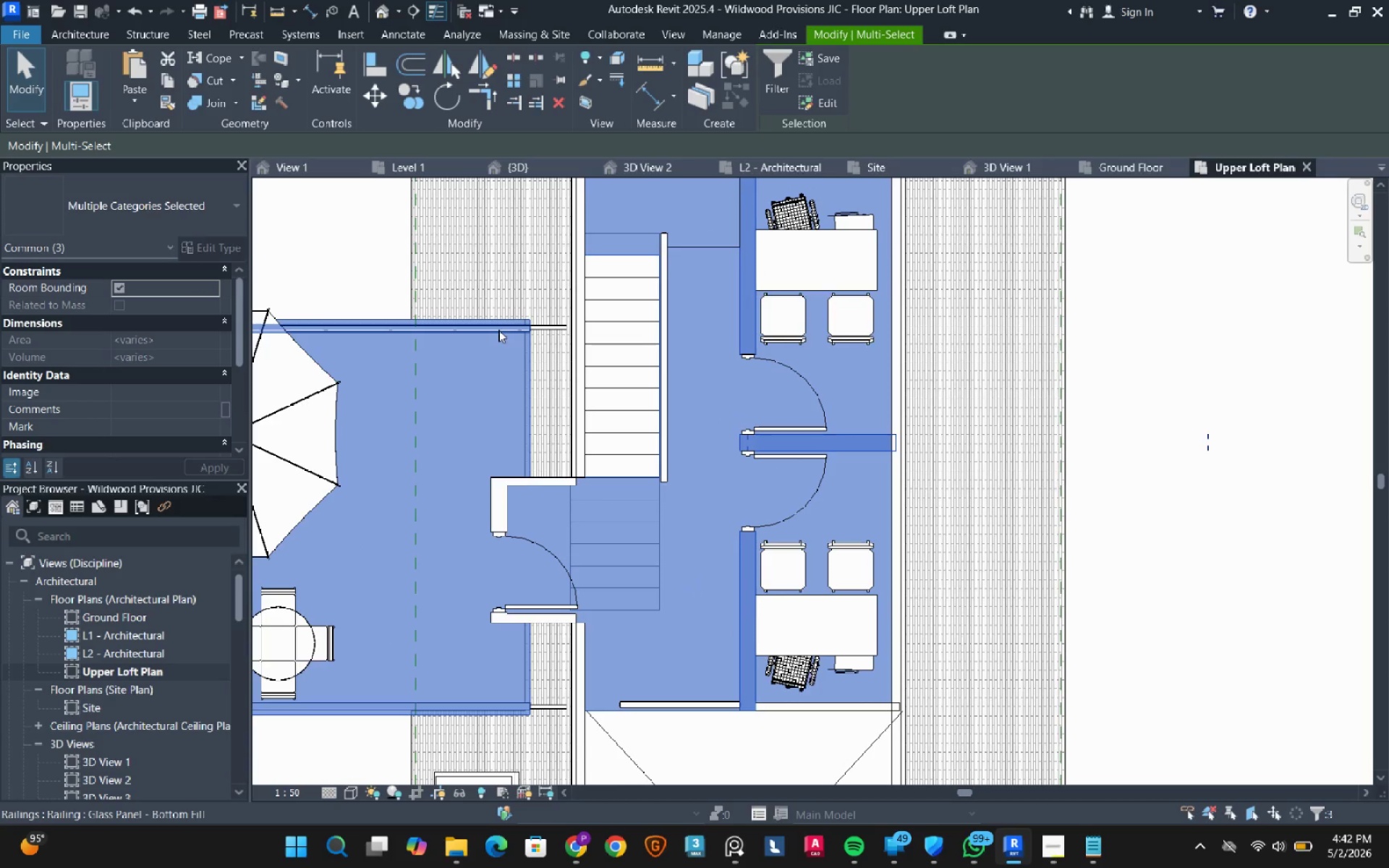 
hold_key(key=ControlLeft, duration=0.42)
left_click([498, 330])
 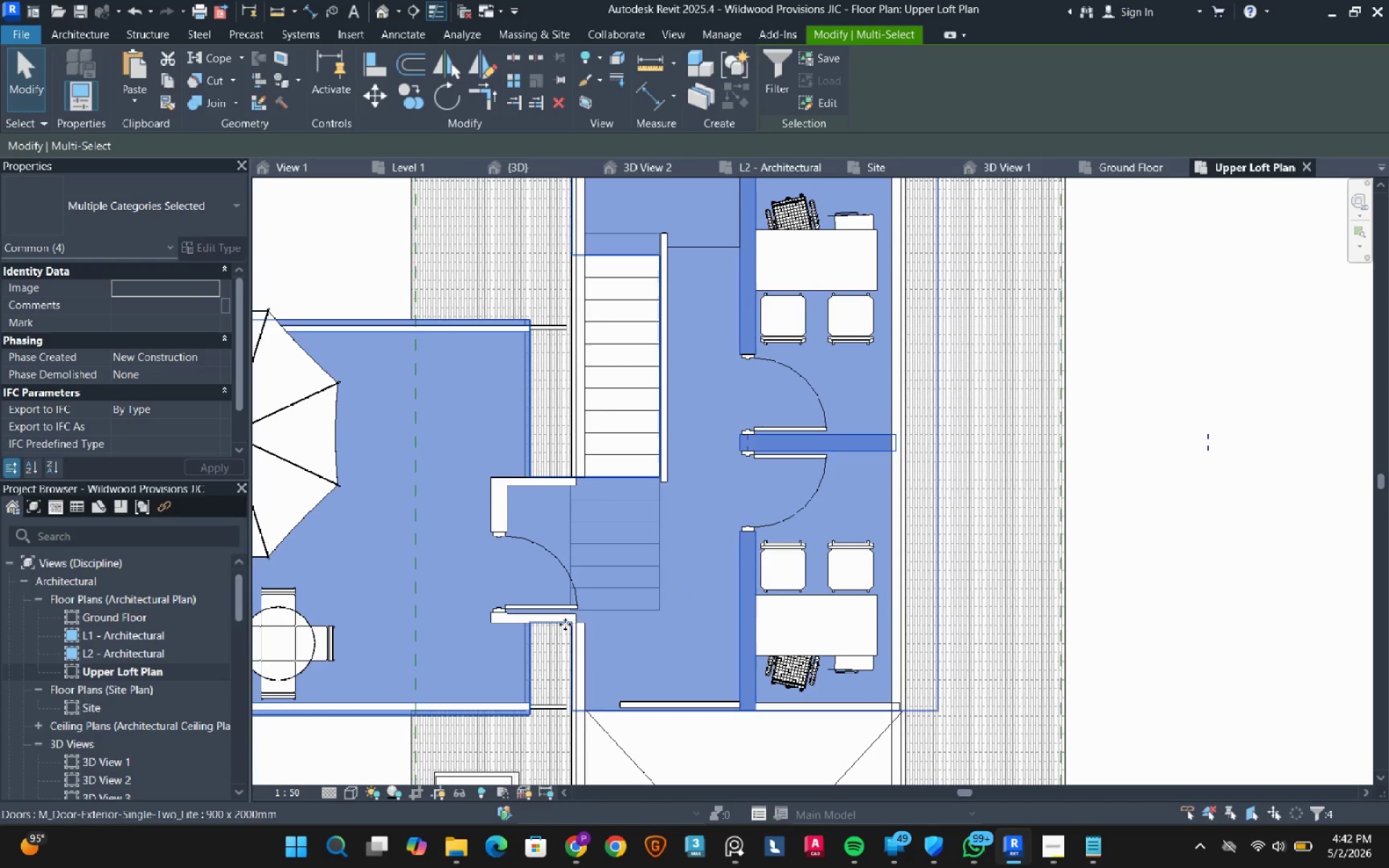 
mouse_move([585, 652])
 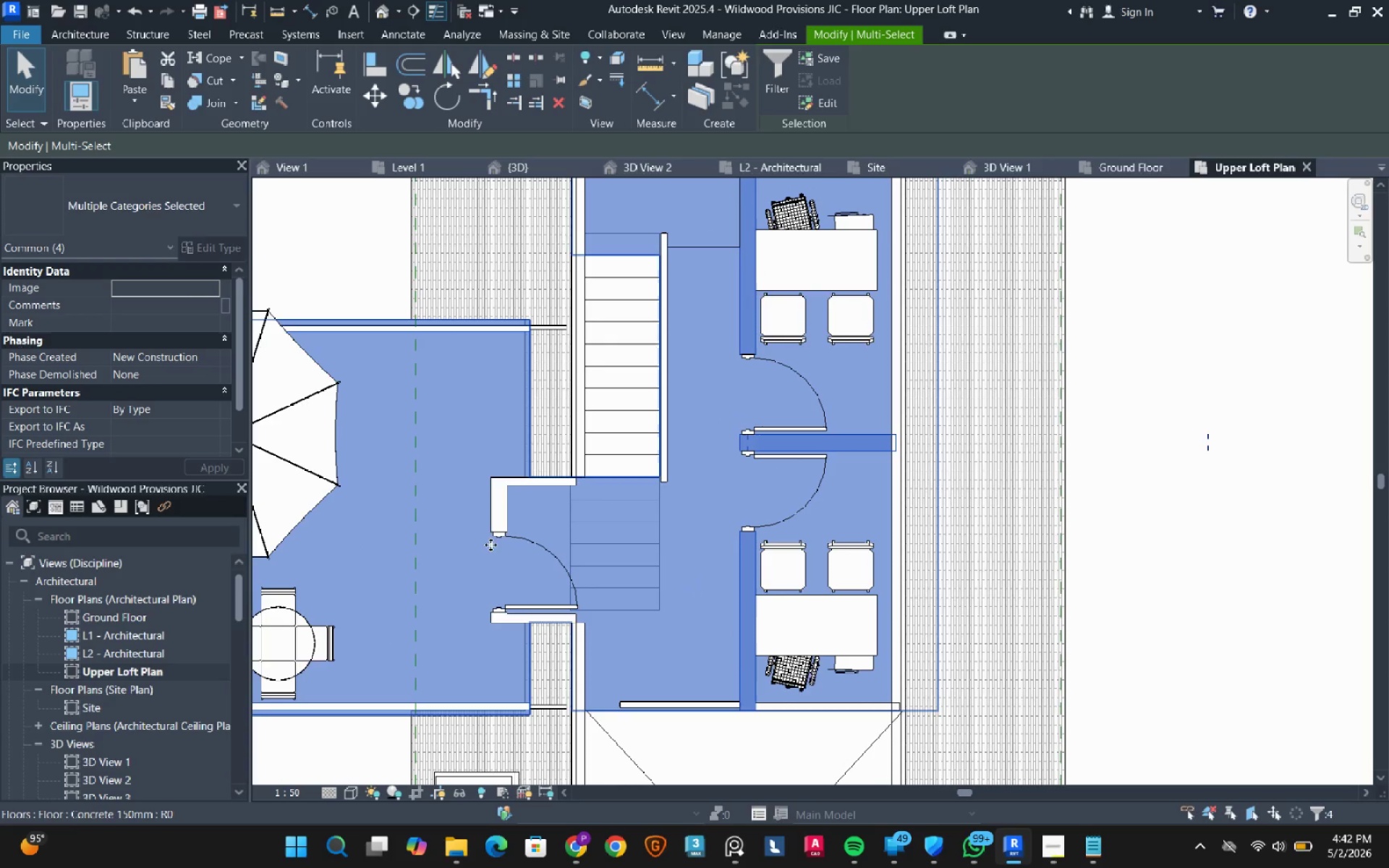 
hold_key(key=ControlLeft, duration=0.45)
left_click([503, 510])
 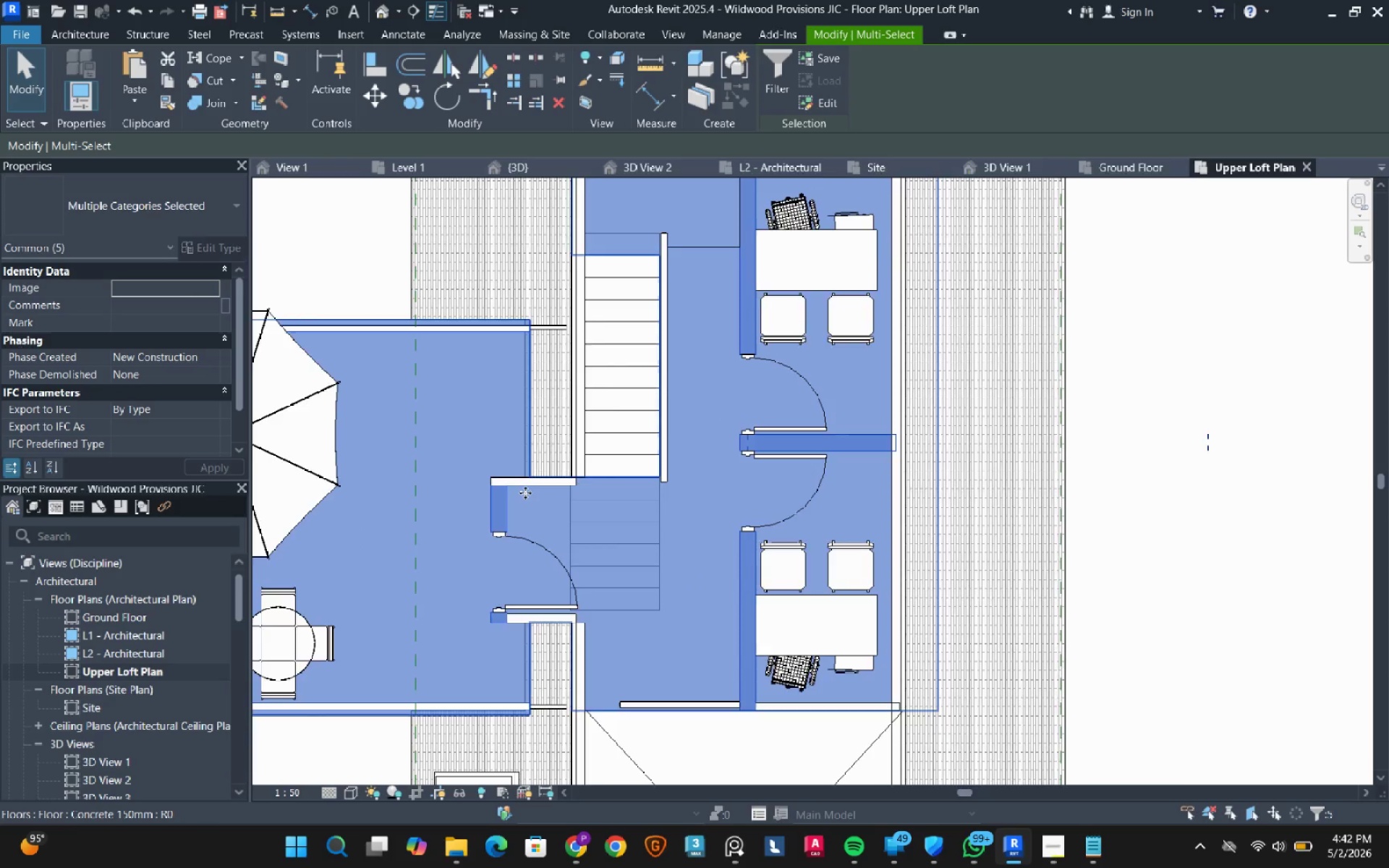 
scroll: coordinate [525, 493], scroll_direction: up, amount: 4.0
 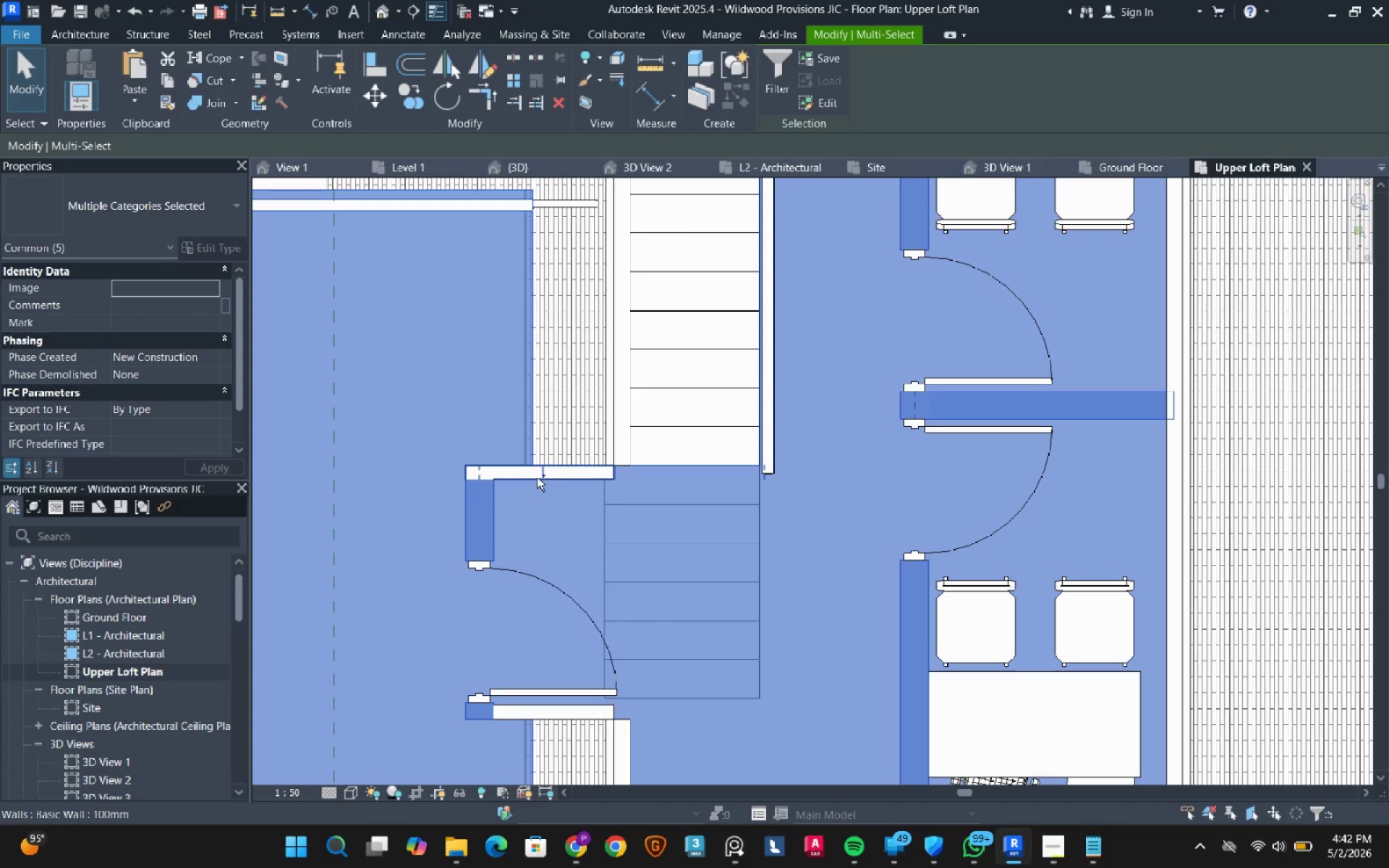 
hold_key(key=ControlLeft, duration=0.44)
left_click([537, 477])
 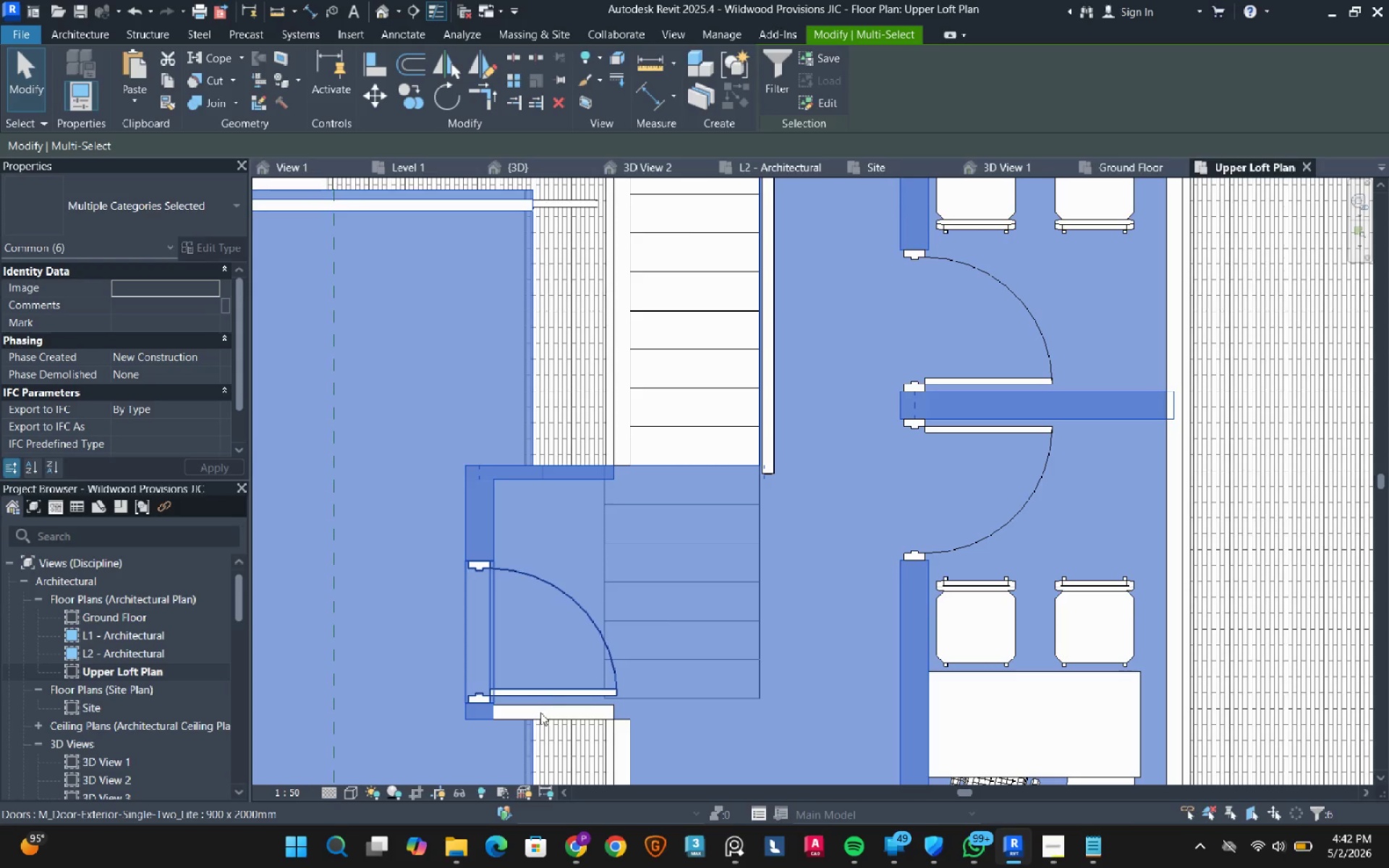 
hold_key(key=ControlLeft, duration=1.34)
 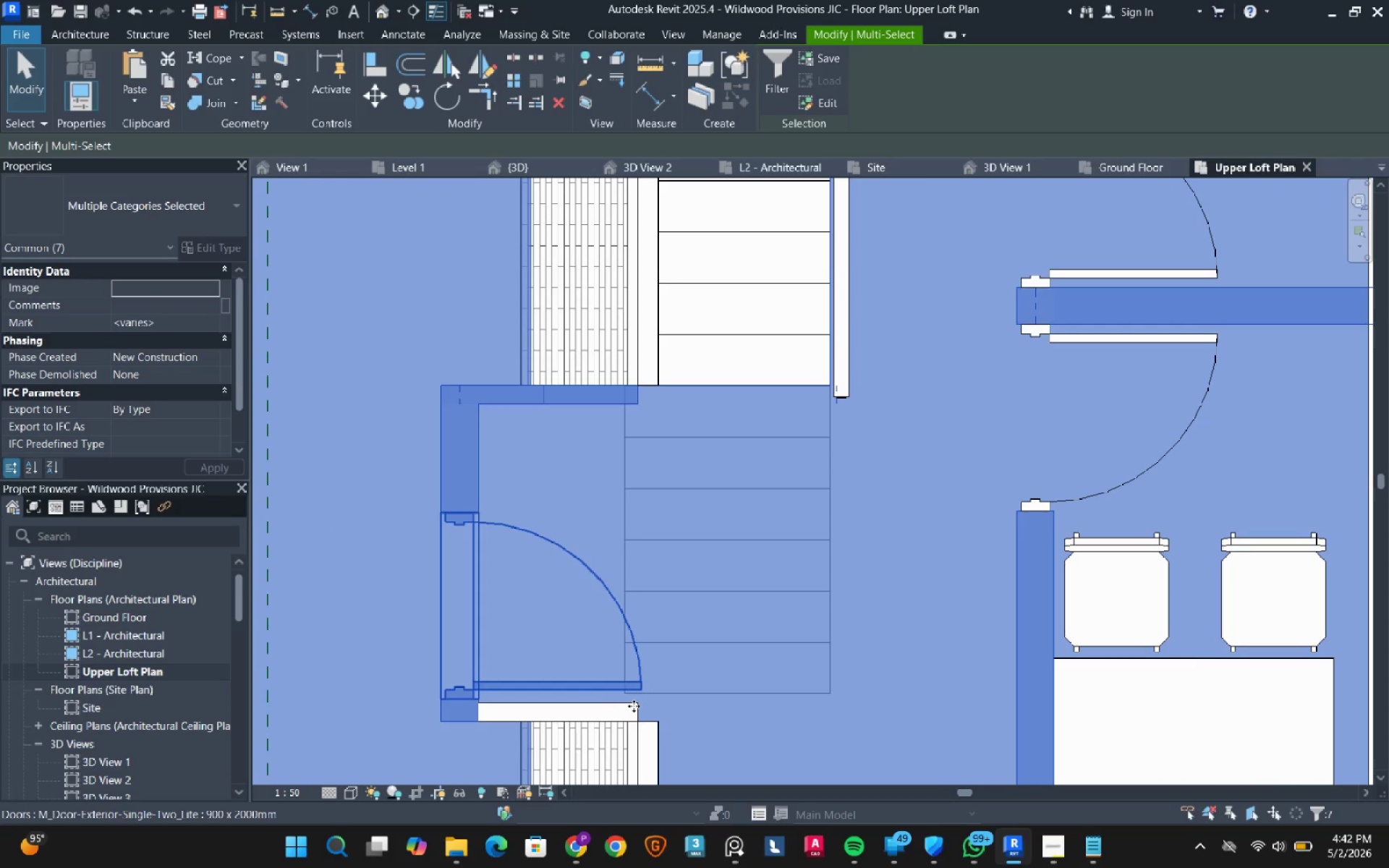 
scroll: coordinate [540, 712], scroll_direction: up, amount: 2.0
 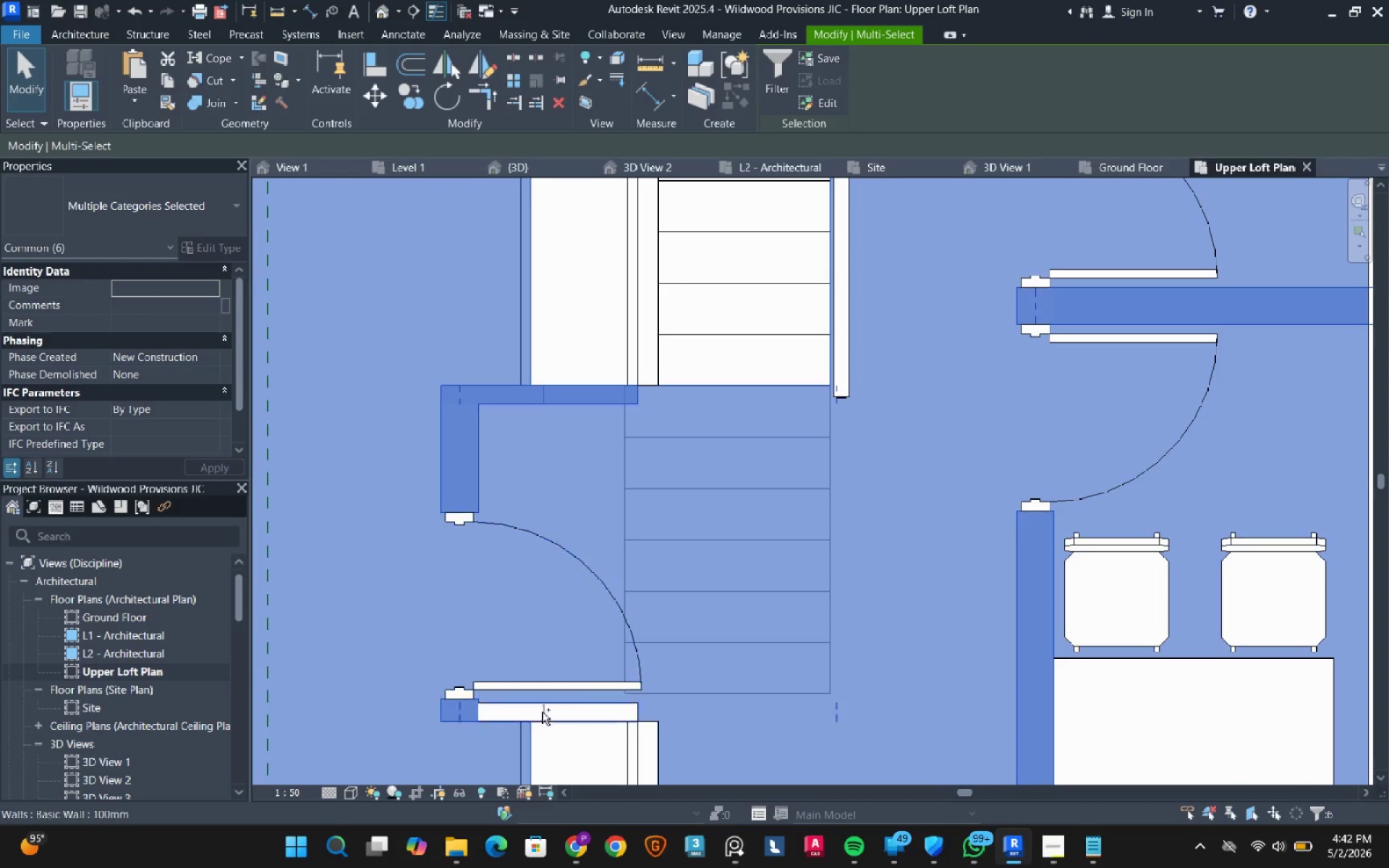 
left_click([578, 710])
 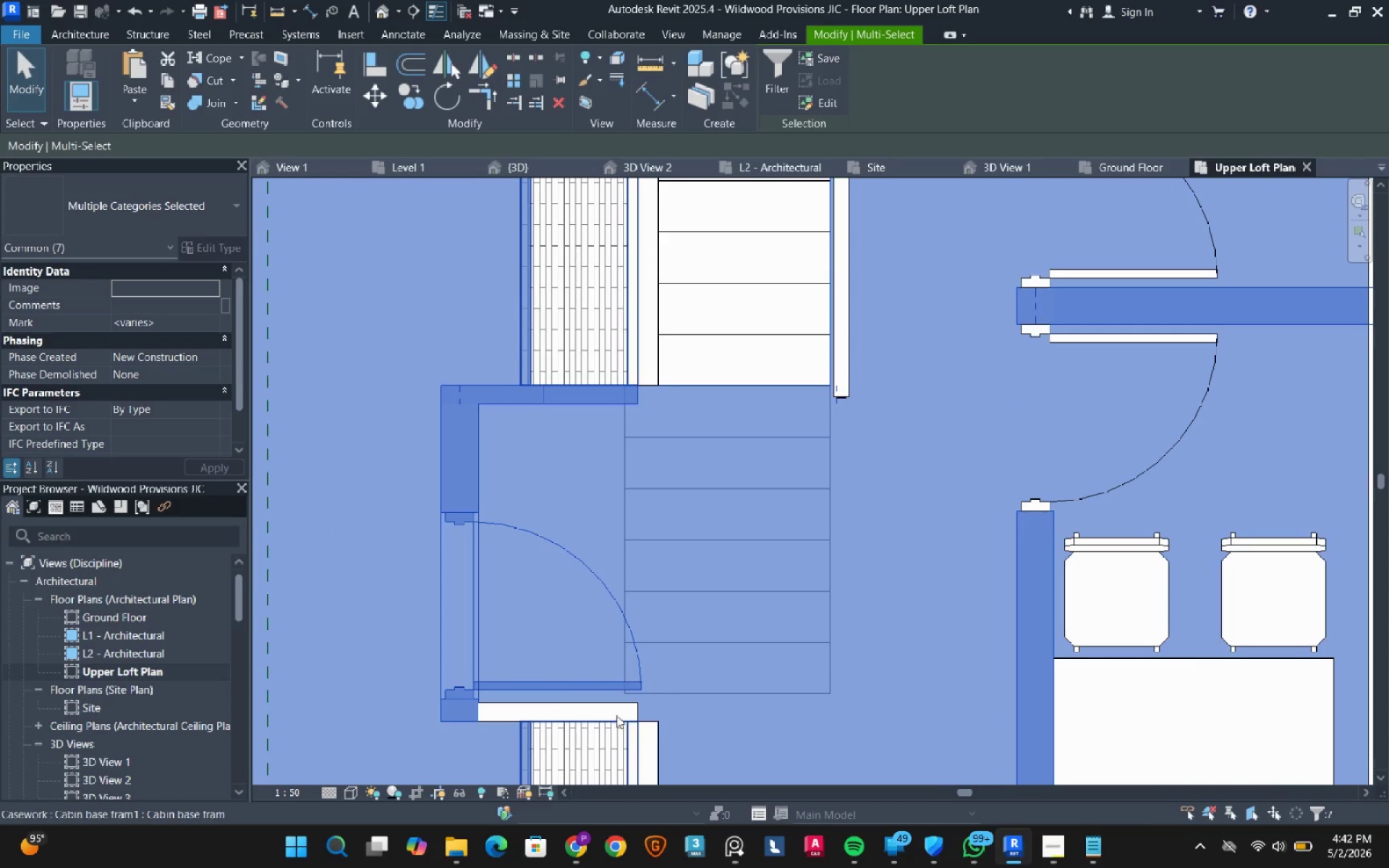 
hold_key(key=ControlLeft, duration=0.98)
 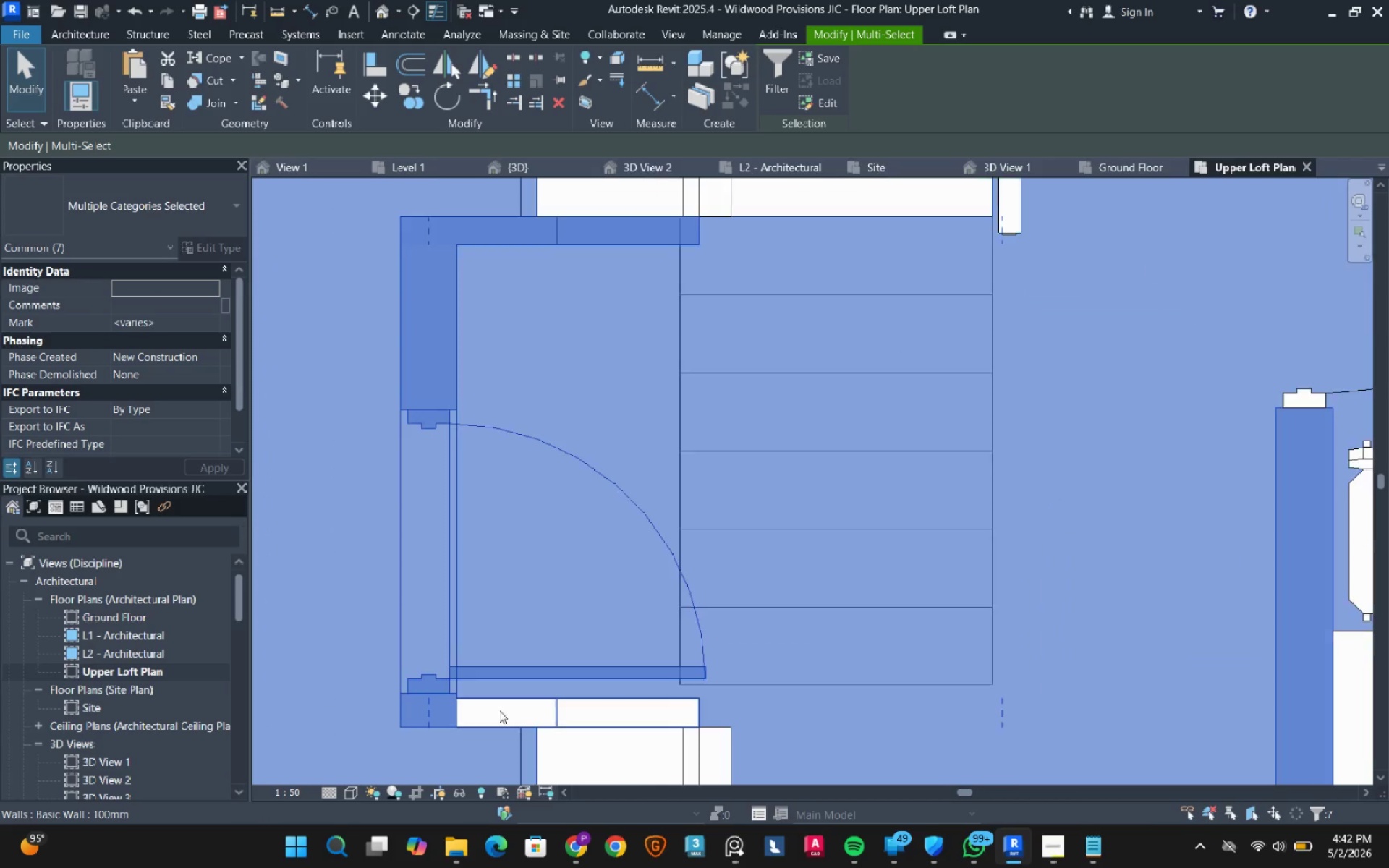 
hold_key(key=ControlLeft, duration=0.48)
 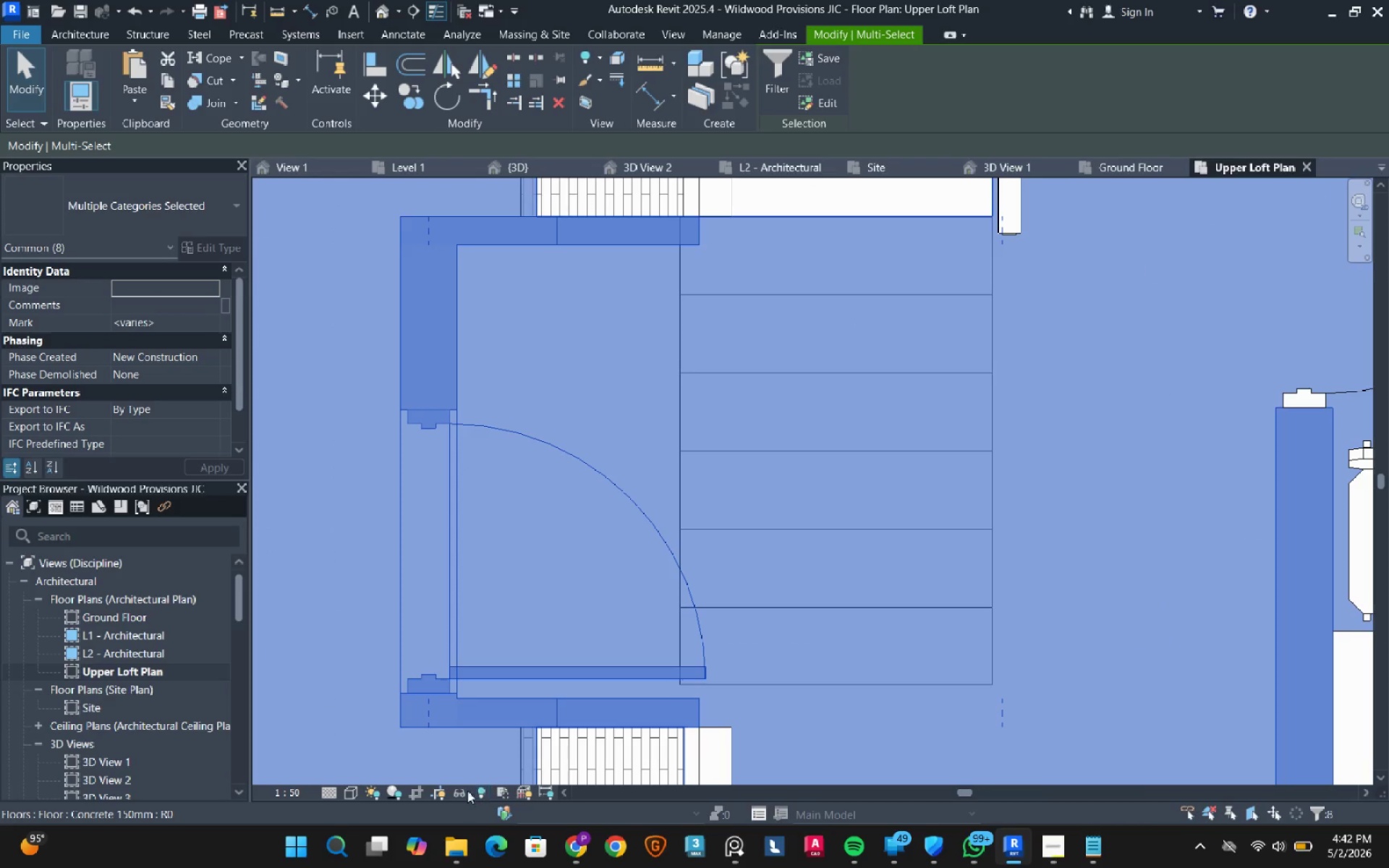 
scroll: coordinate [518, 710], scroll_direction: up, amount: 3.0
 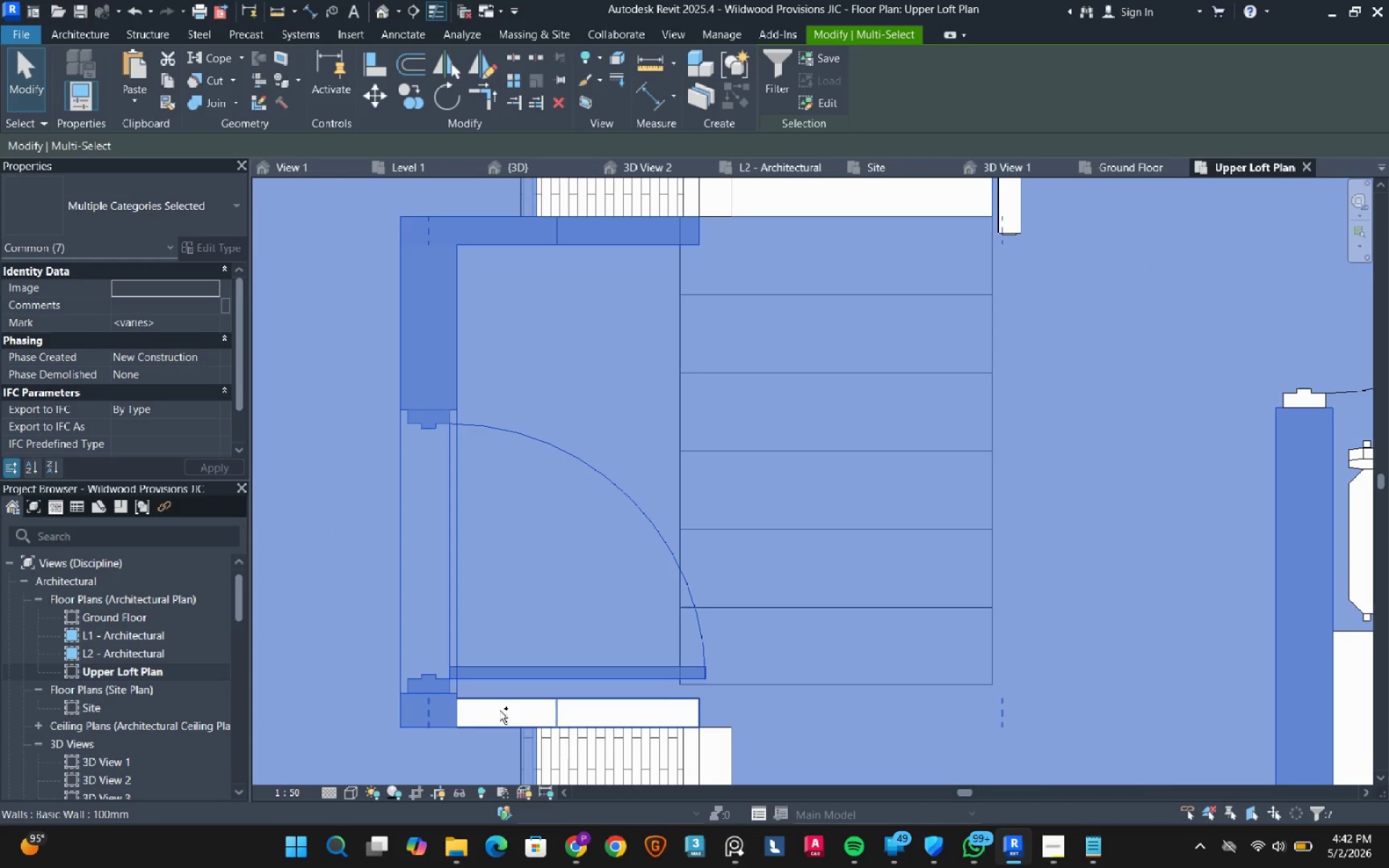 
left_click([499, 710])
 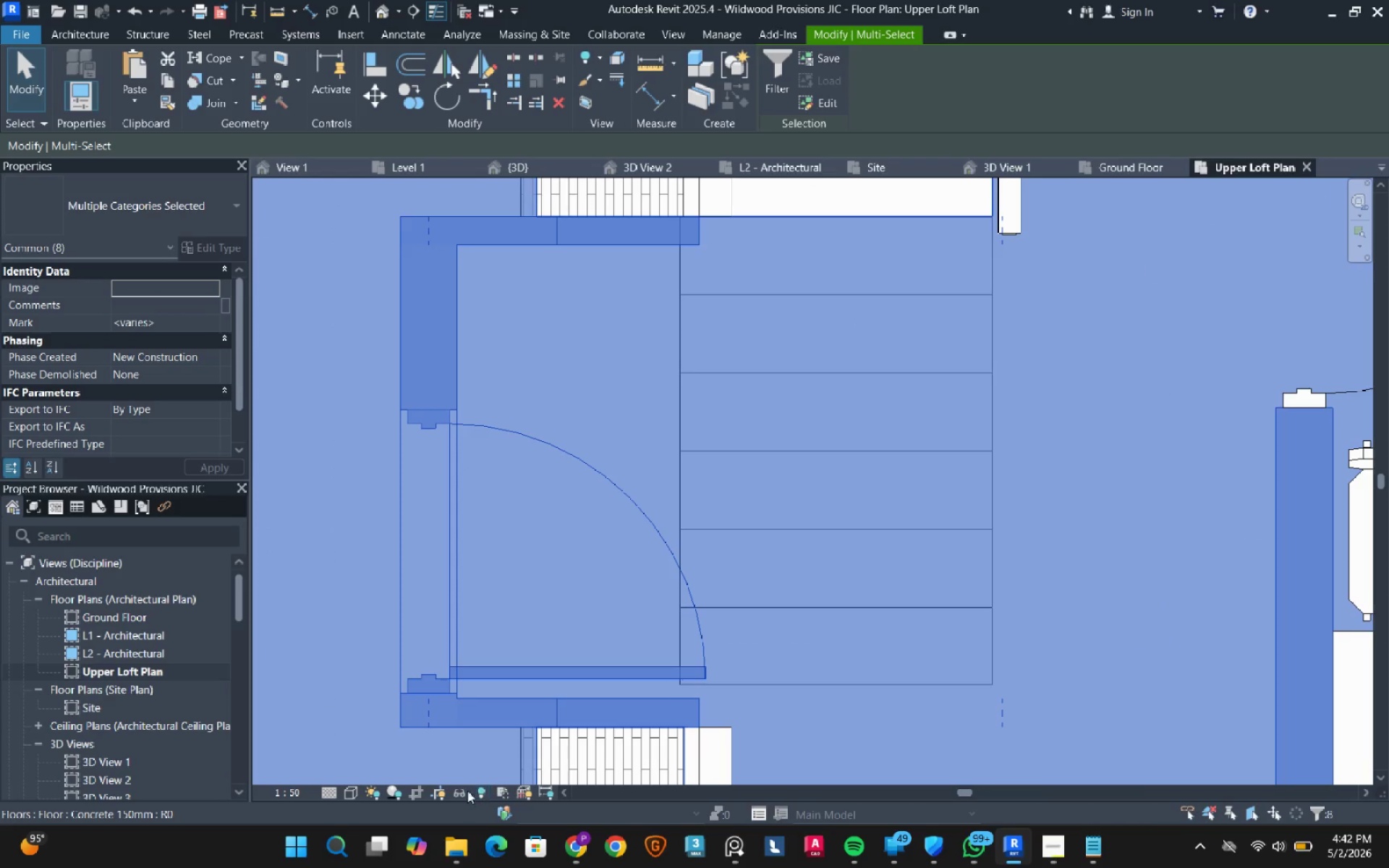 
left_click([459, 790])
 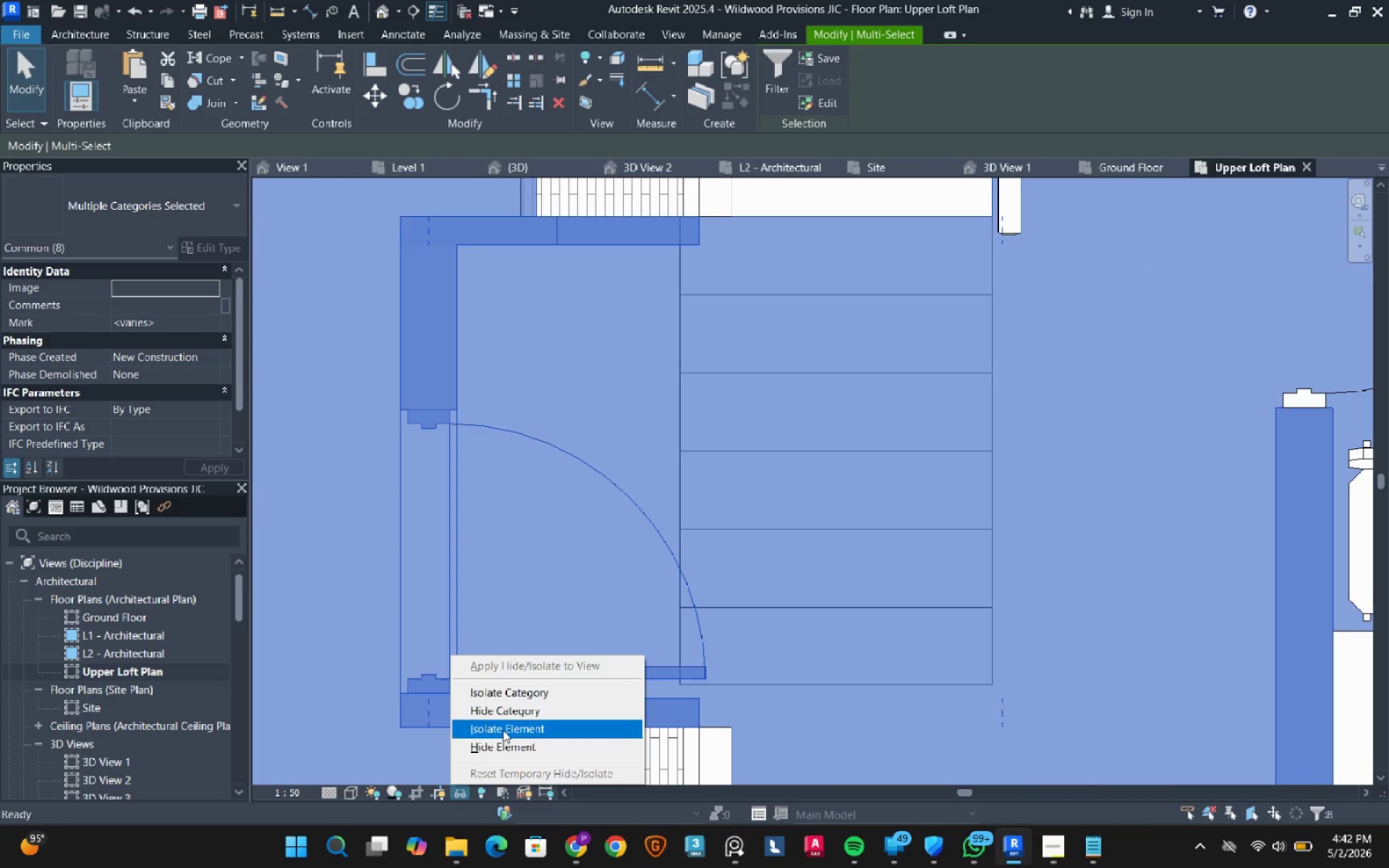 
left_click([503, 730])
 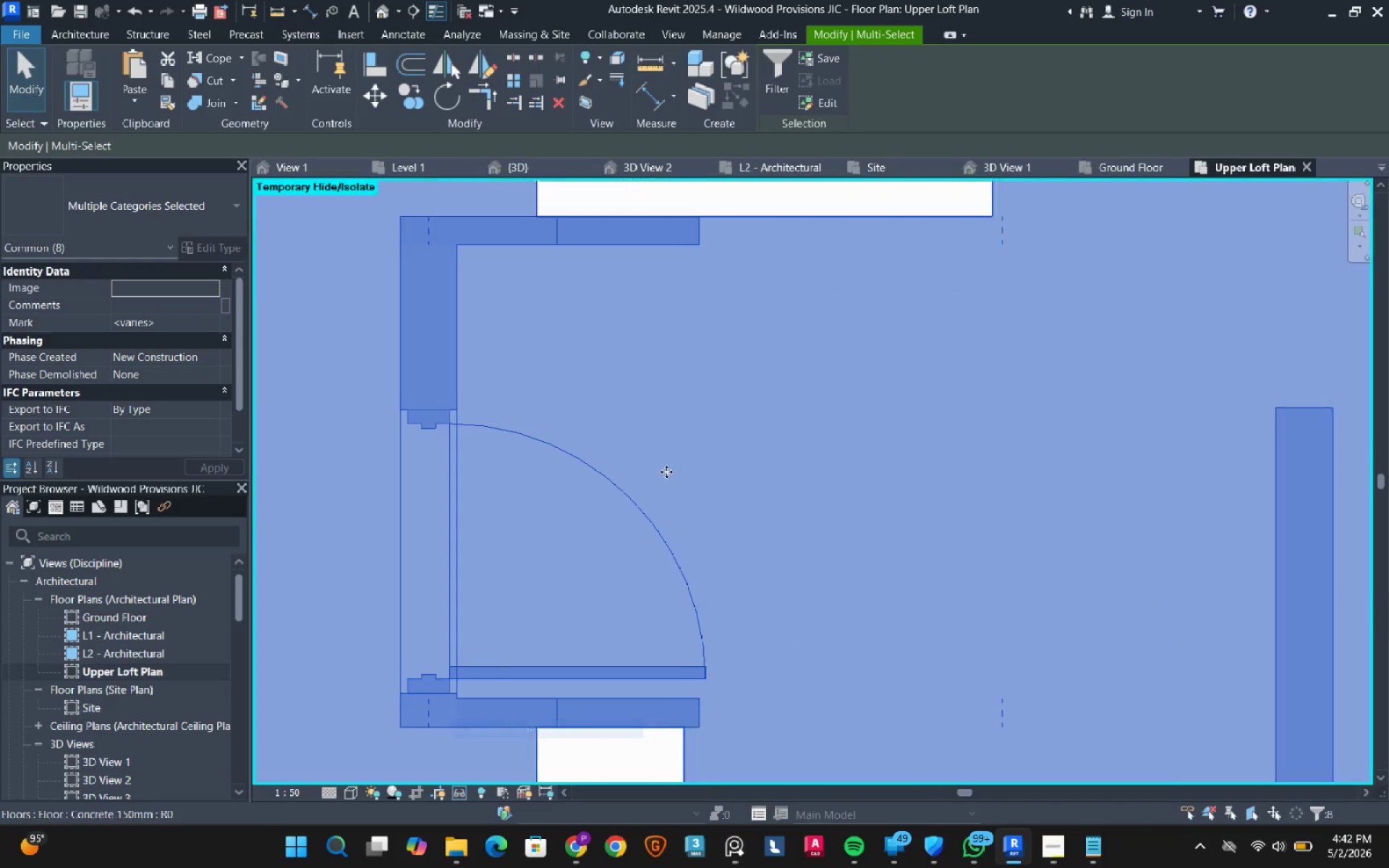 
scroll: coordinate [663, 490], scroll_direction: down, amount: 13.0
 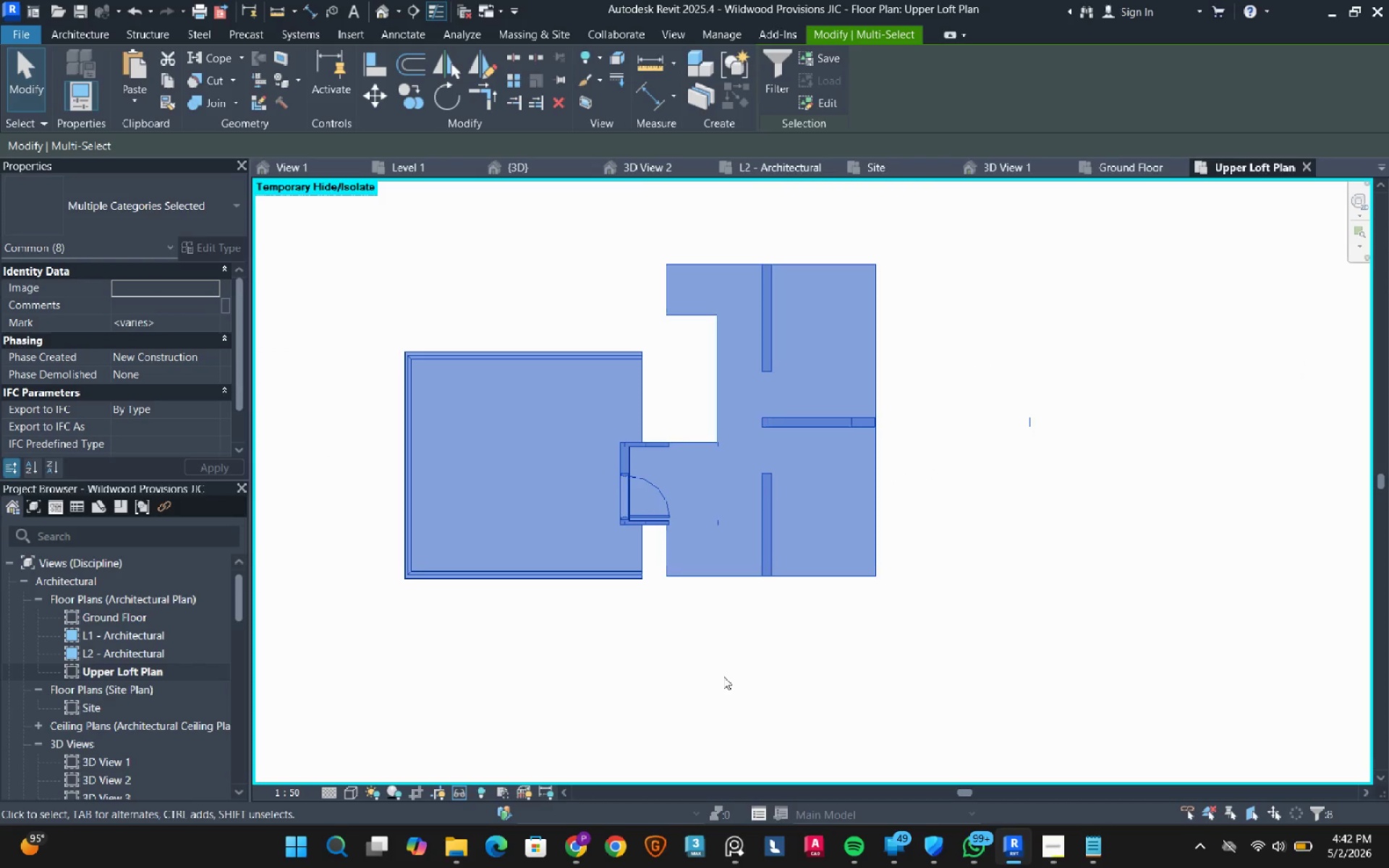 
left_click([713, 676])
 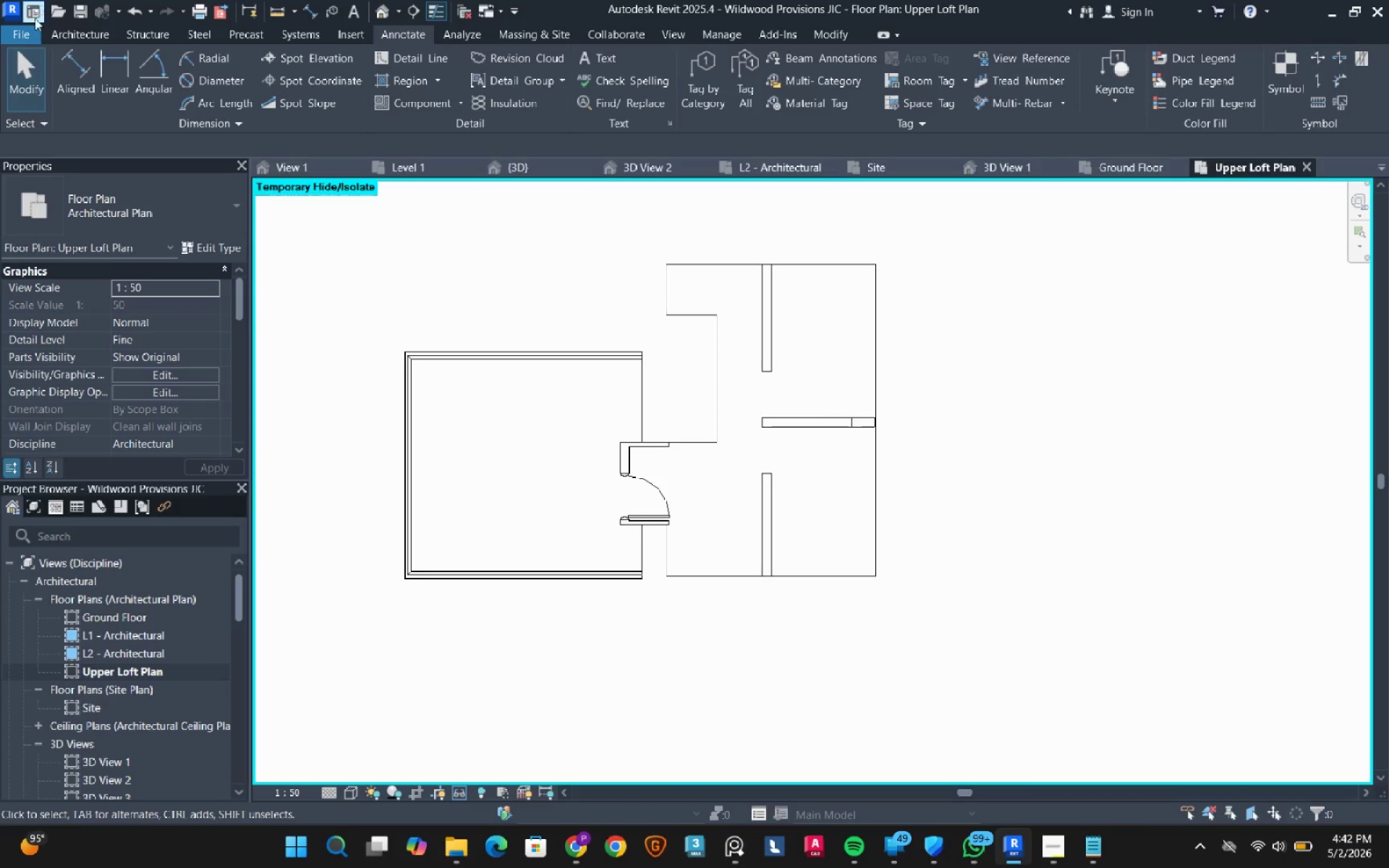 
left_click([80, 30])
 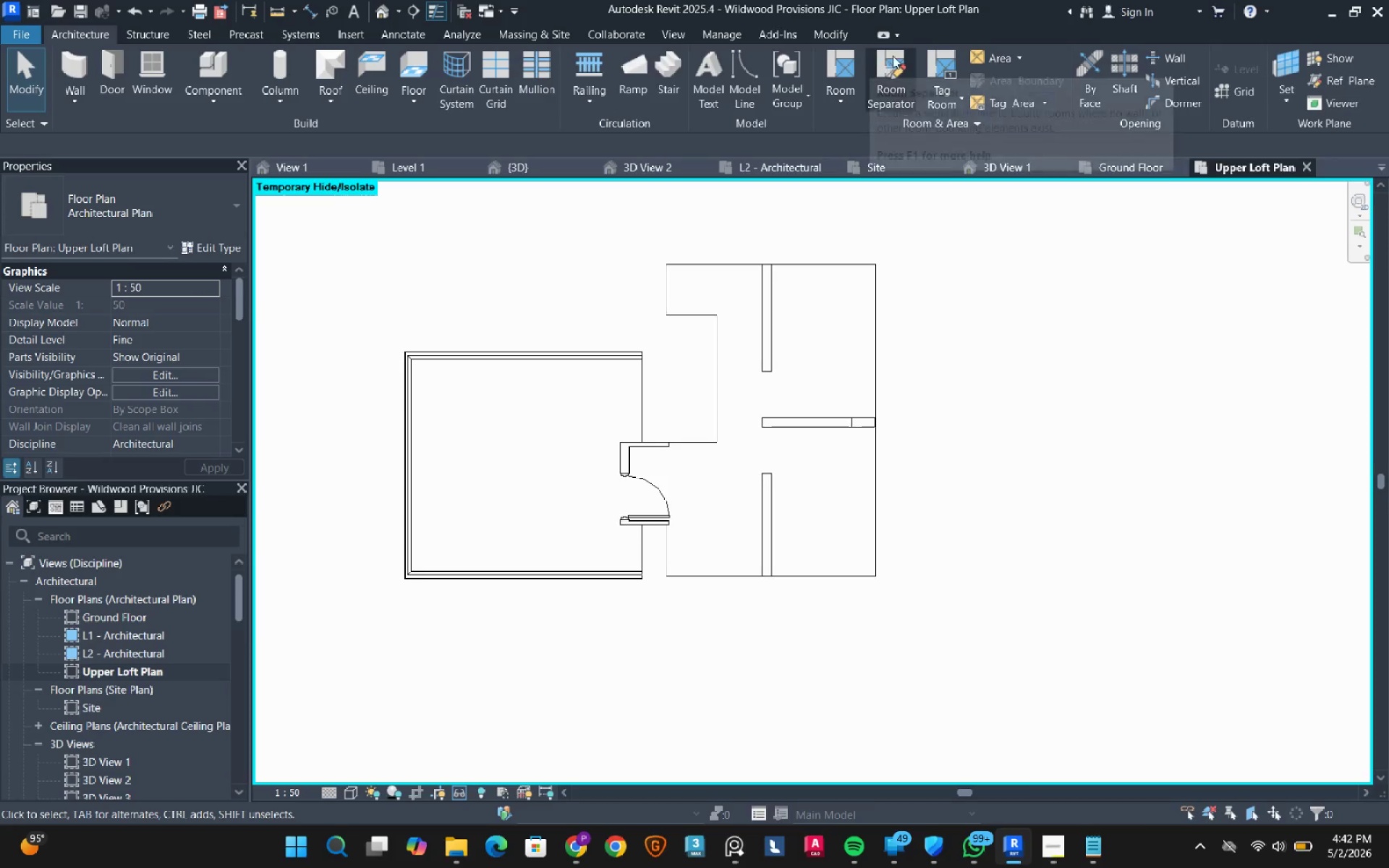 
left_click_drag(start_coordinate=[900, 73], to_coordinate=[904, 74])
 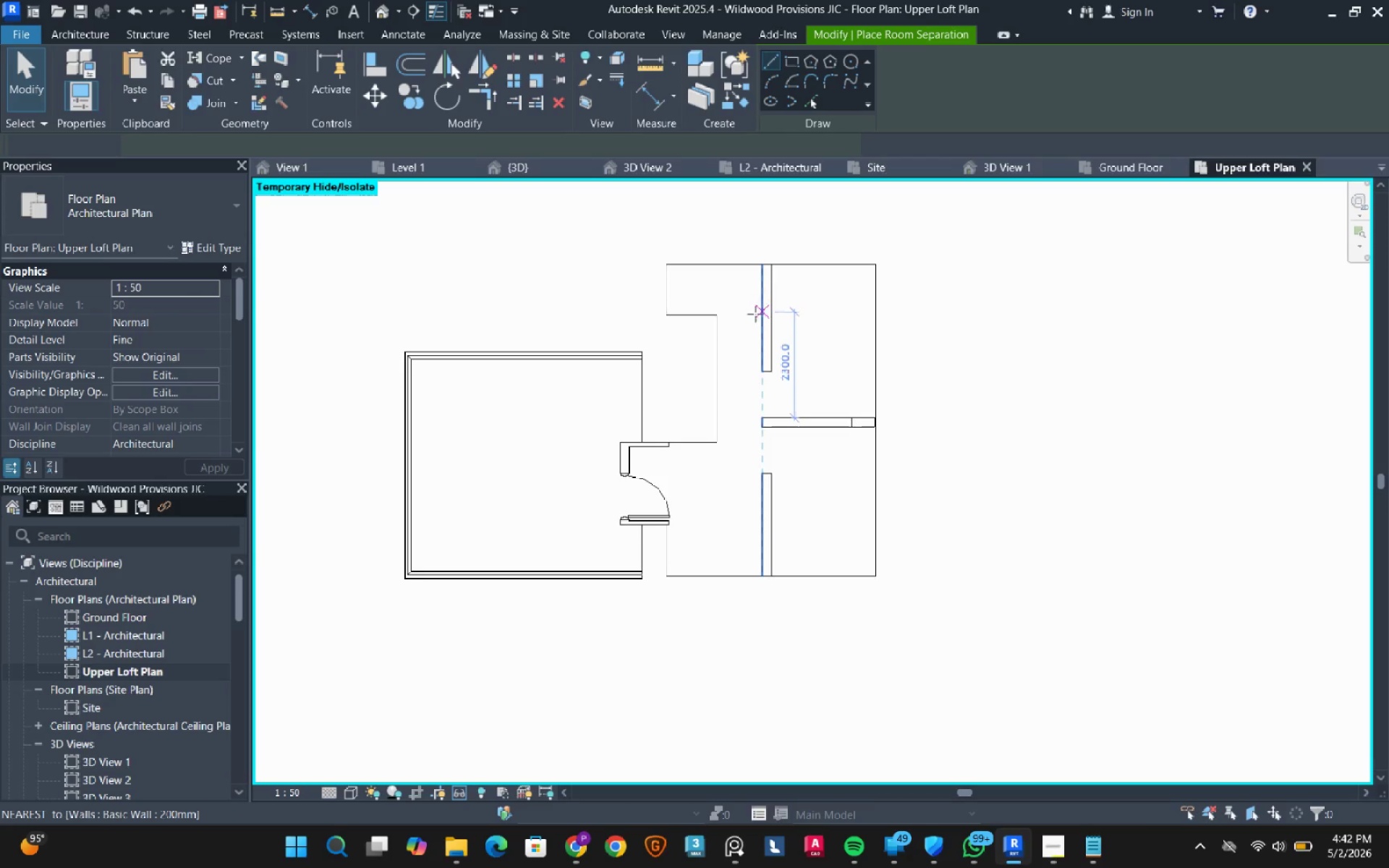 
scroll: coordinate [753, 323], scroll_direction: up, amount: 2.0
 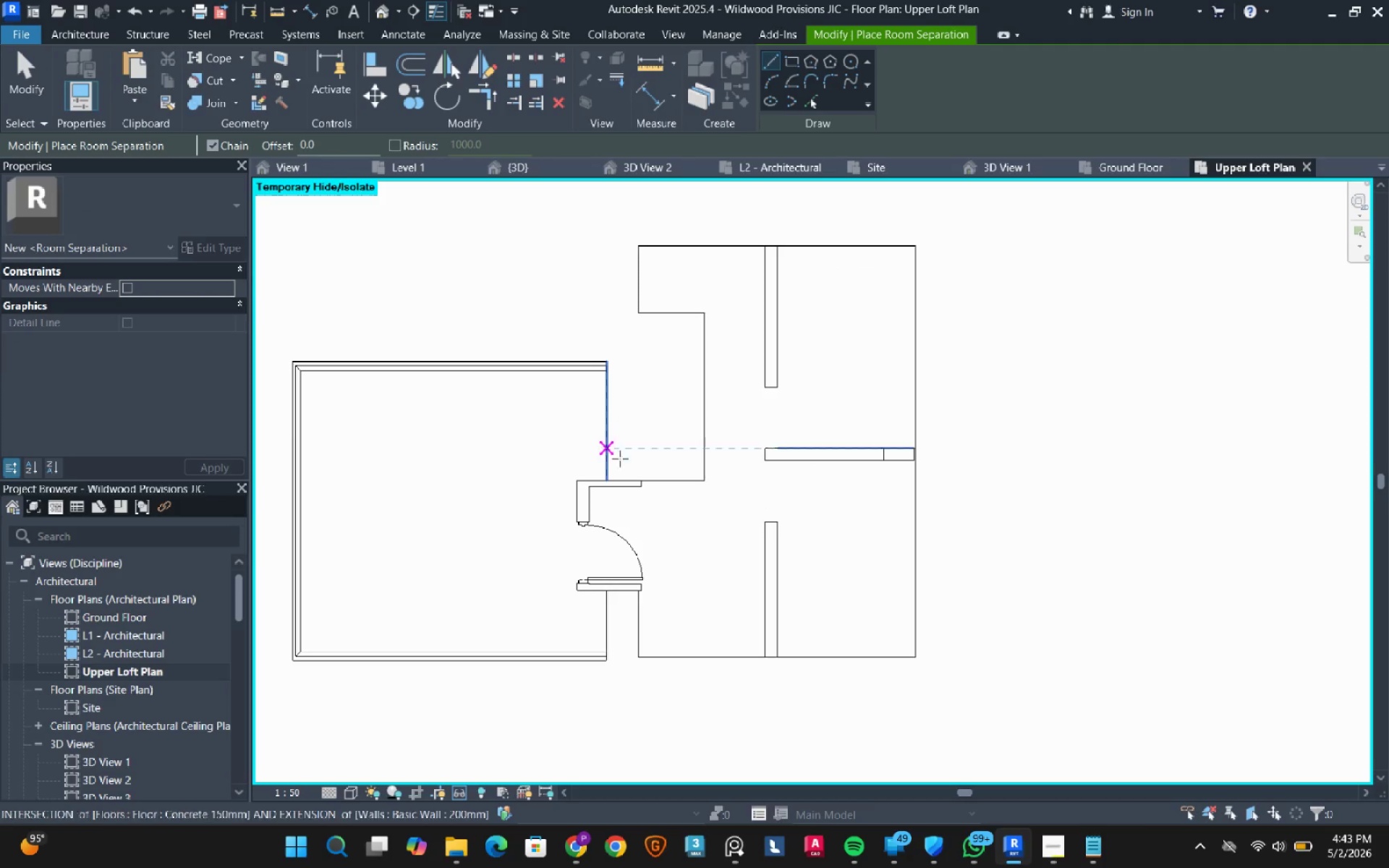 
left_click([648, 477])
 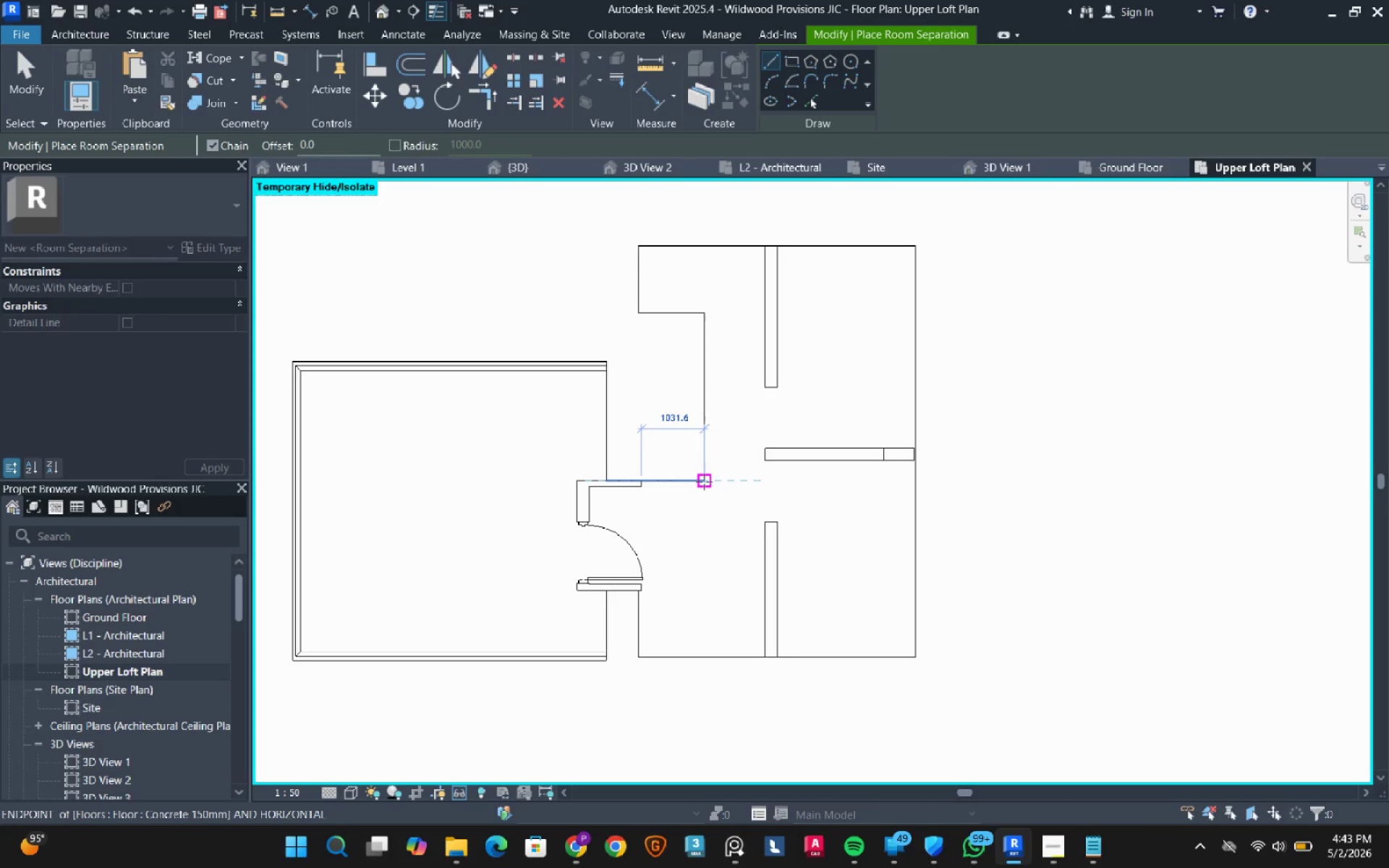 
left_click([704, 482])
 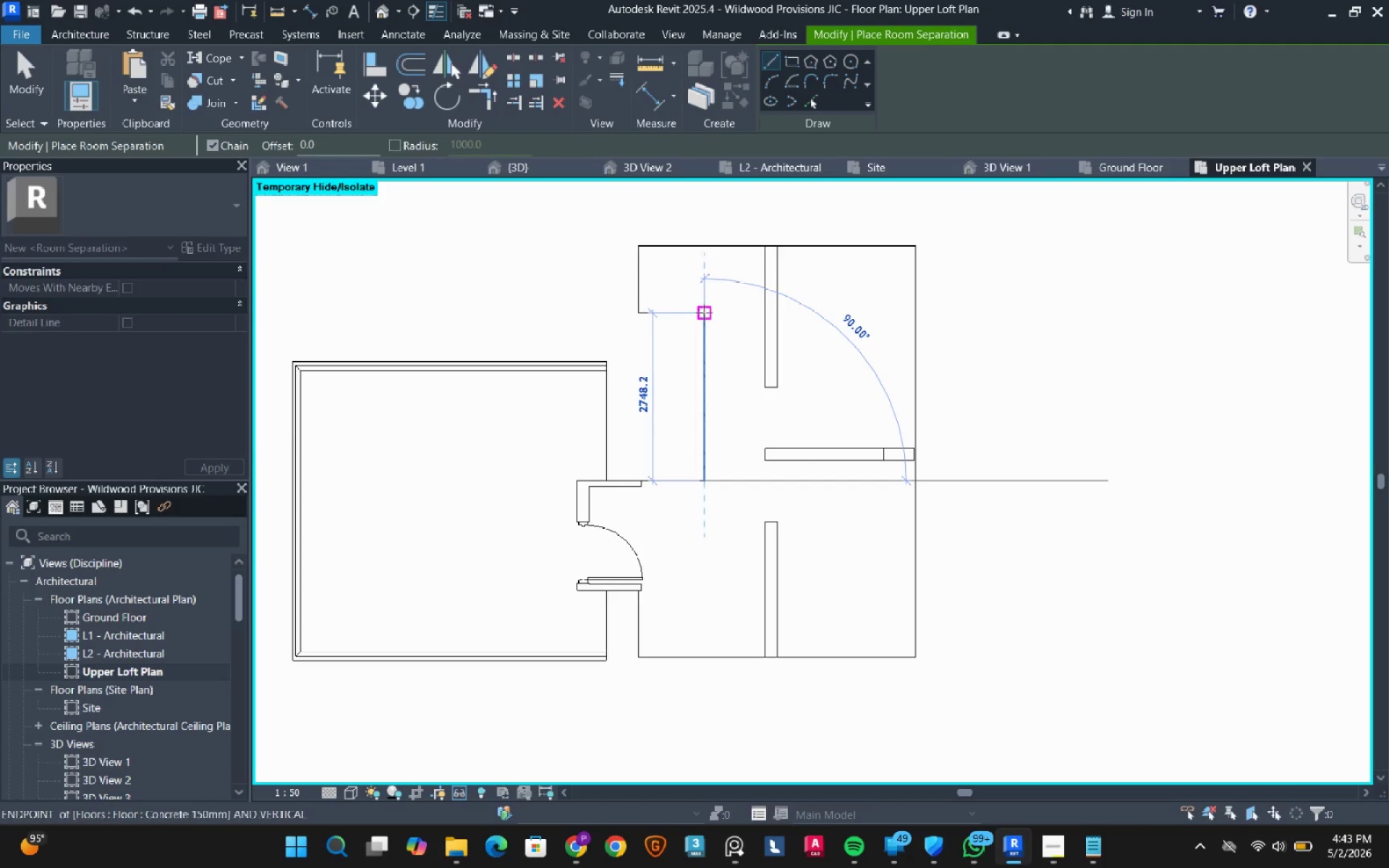 
left_click([704, 316])
 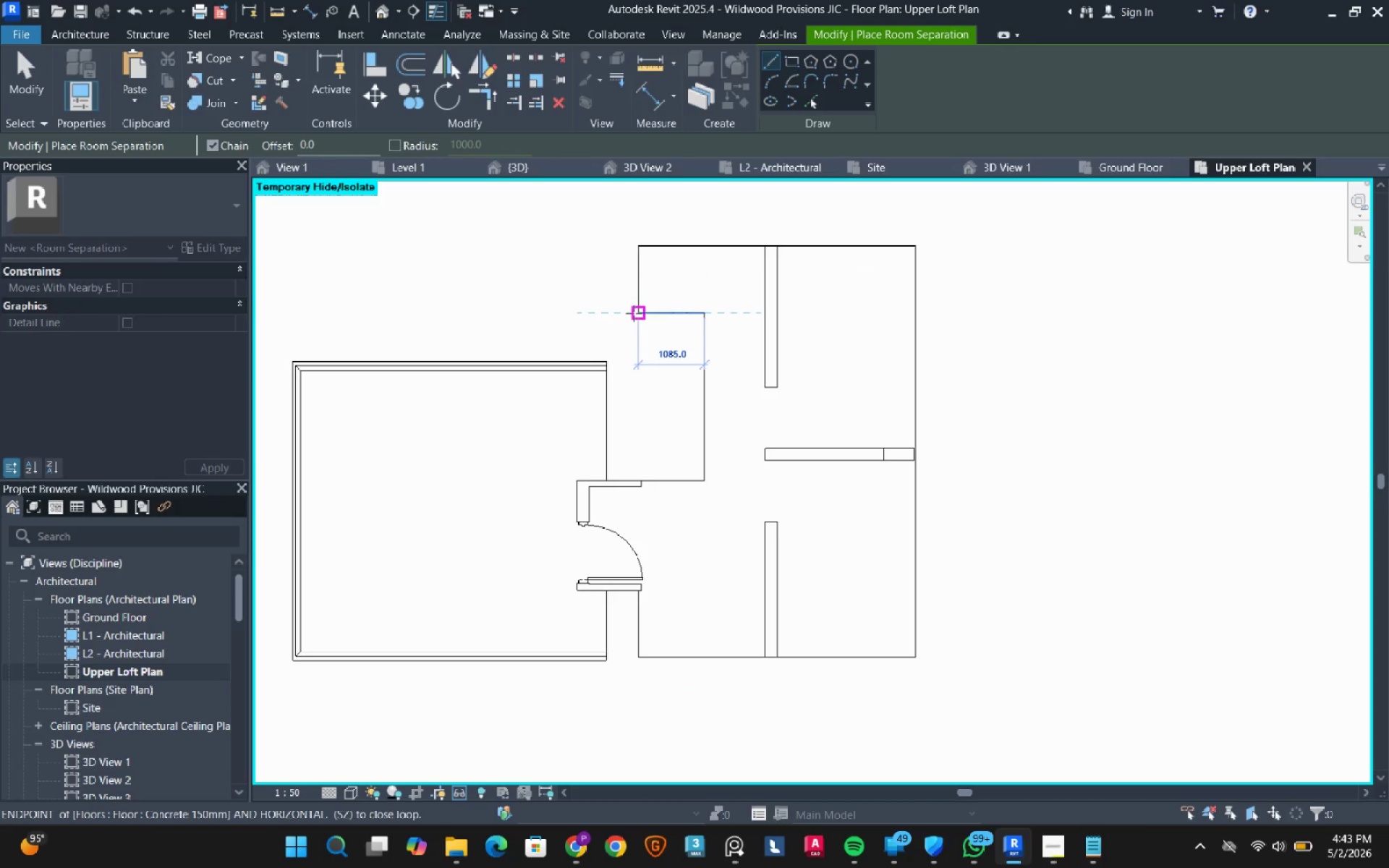 
left_click([634, 313])
 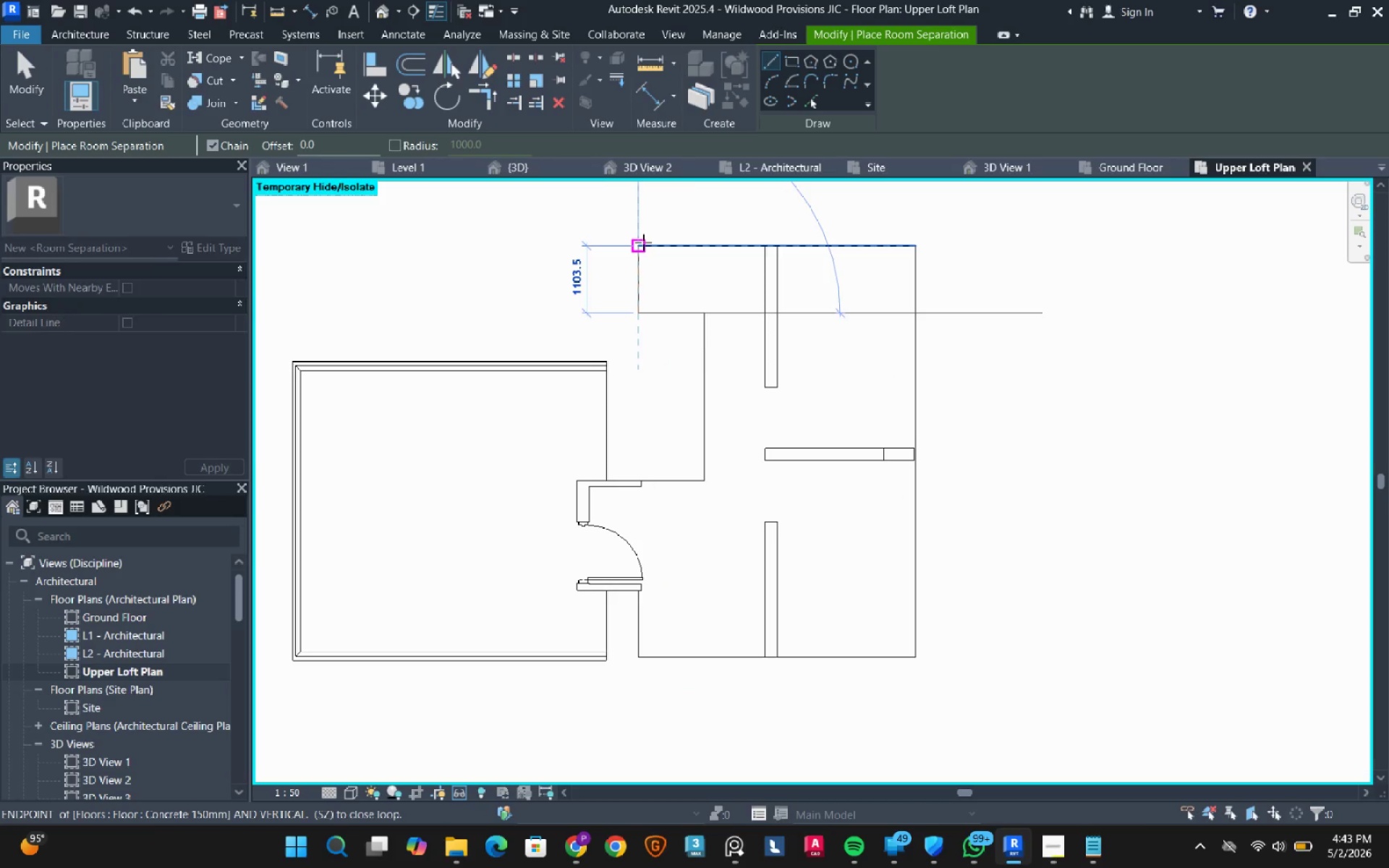 
left_click([643, 242])
 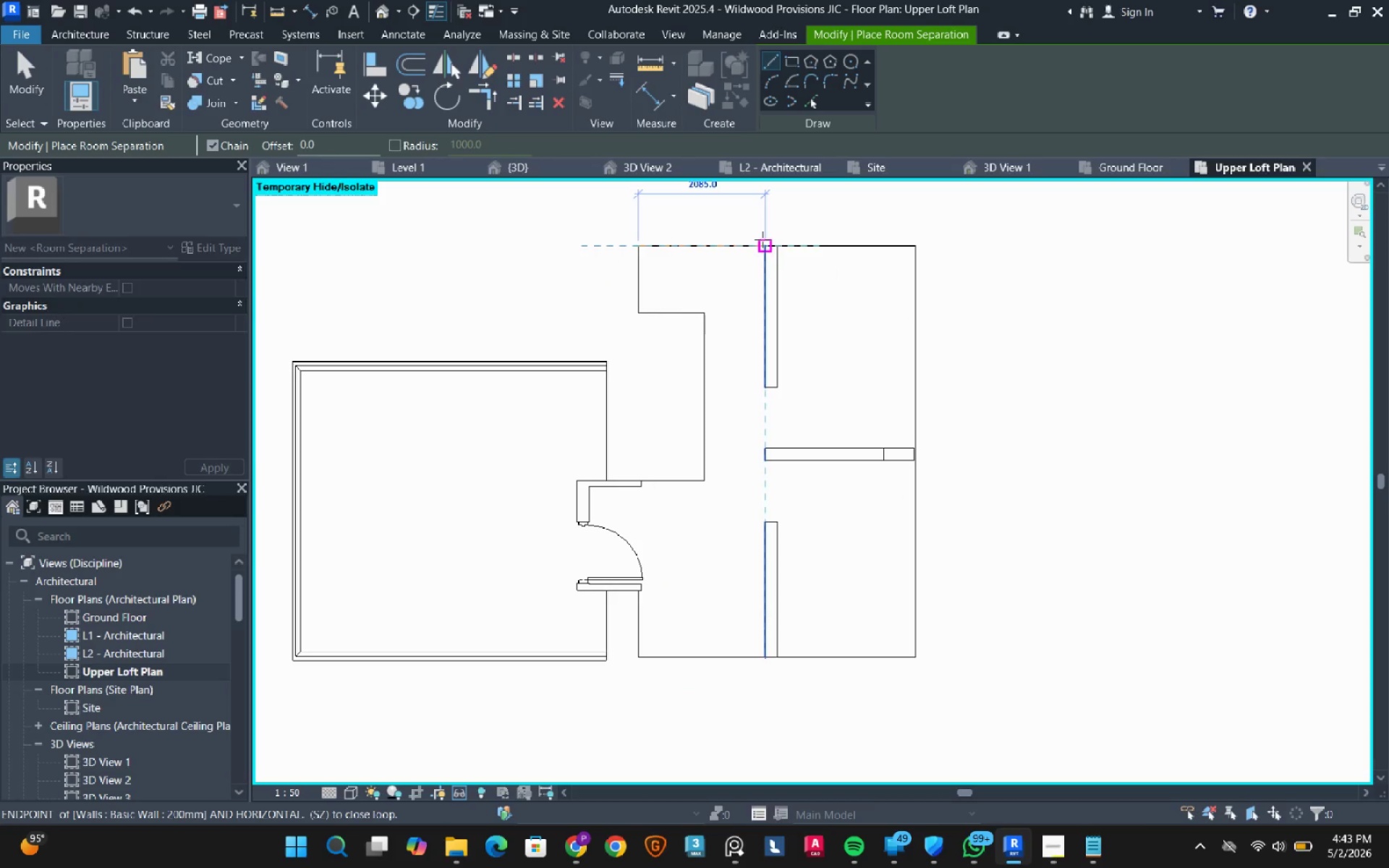 
left_click([763, 239])
 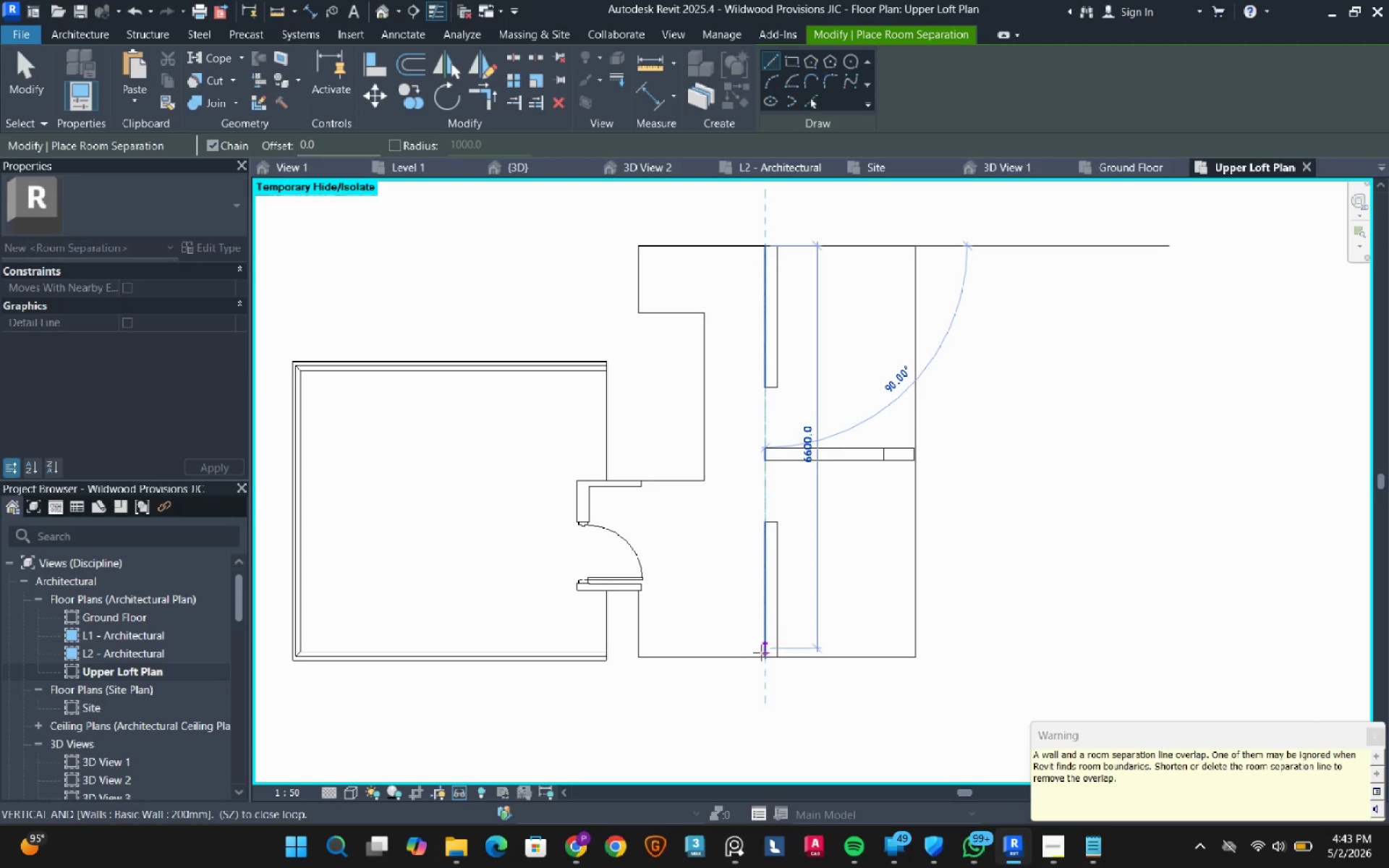 
left_click([763, 656])
 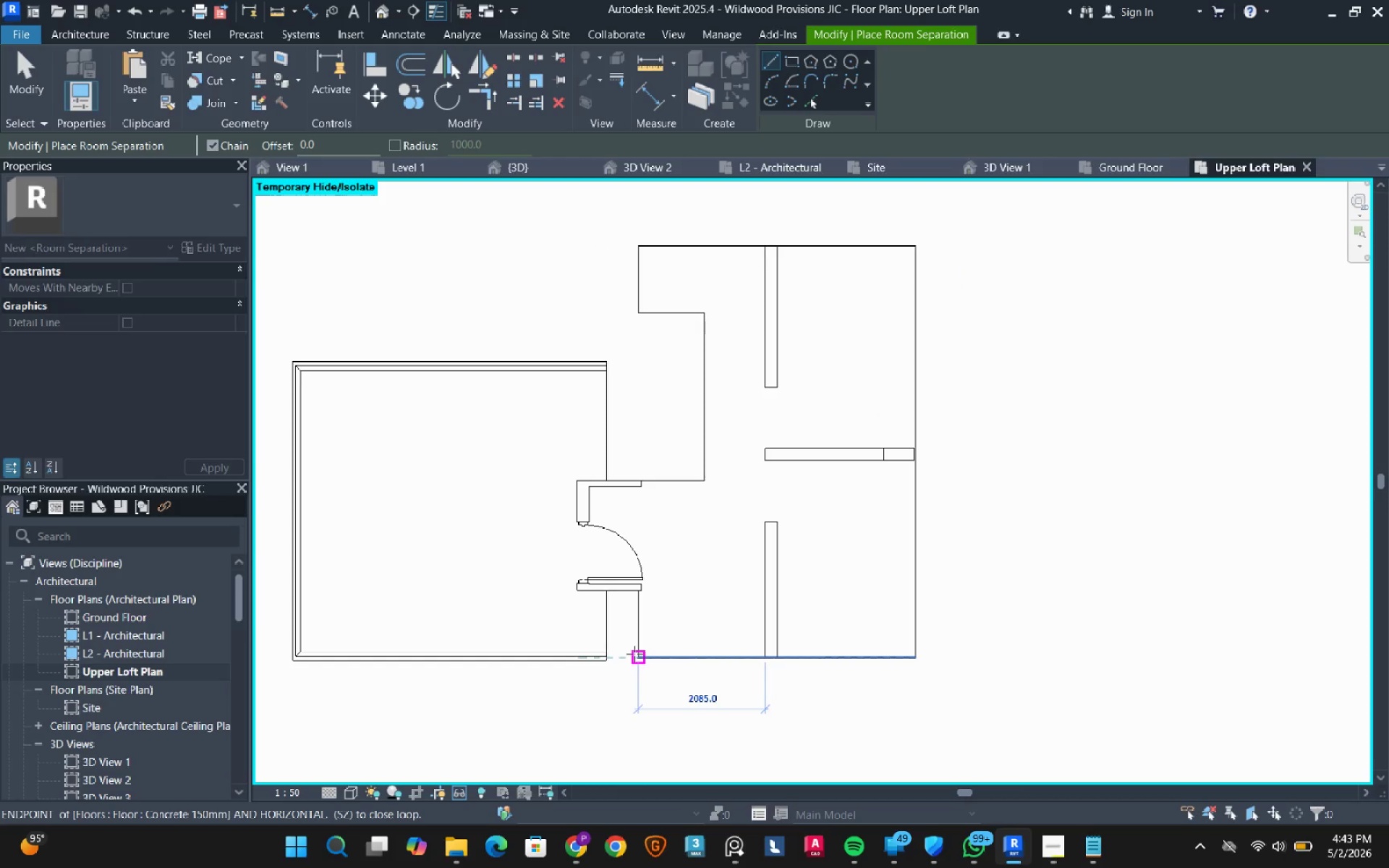 
left_click([634, 654])
 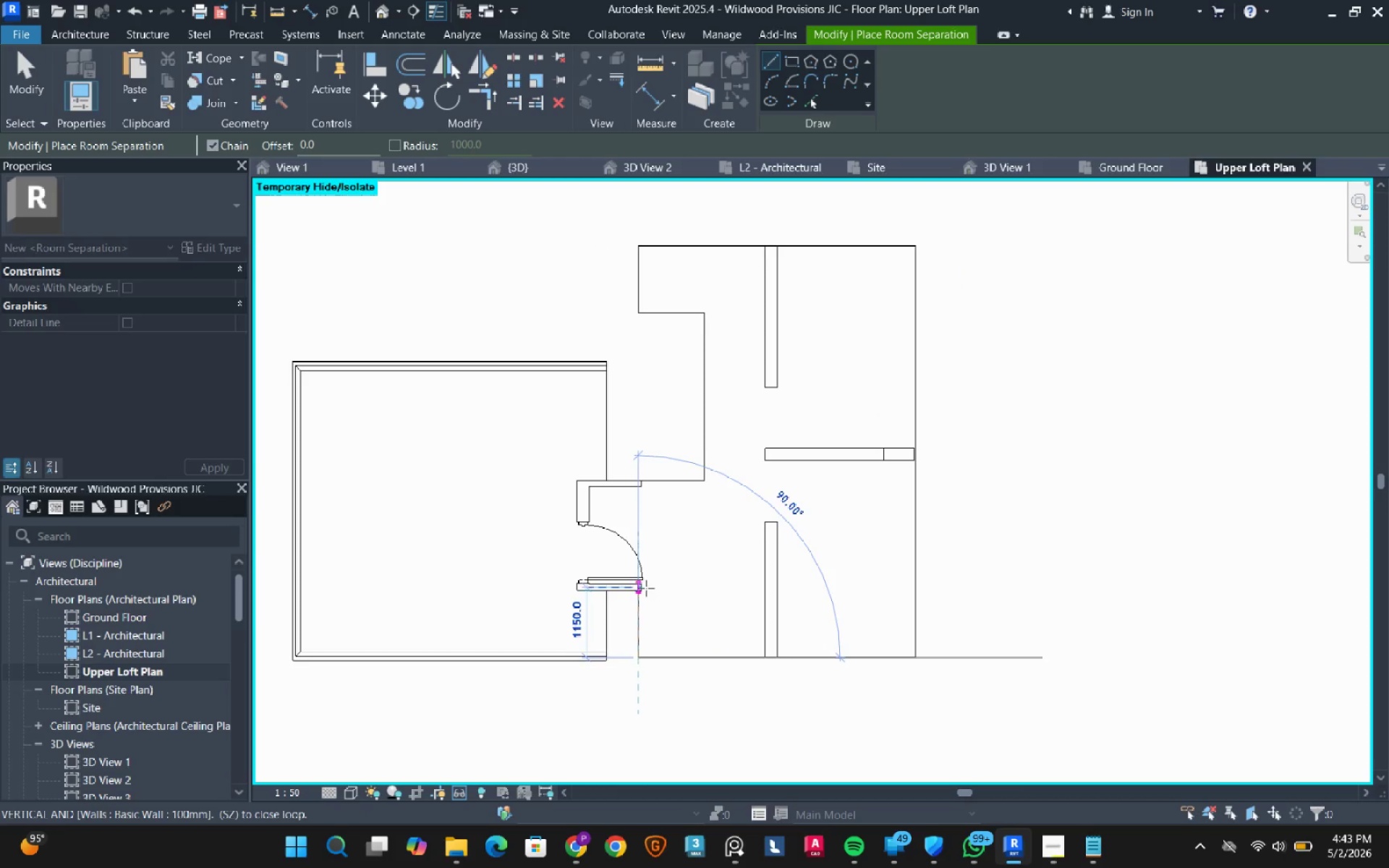 
scroll: coordinate [630, 574], scroll_direction: up, amount: 8.0
 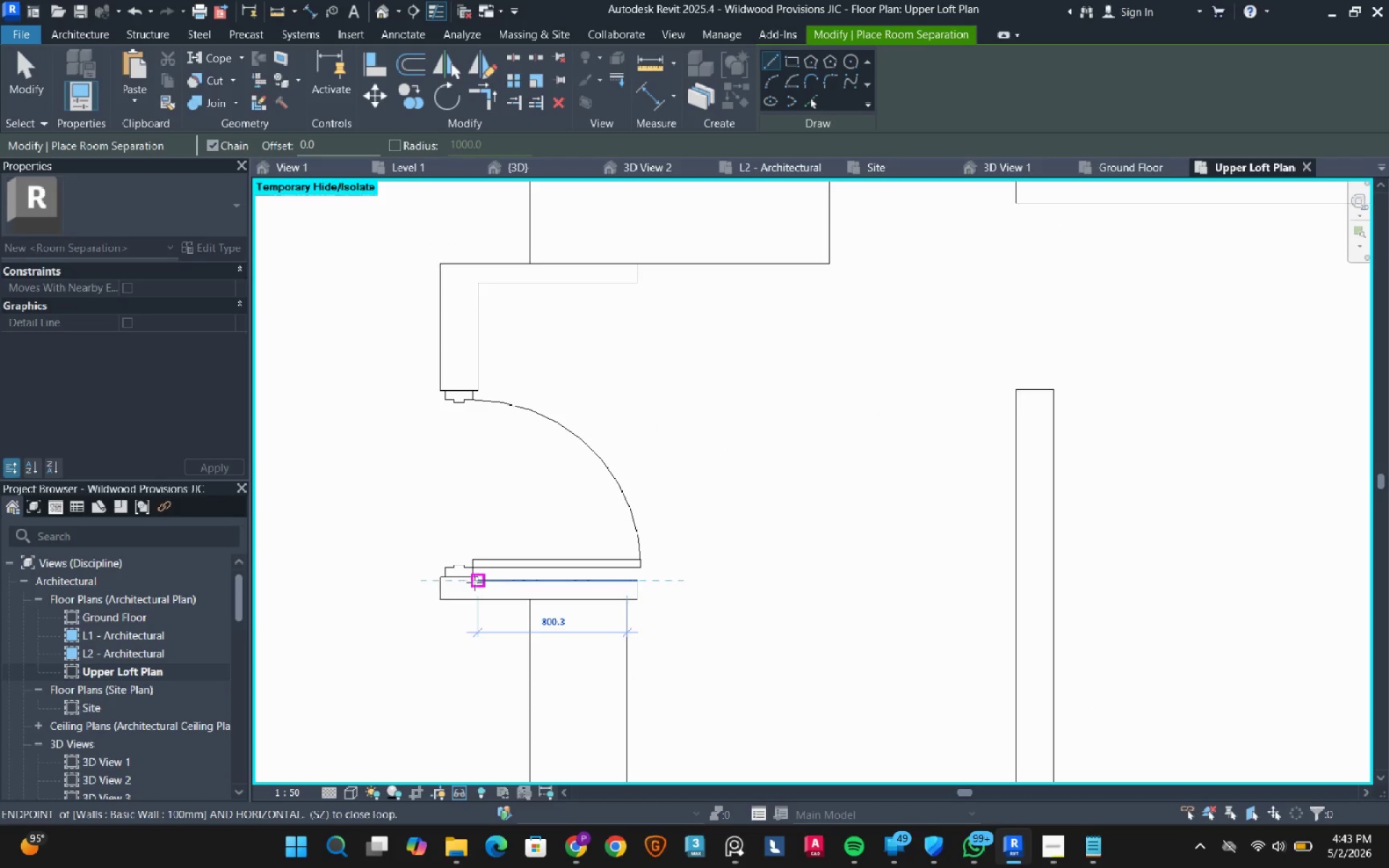 
left_click([475, 582])
 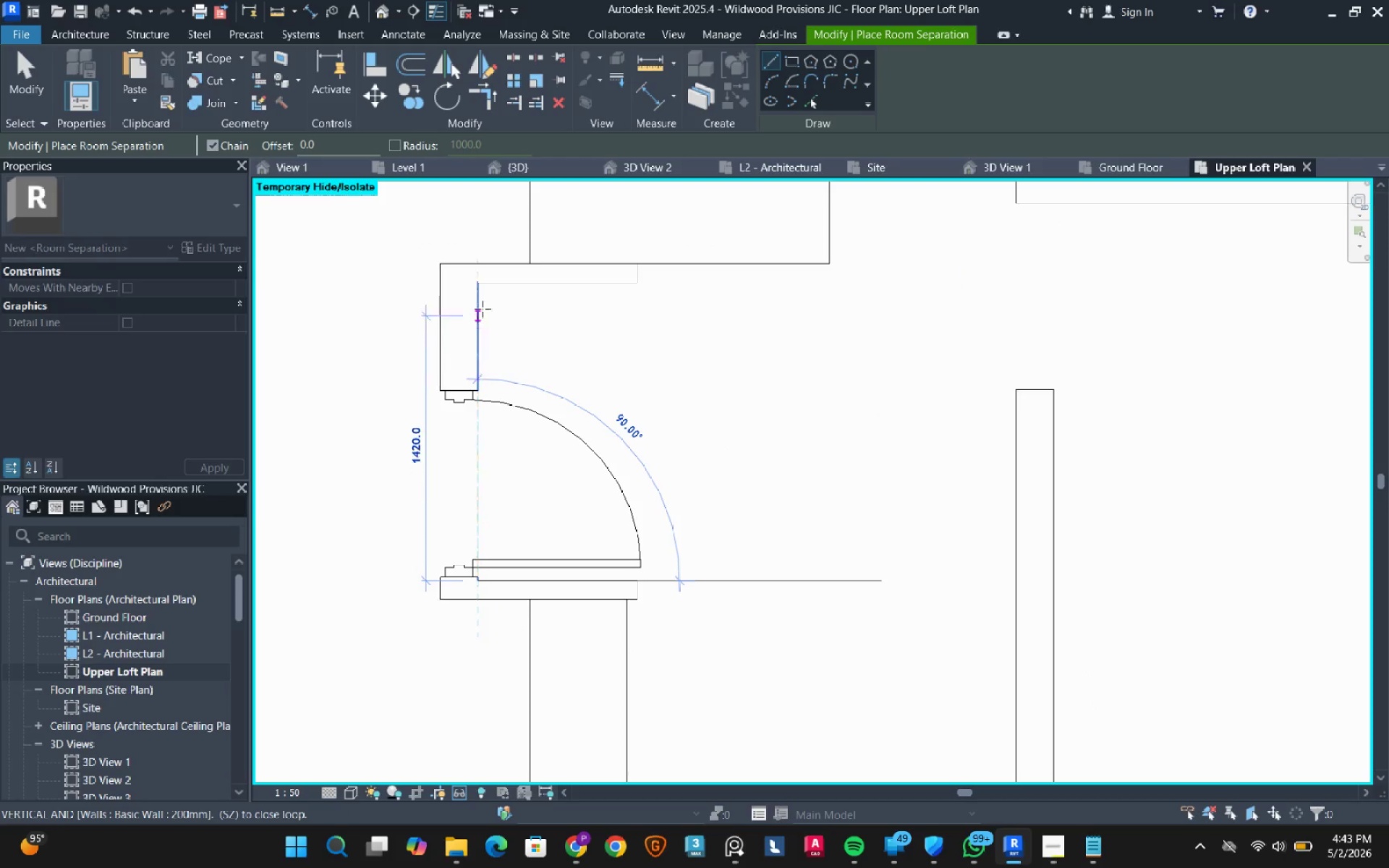 
mouse_move([476, 308])
 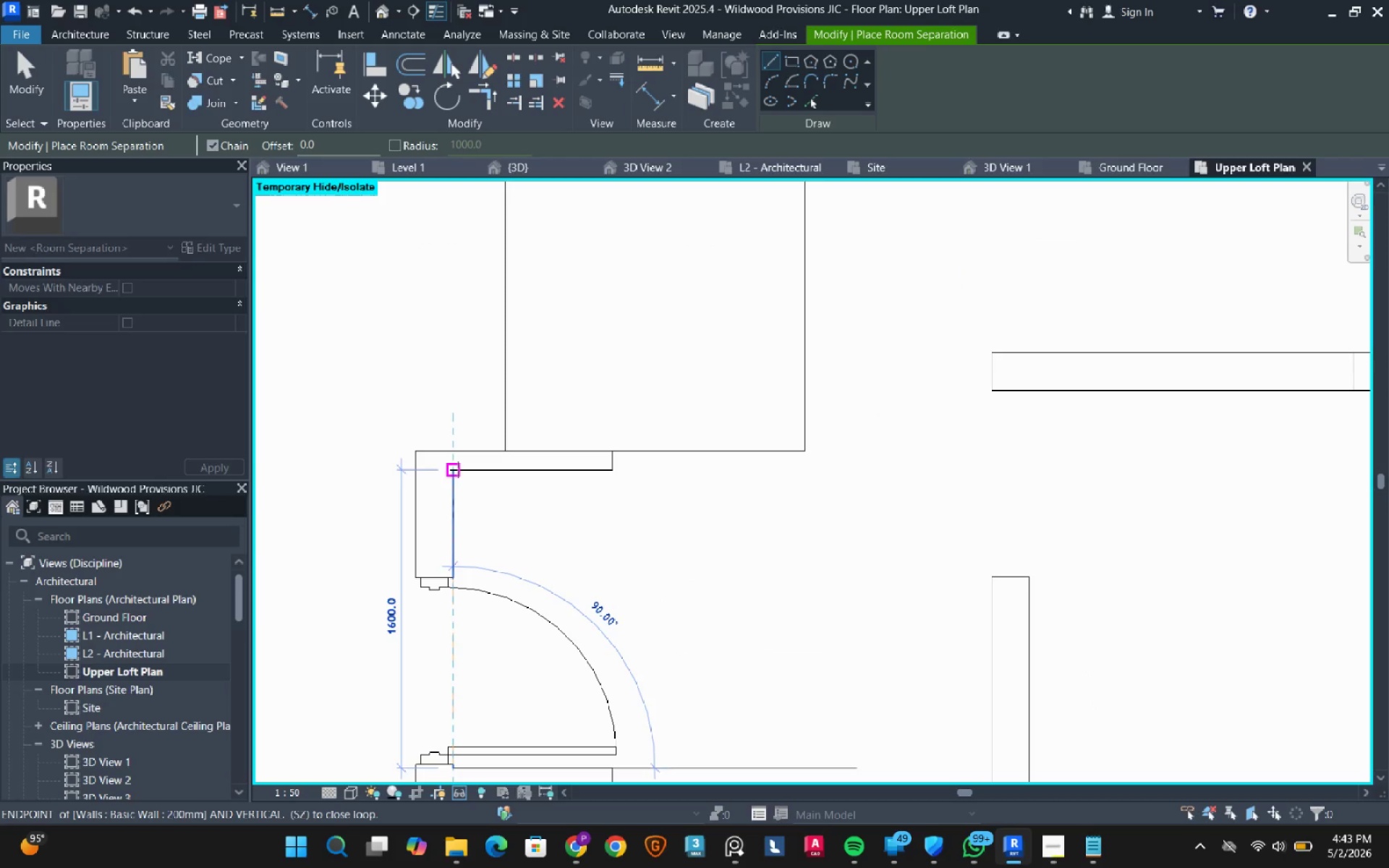 
left_click([458, 469])
 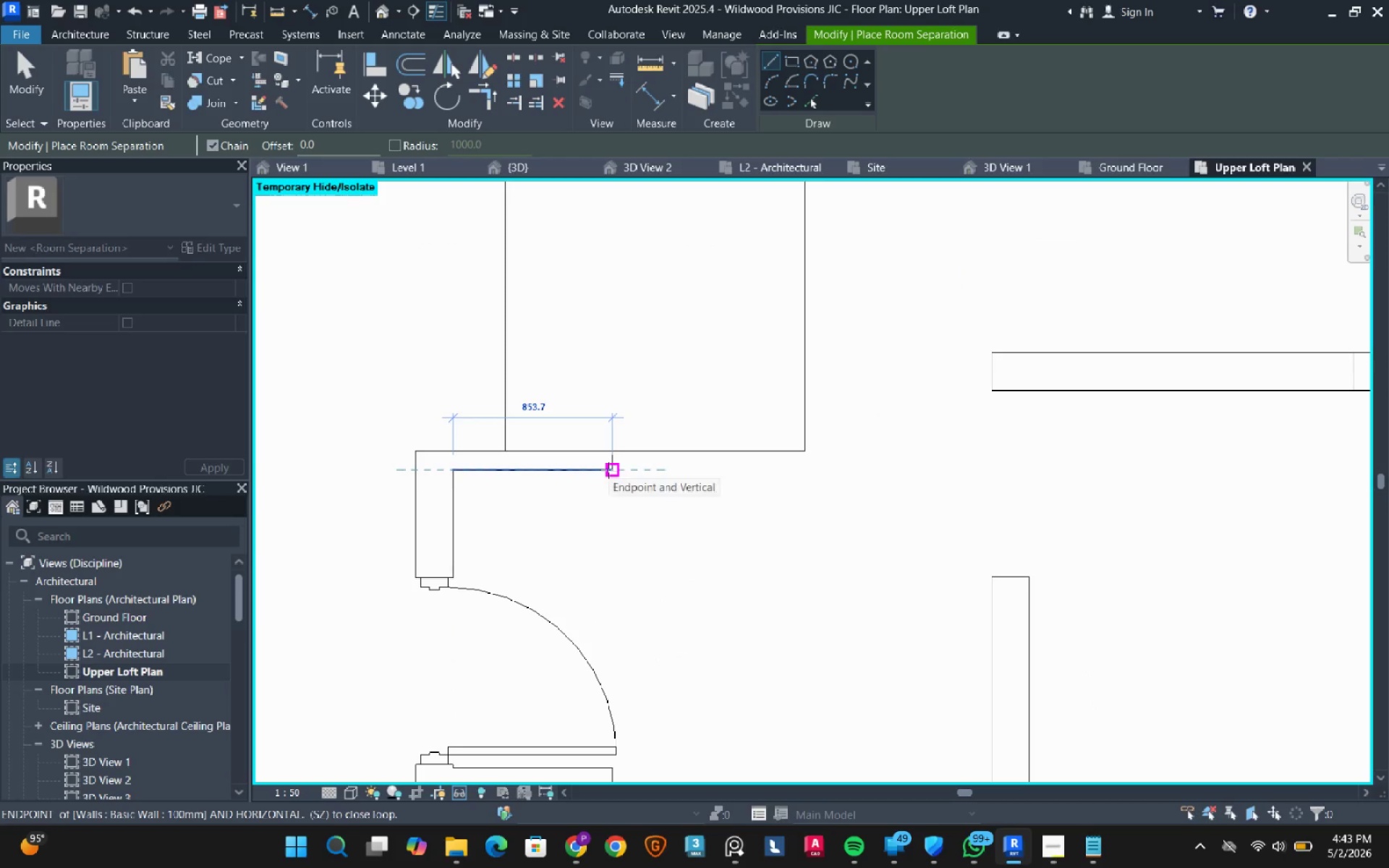 
left_click([608, 470])
 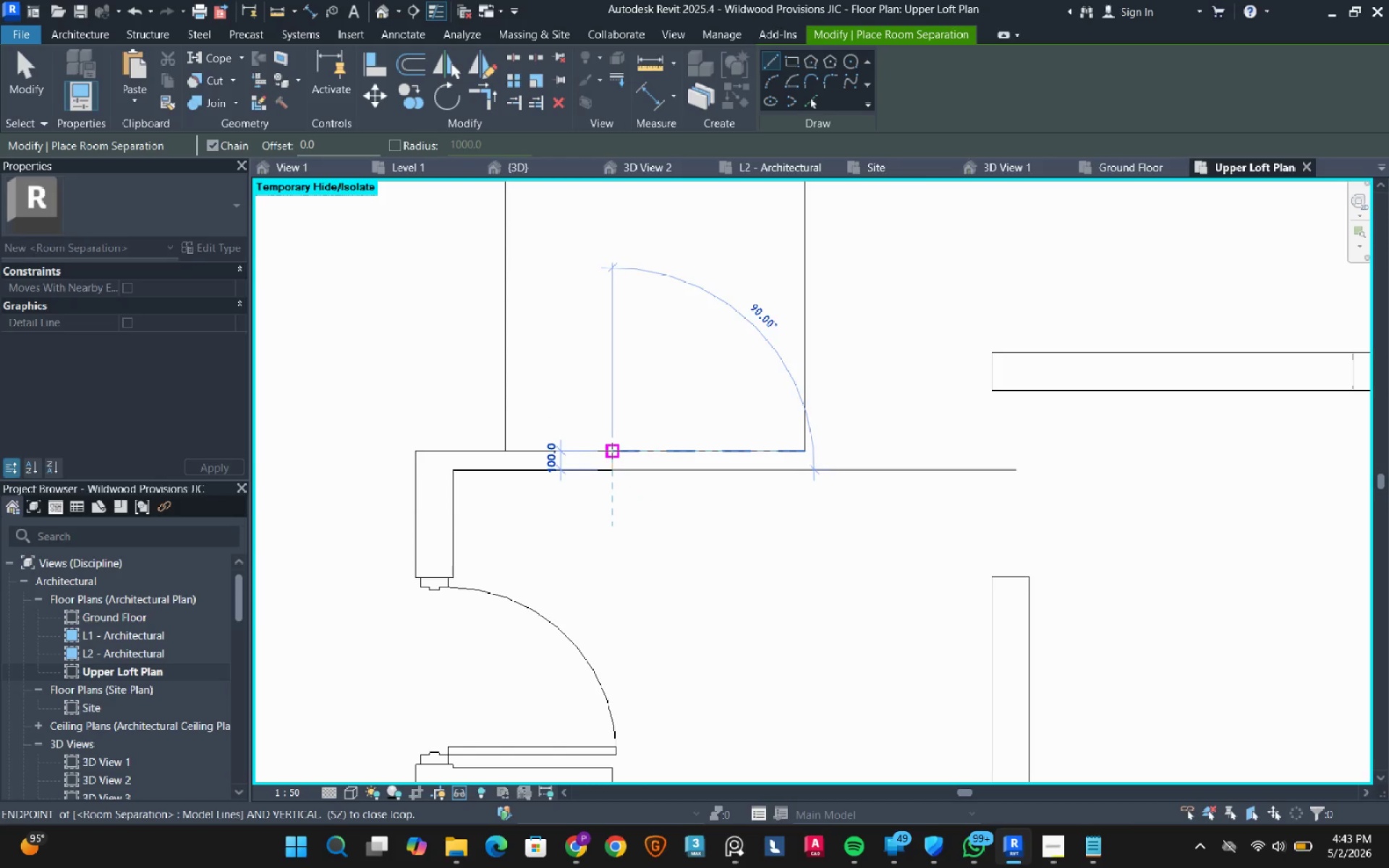 
left_click([612, 451])
 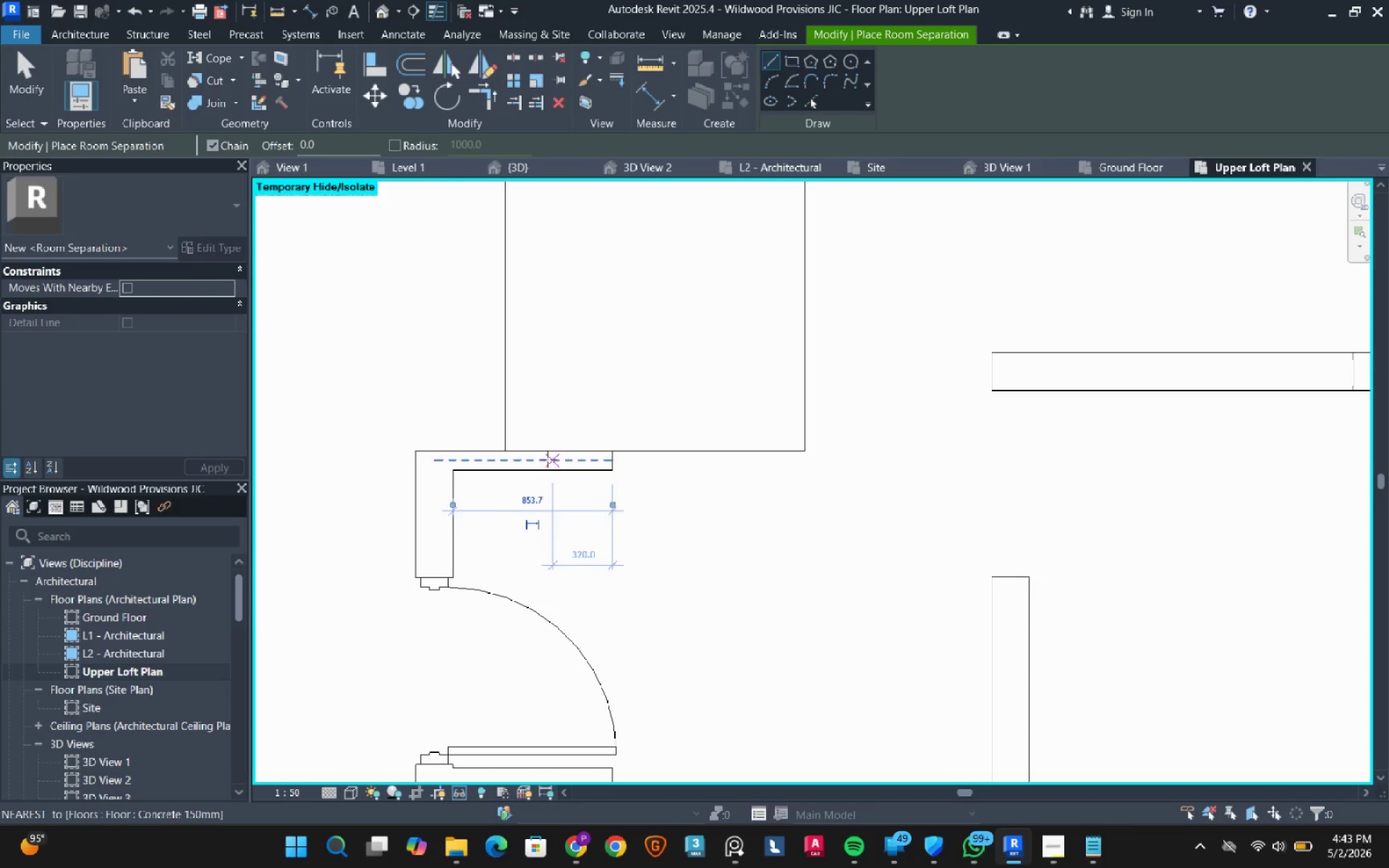 
scroll: coordinate [543, 464], scroll_direction: down, amount: 8.0
 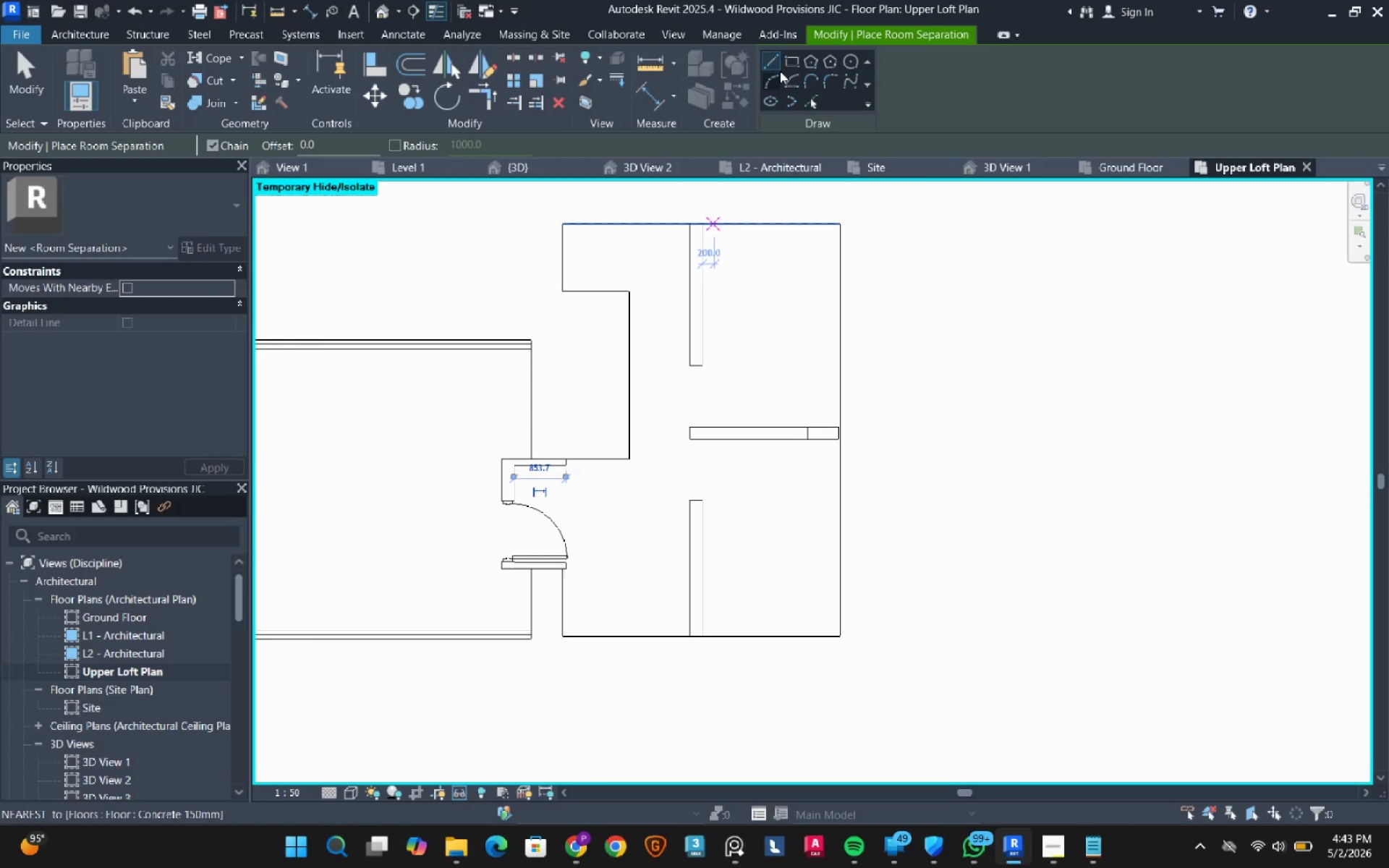 
left_click([793, 58])
 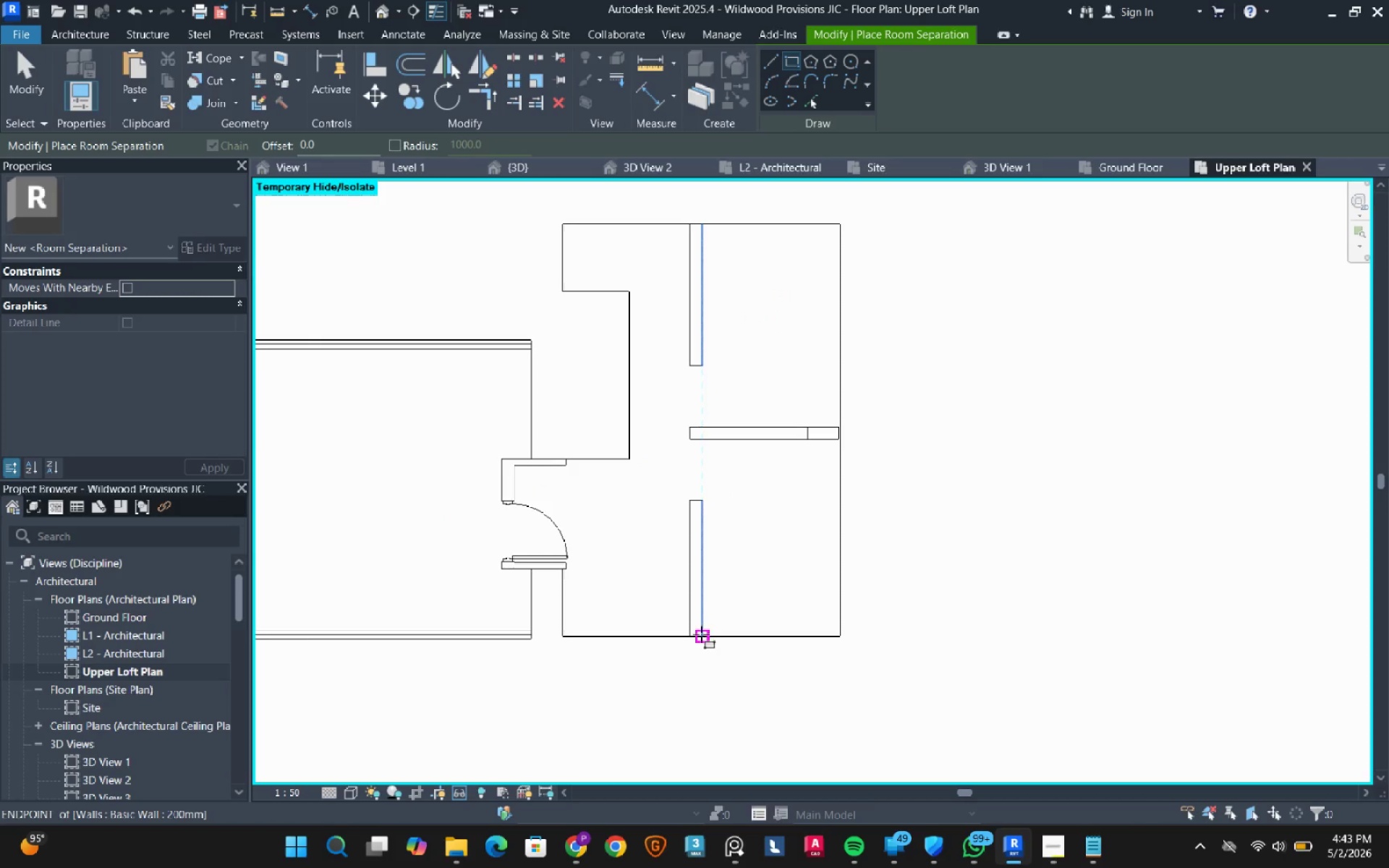 
left_click_drag(start_coordinate=[701, 634], to_coordinate=[707, 625])
 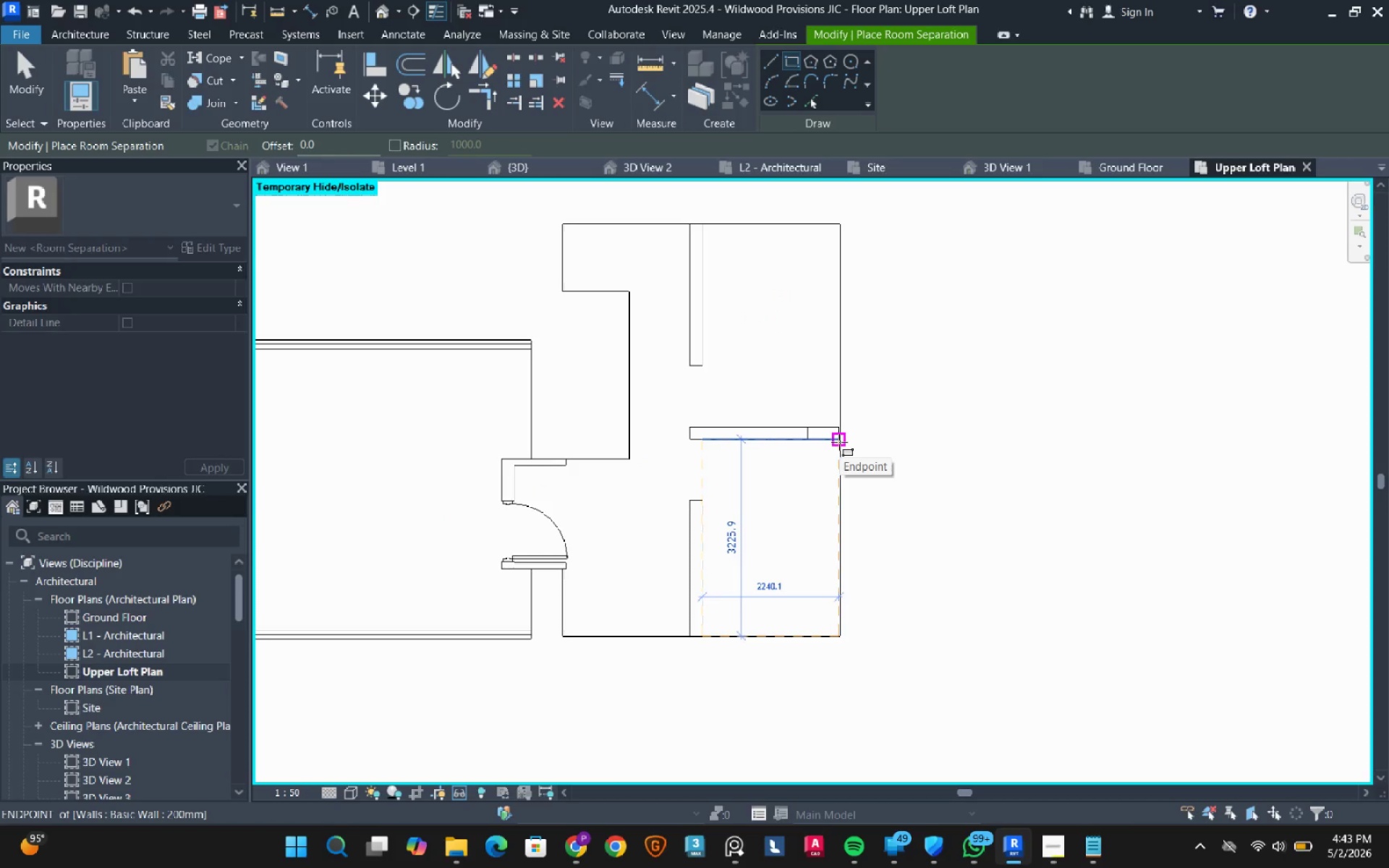 
left_click([839, 442])
 